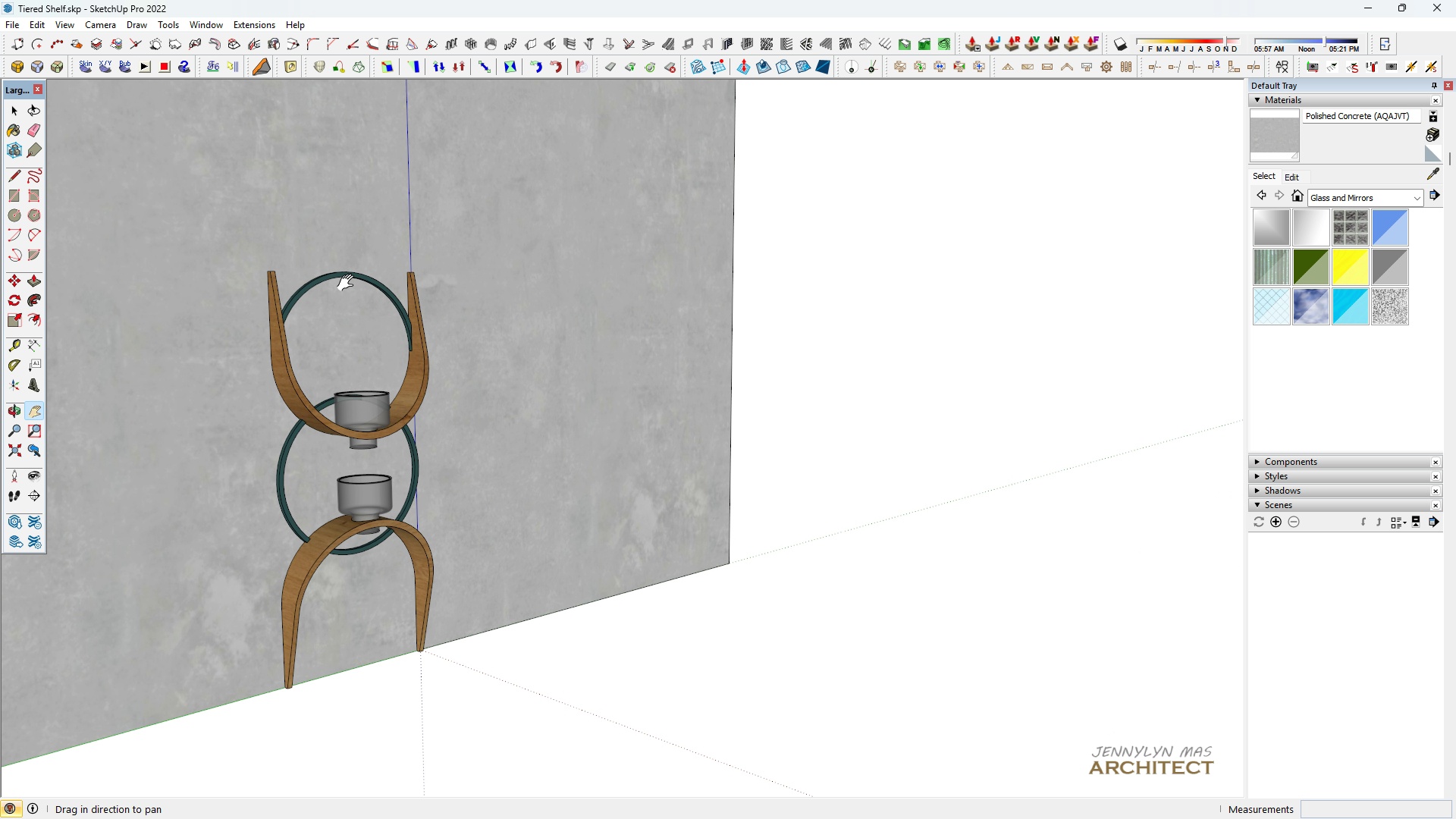 
scroll: coordinate [400, 362], scroll_direction: up, amount: 5.0
 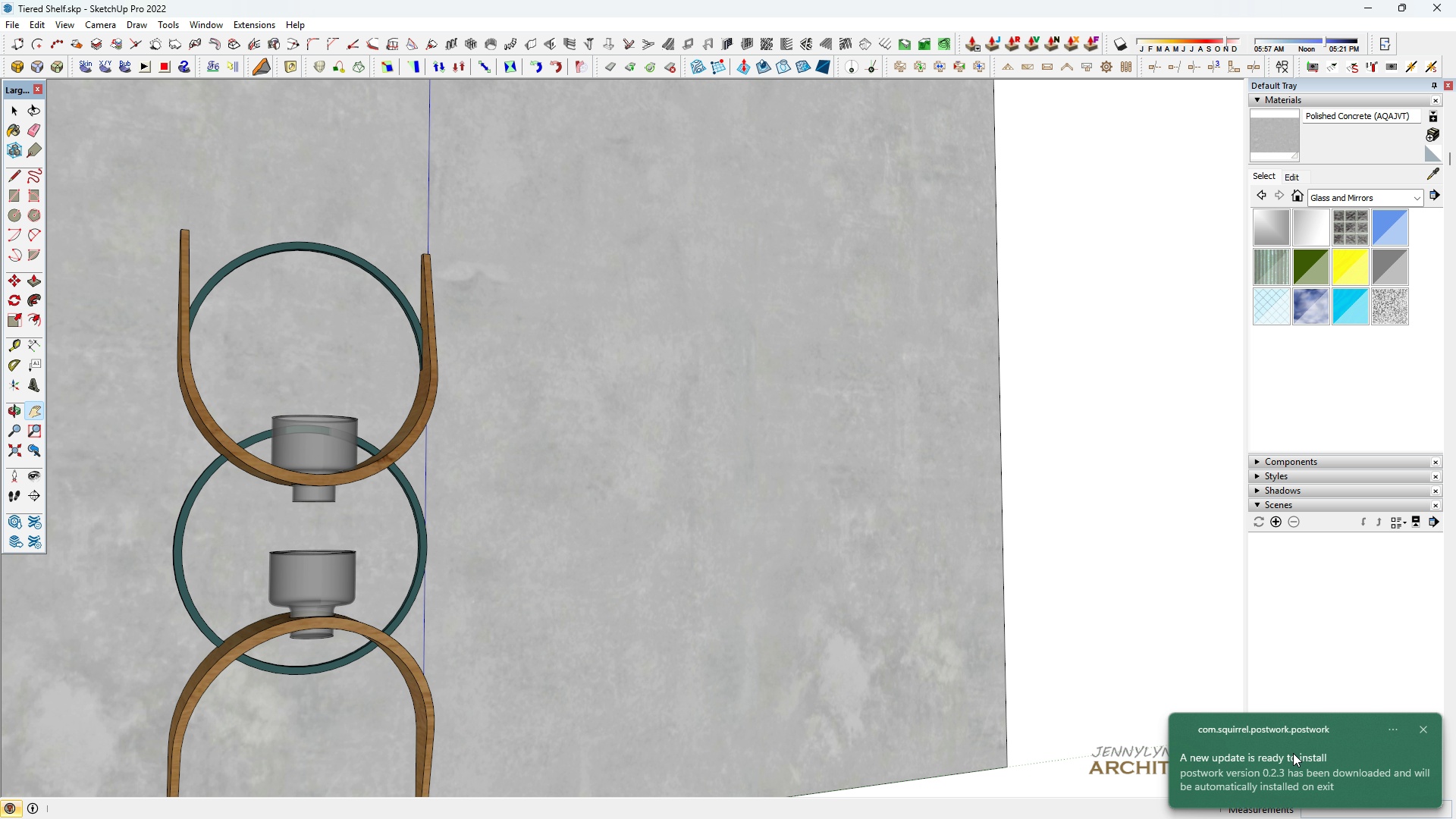 
wait(6.07)
 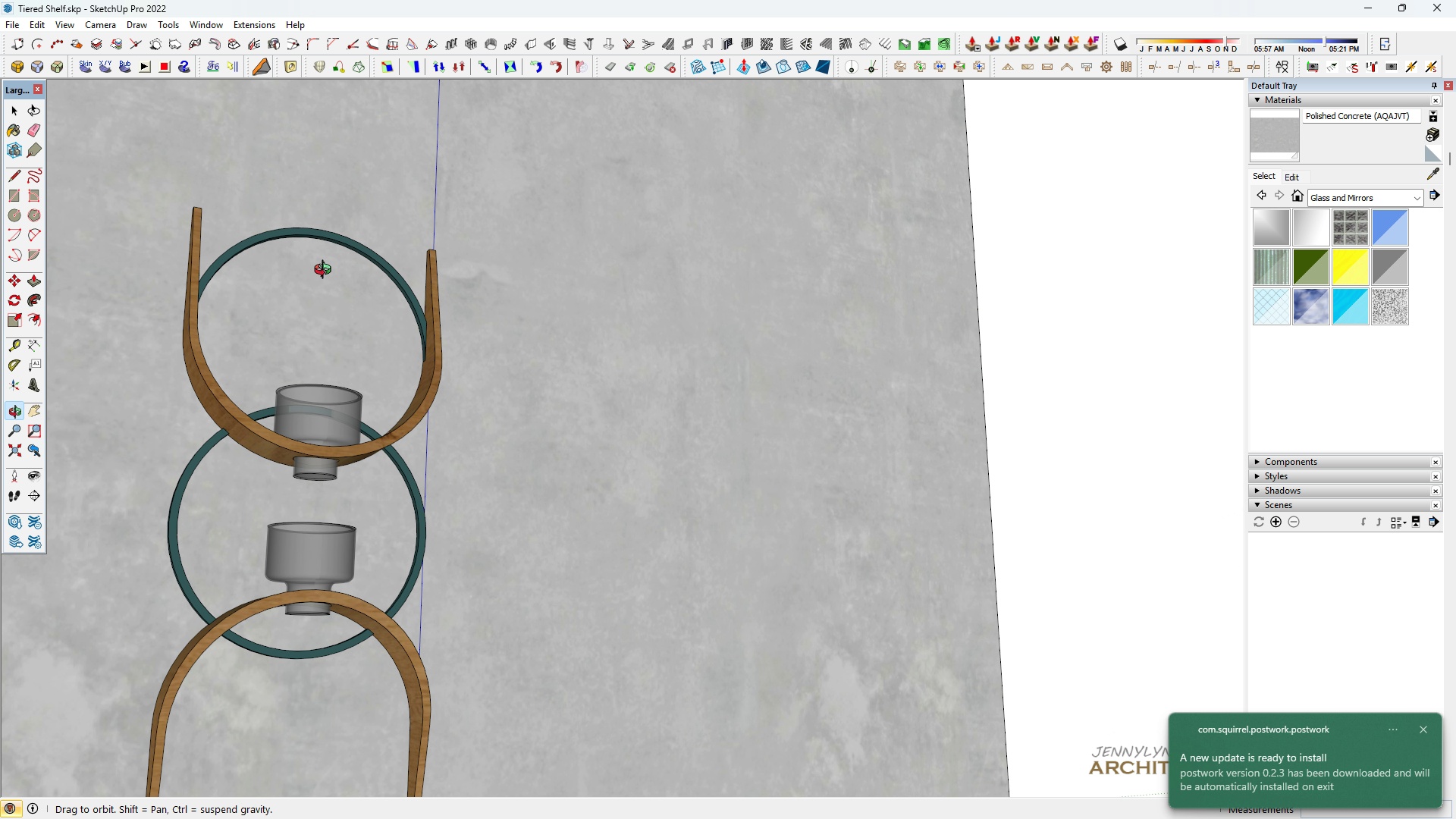 
left_click_drag(start_coordinate=[513, 449], to_coordinate=[607, 446])
 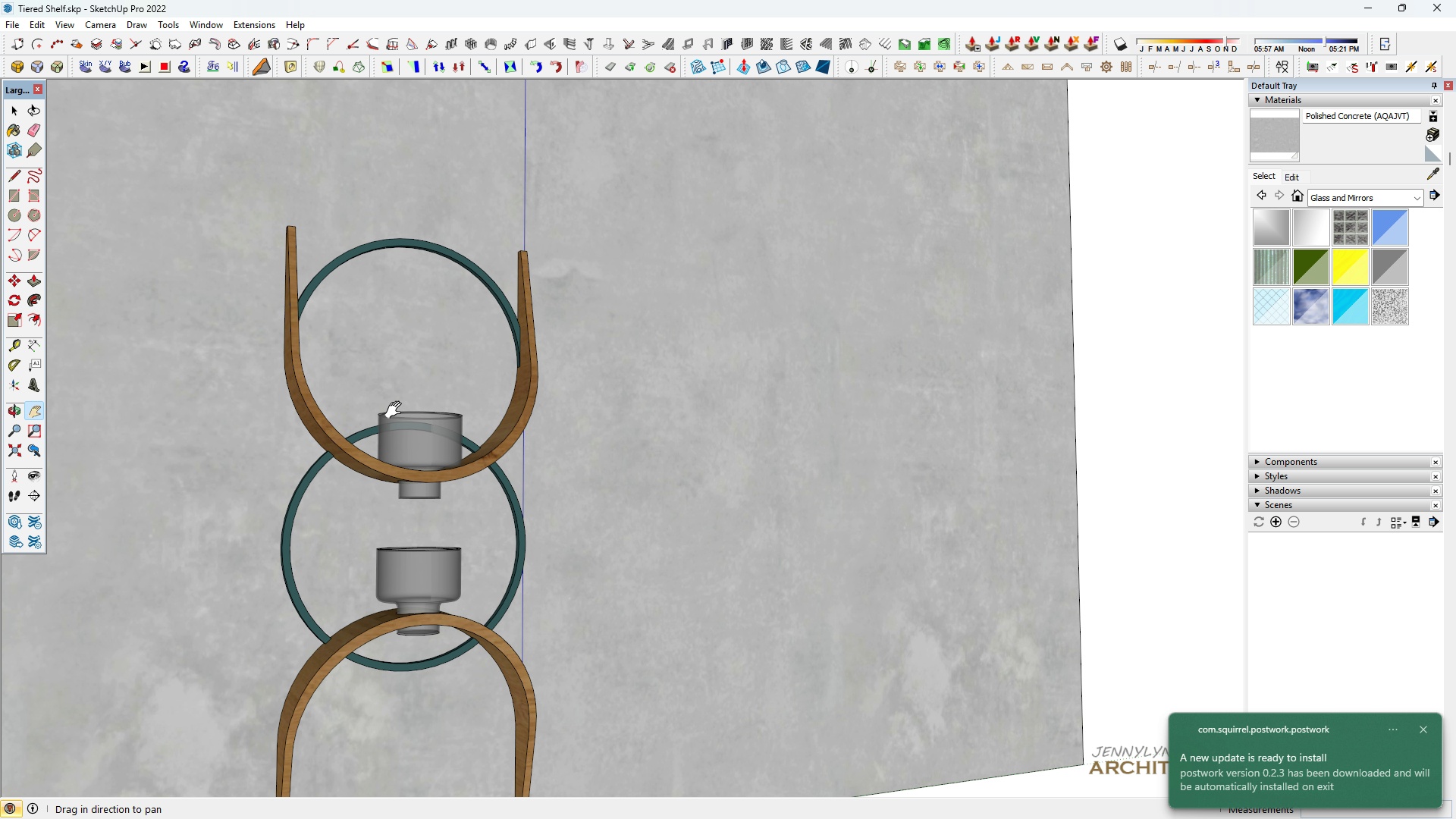 
left_click_drag(start_coordinate=[413, 467], to_coordinate=[482, 328])
 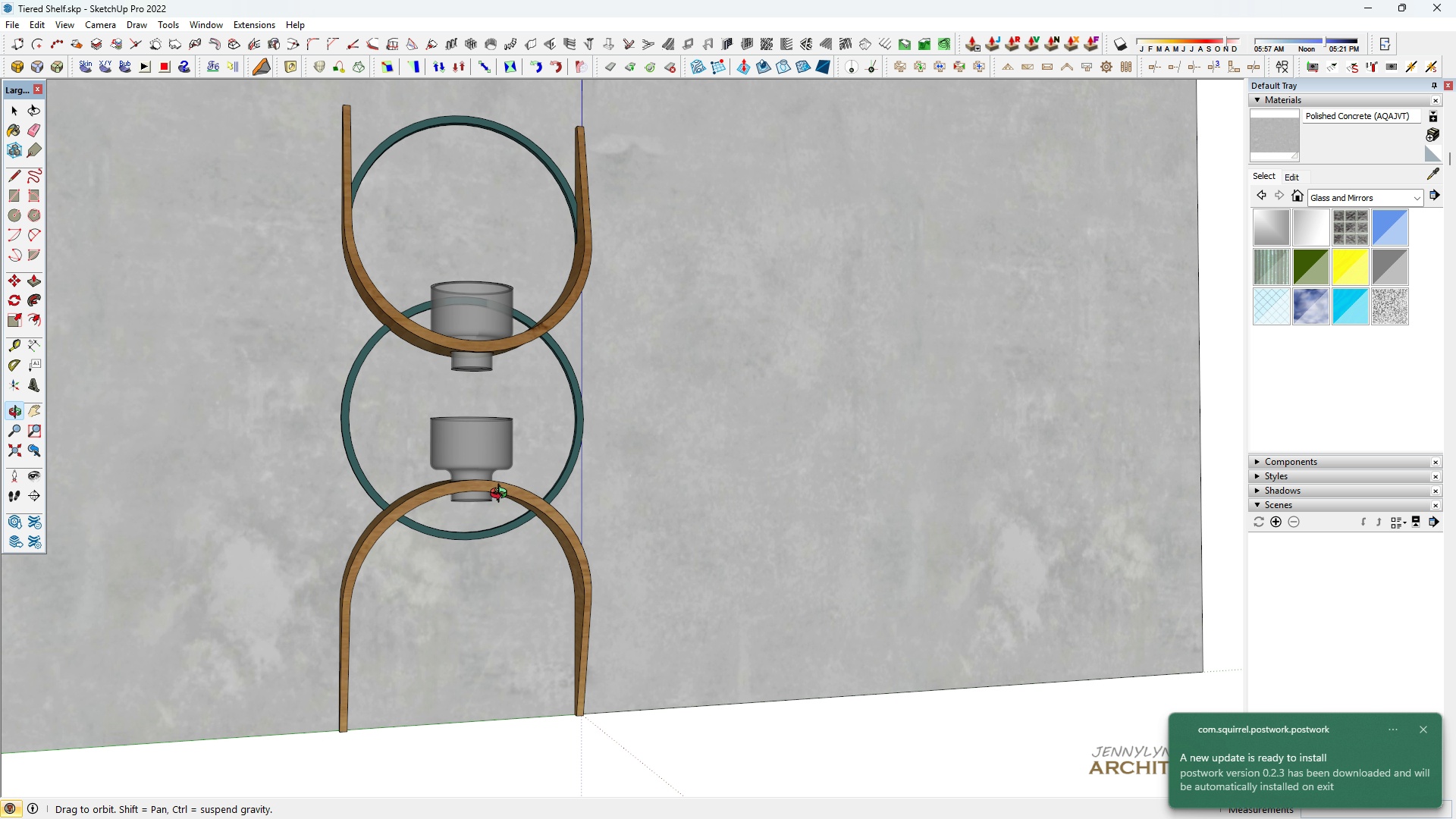 
left_click_drag(start_coordinate=[474, 575], to_coordinate=[488, 494])
 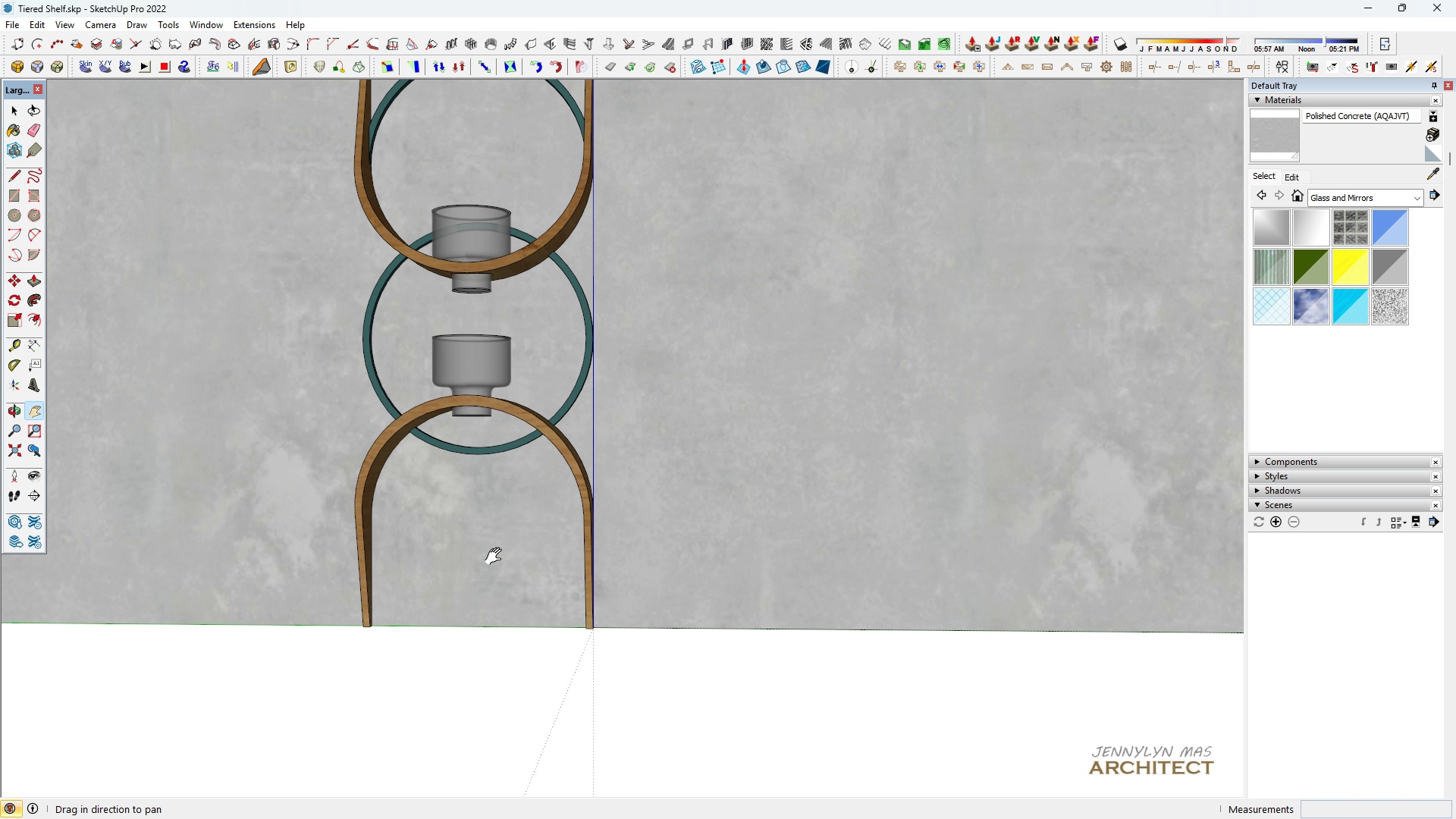 
scroll: coordinate [490, 559], scroll_direction: down, amount: 3.0
 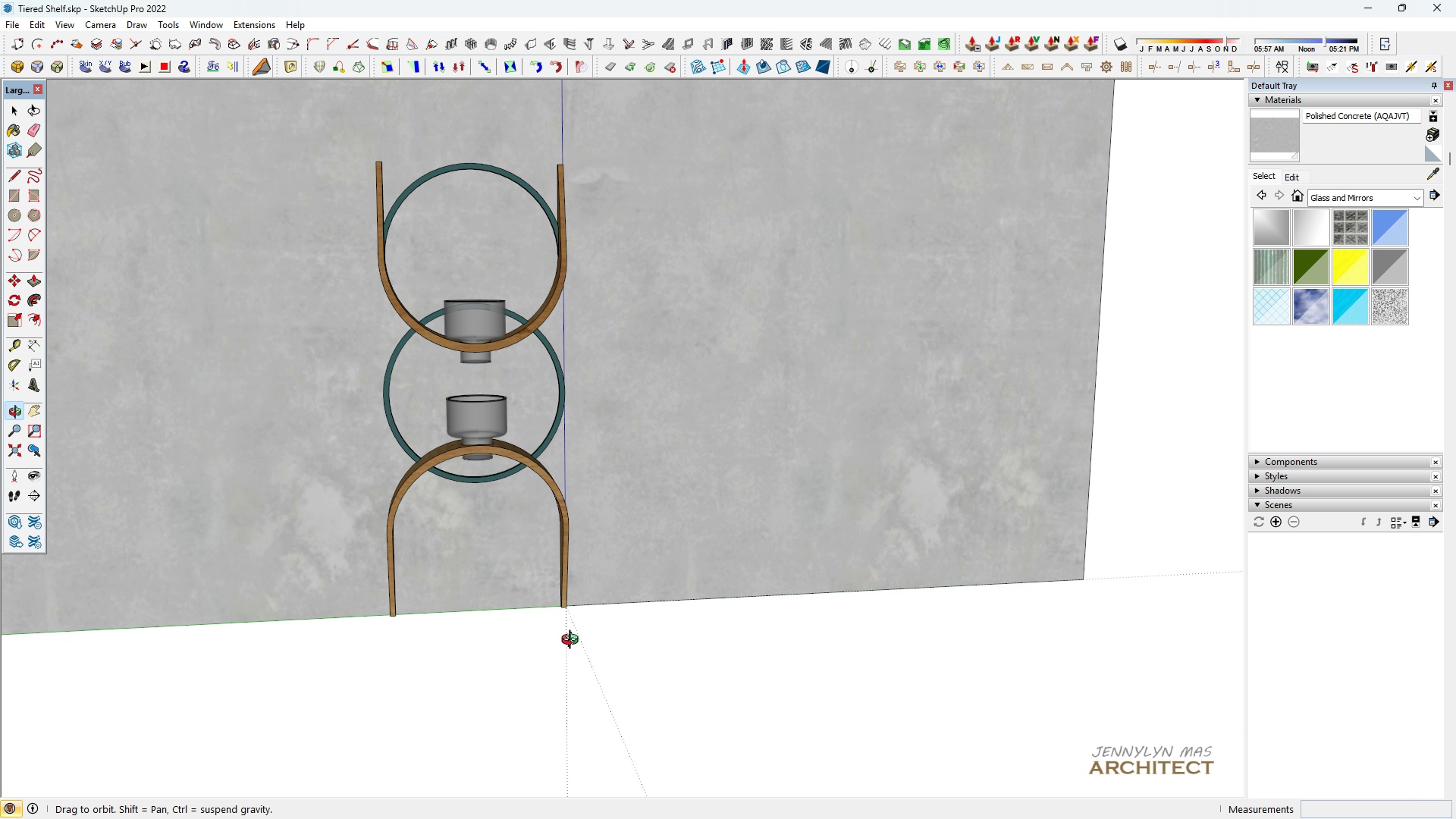 
left_click_drag(start_coordinate=[470, 302], to_coordinate=[482, 329])
 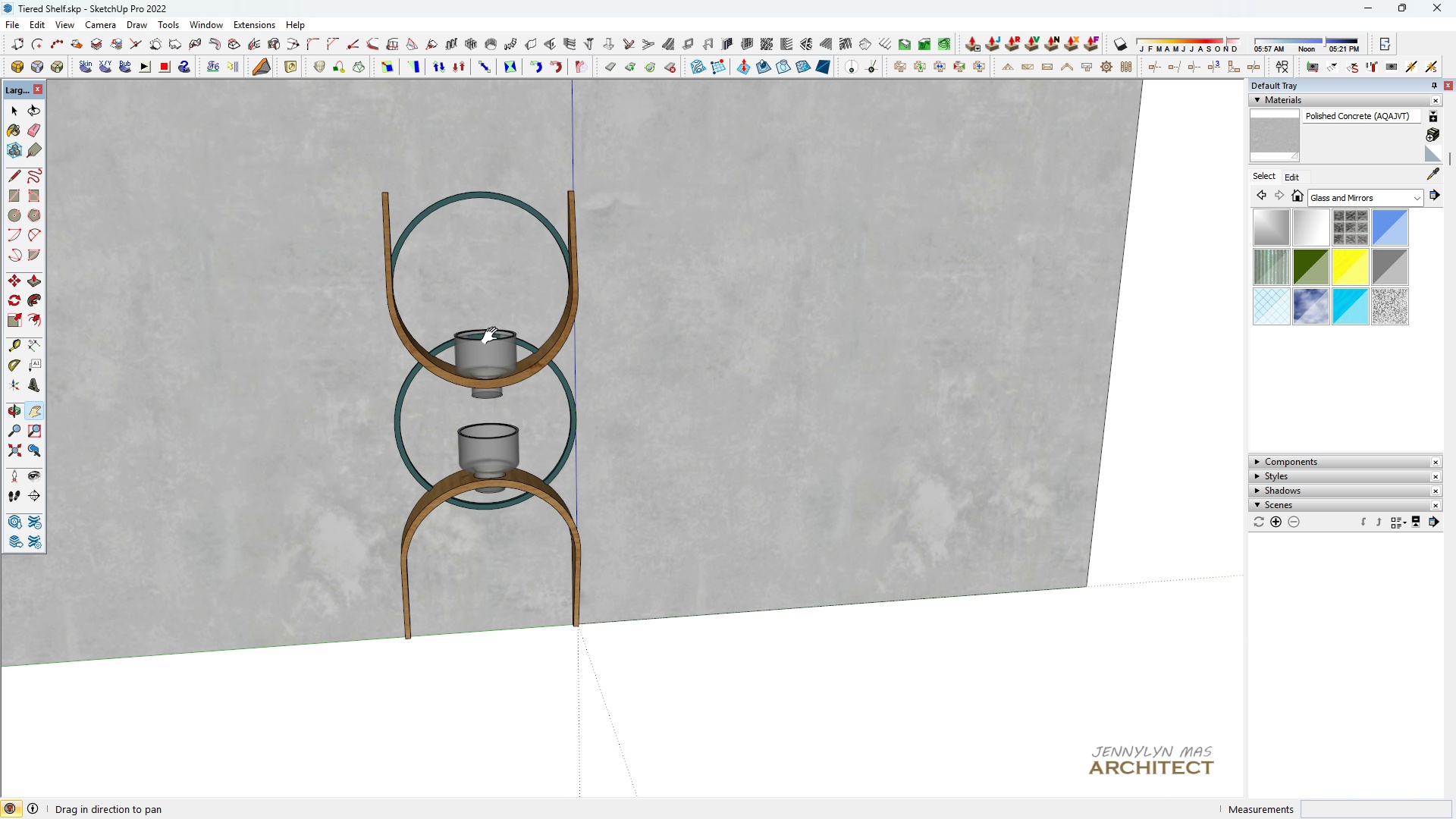 
scroll: coordinate [491, 319], scroll_direction: up, amount: 5.0
 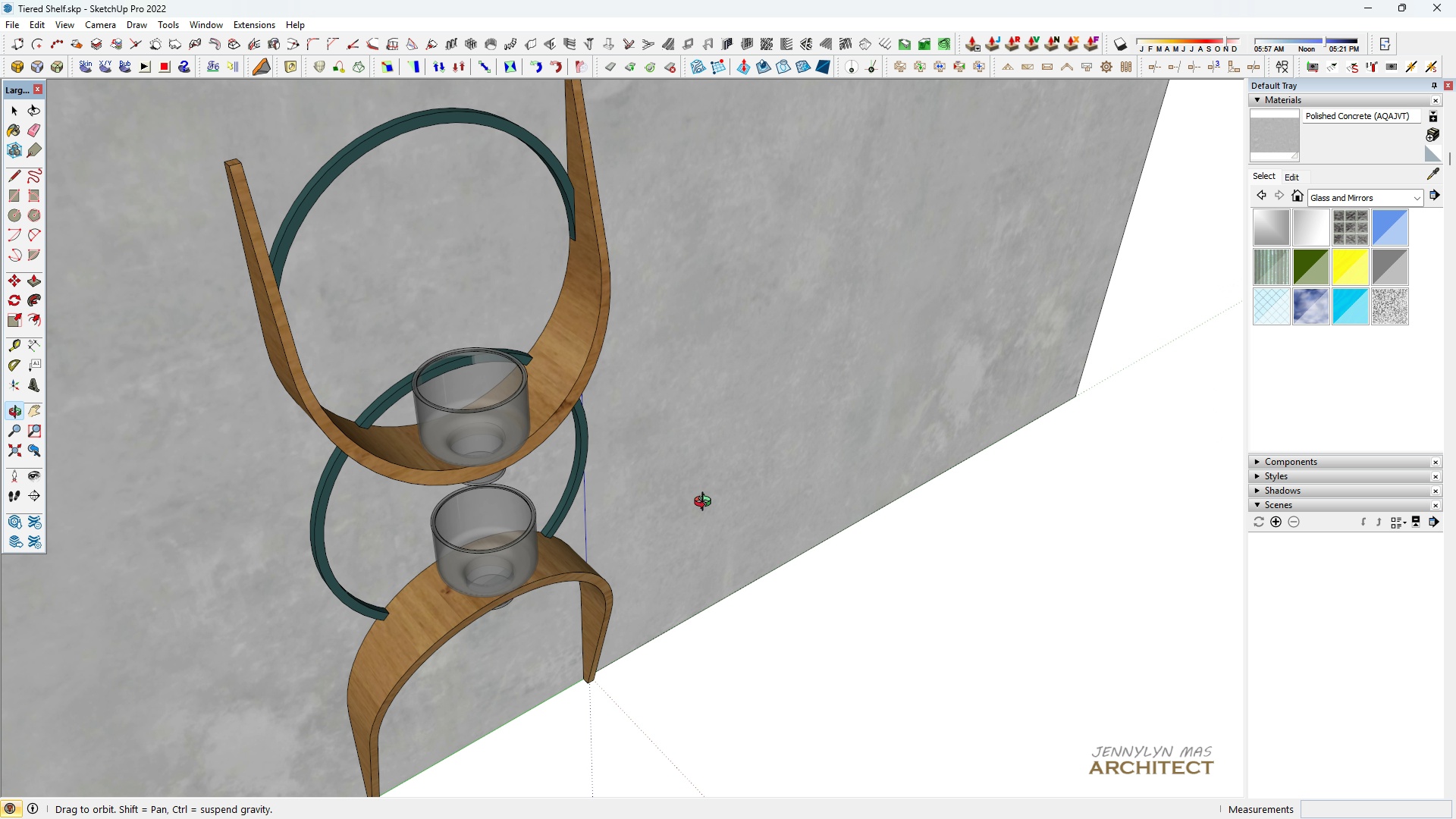 
key(Space)
 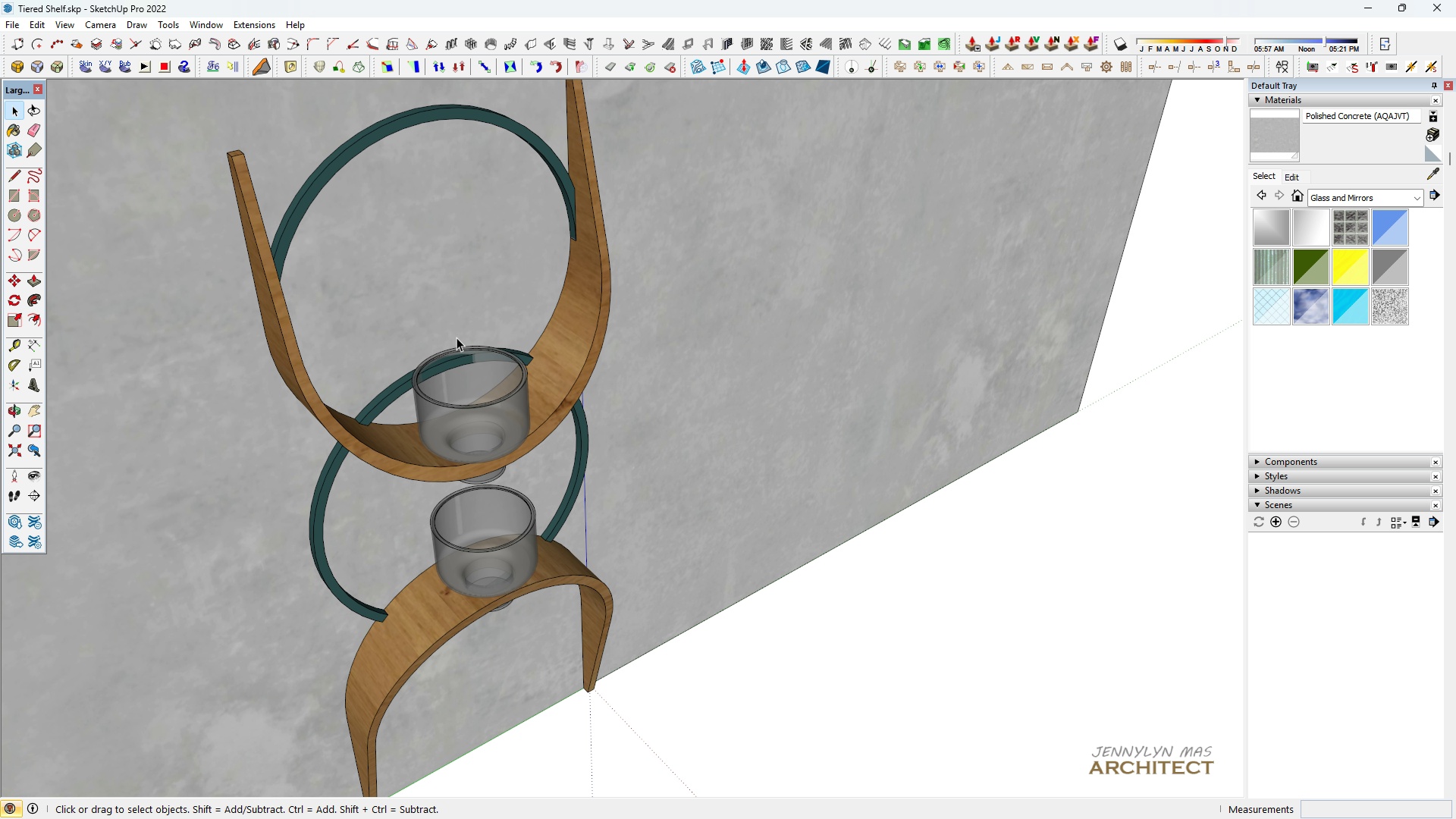 
key(H)
 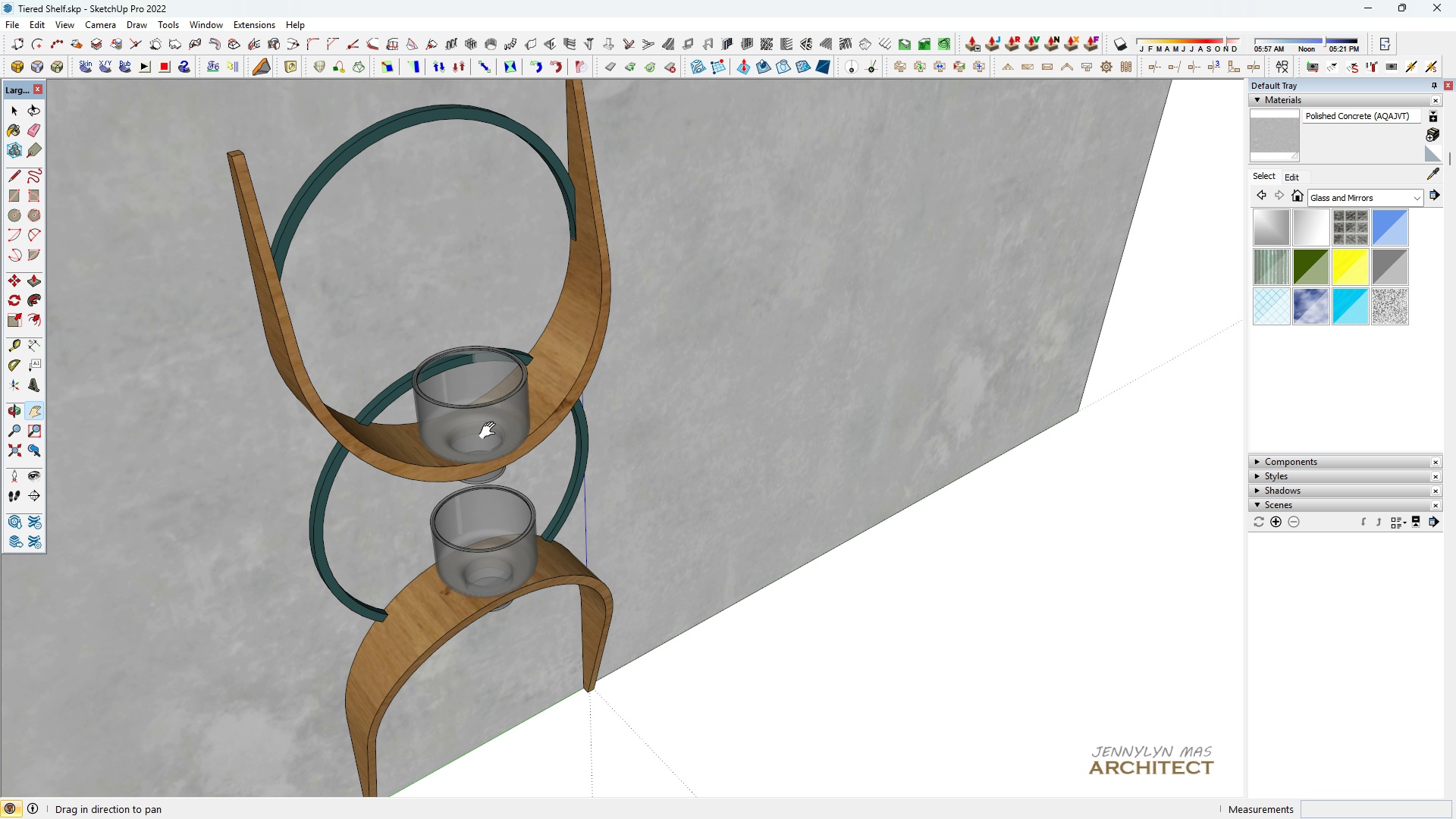 
scroll: coordinate [488, 446], scroll_direction: up, amount: 4.0
 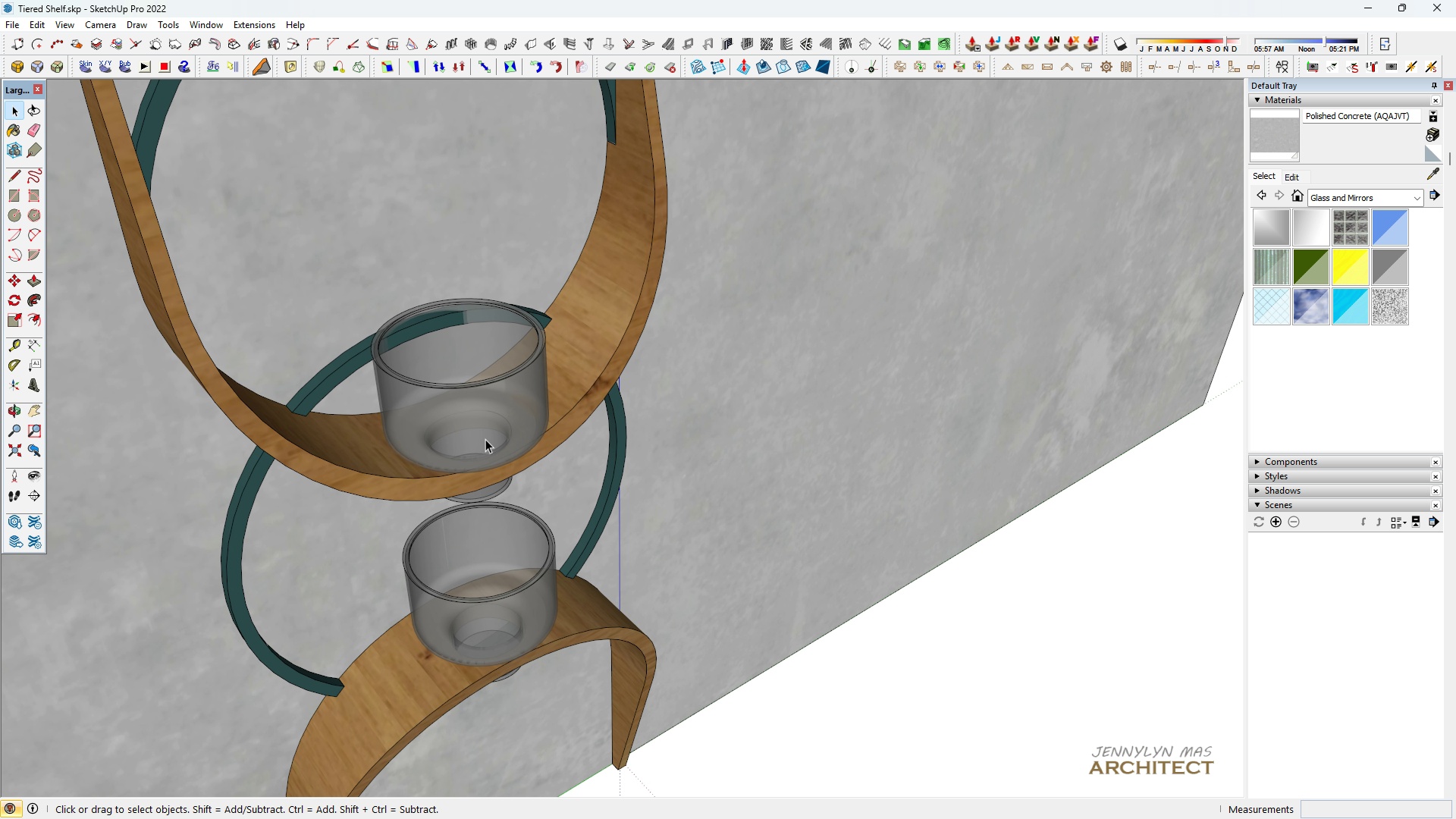 
key(Space)
 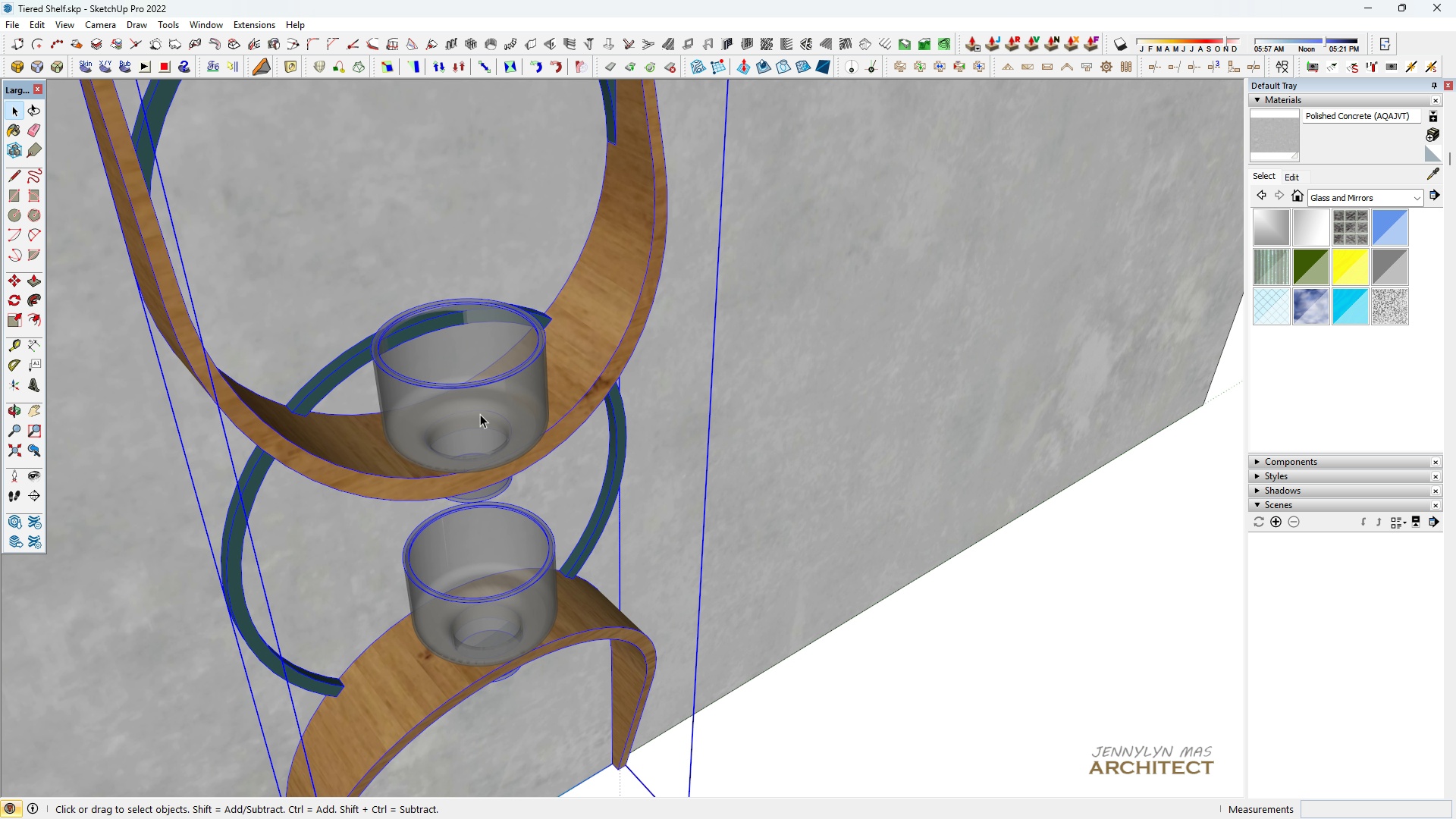 
left_click([480, 414])
 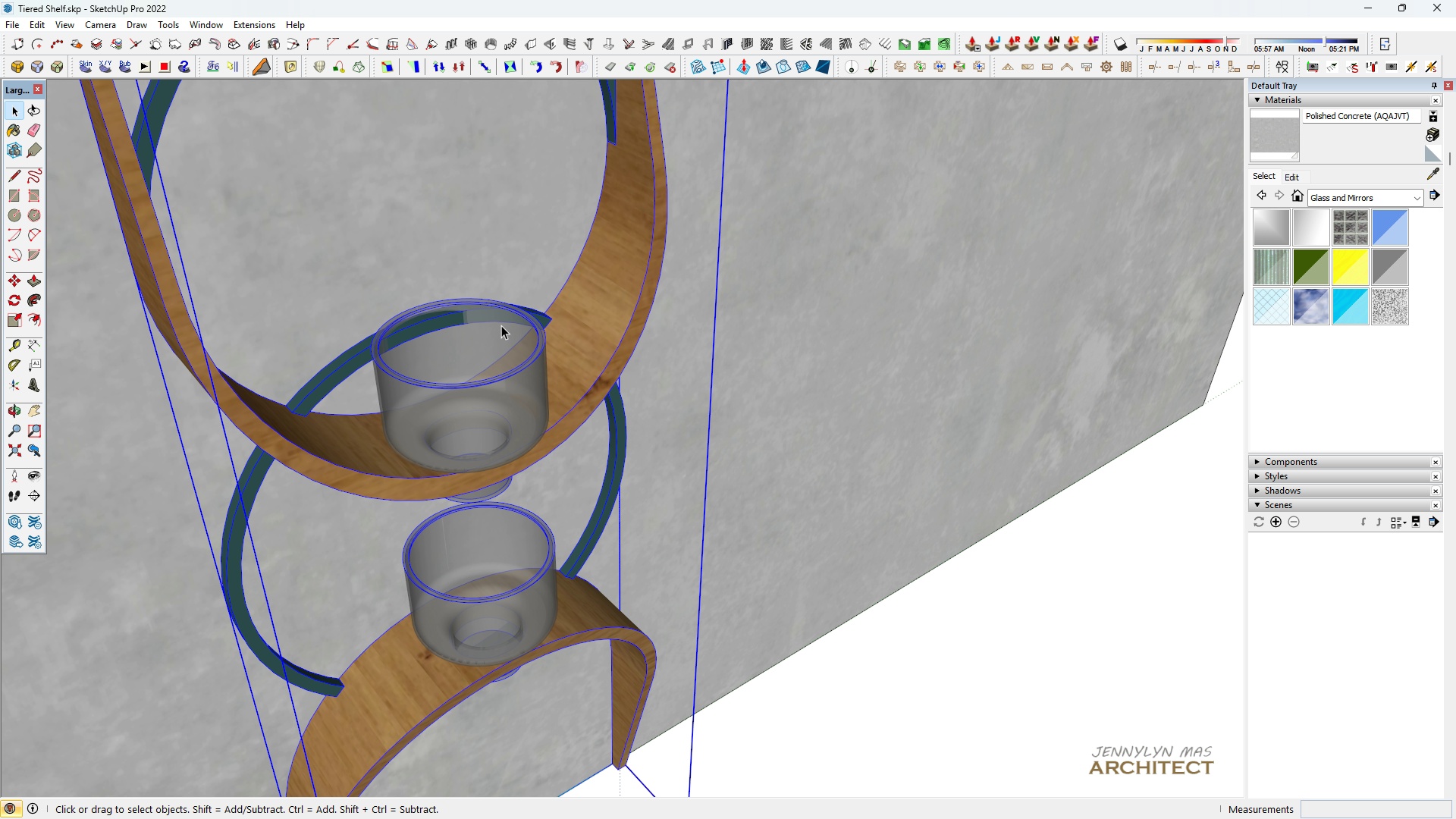 
double_click([501, 325])
 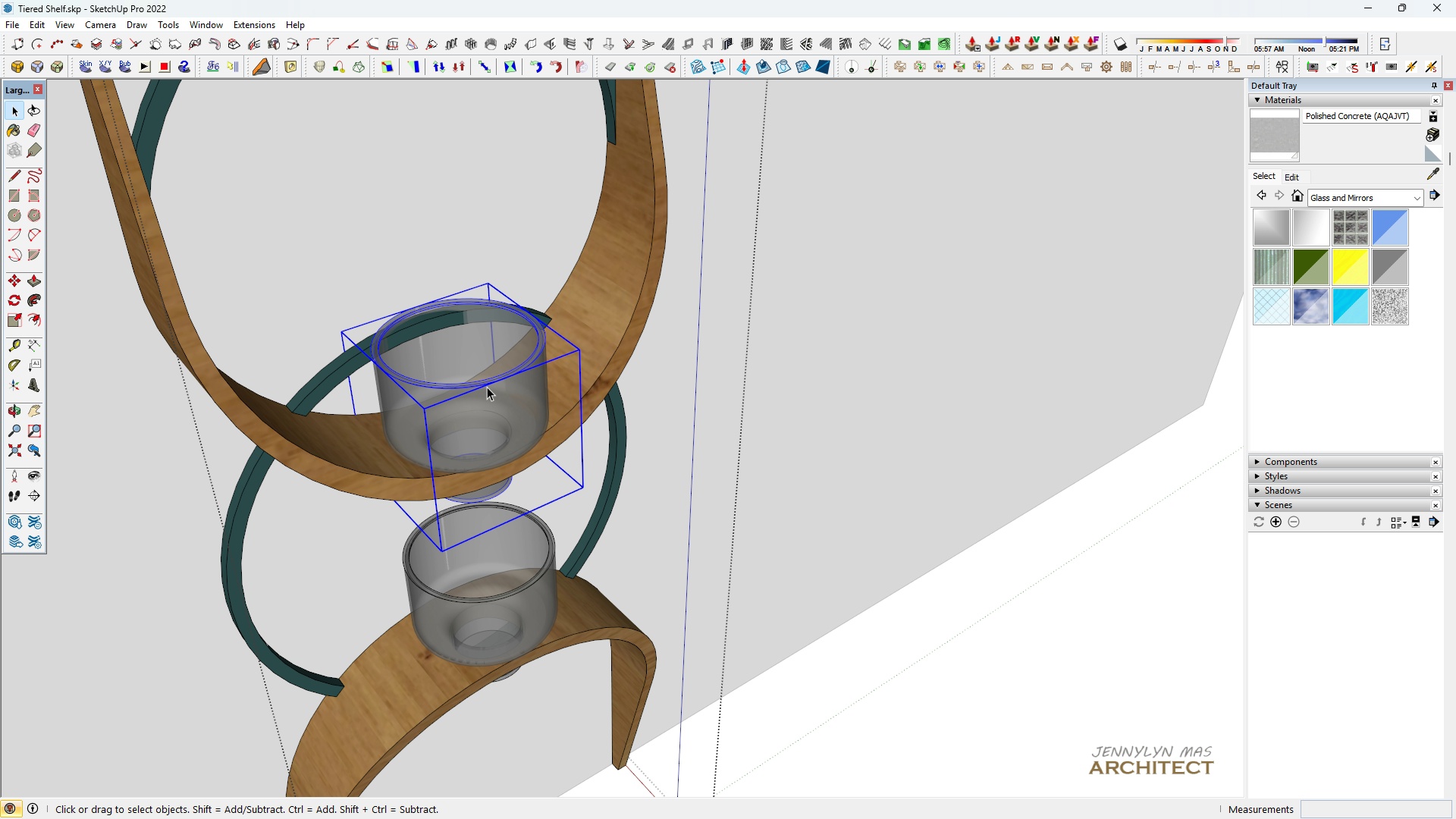 
triple_click([487, 387])
 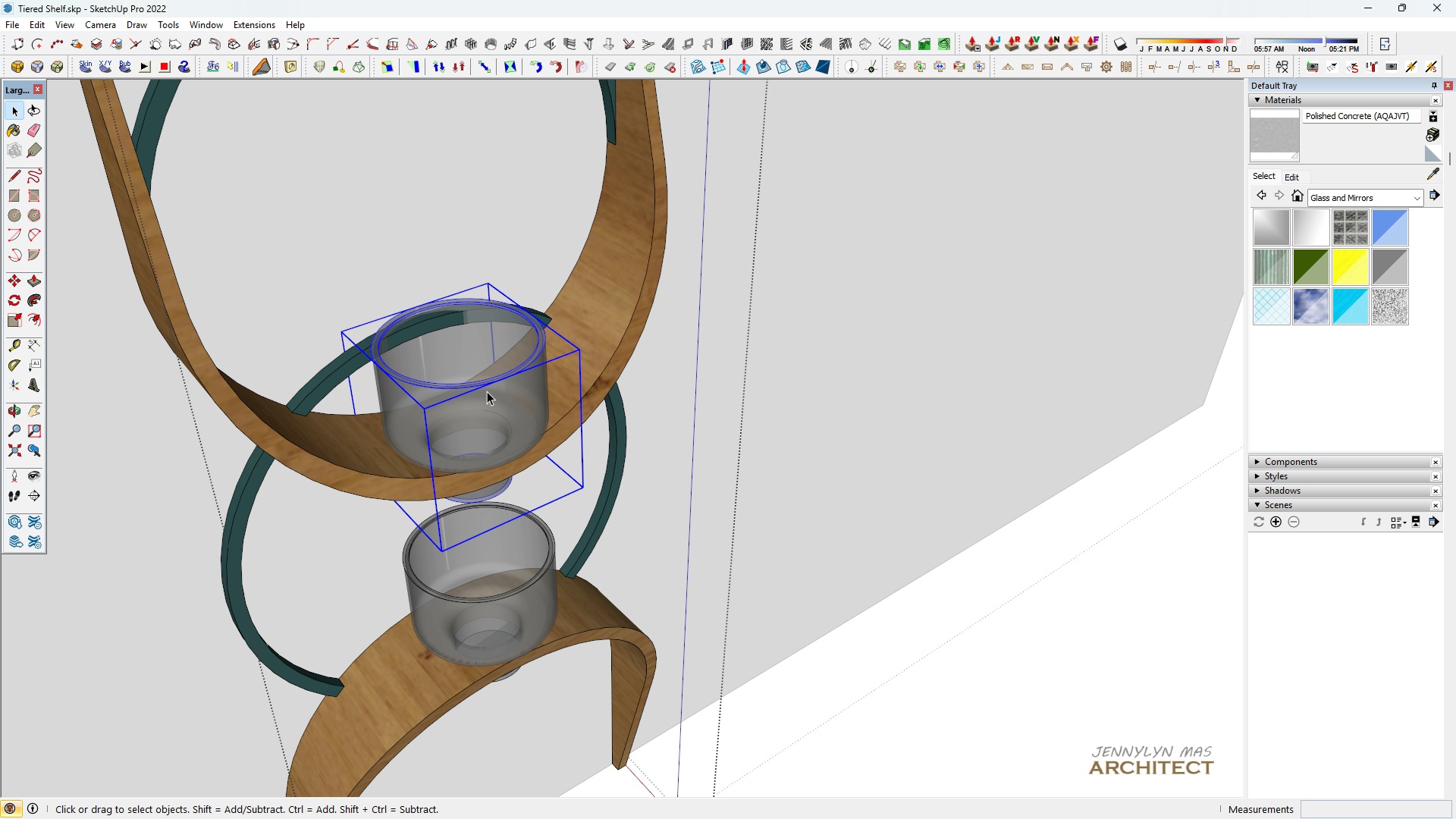 
double_click([487, 391])
 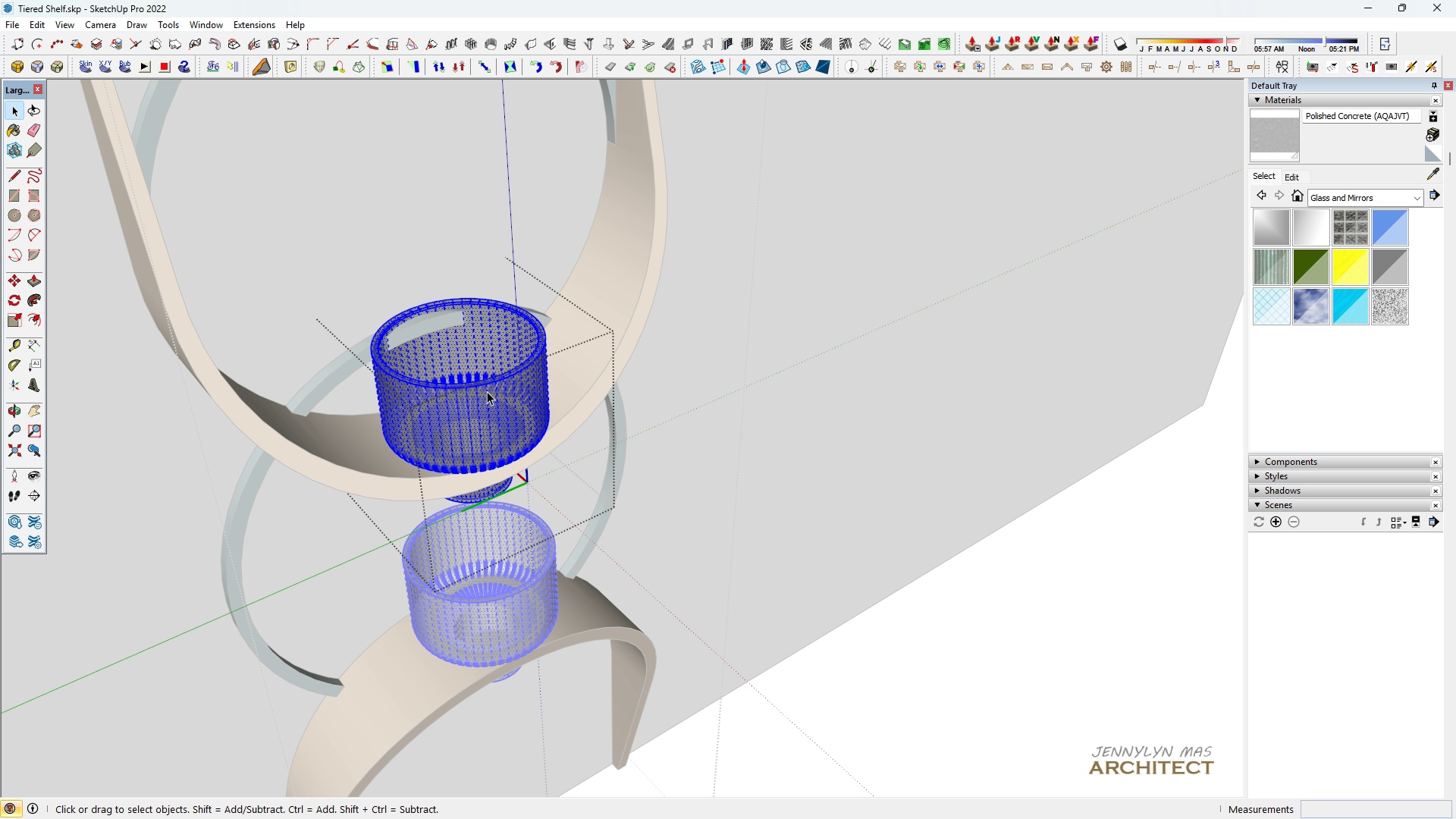 
triple_click([487, 391])
 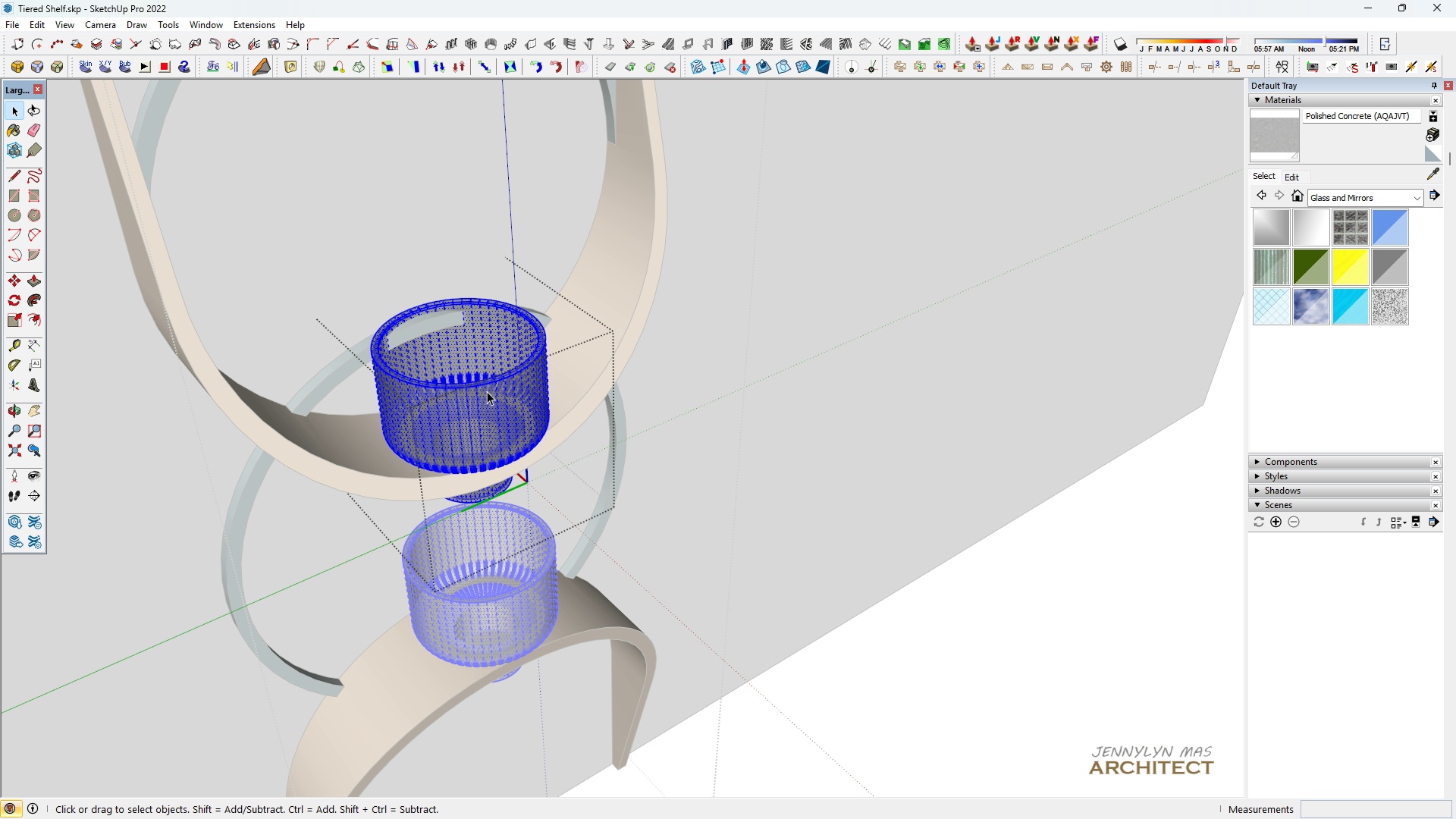 
triple_click([487, 391])
 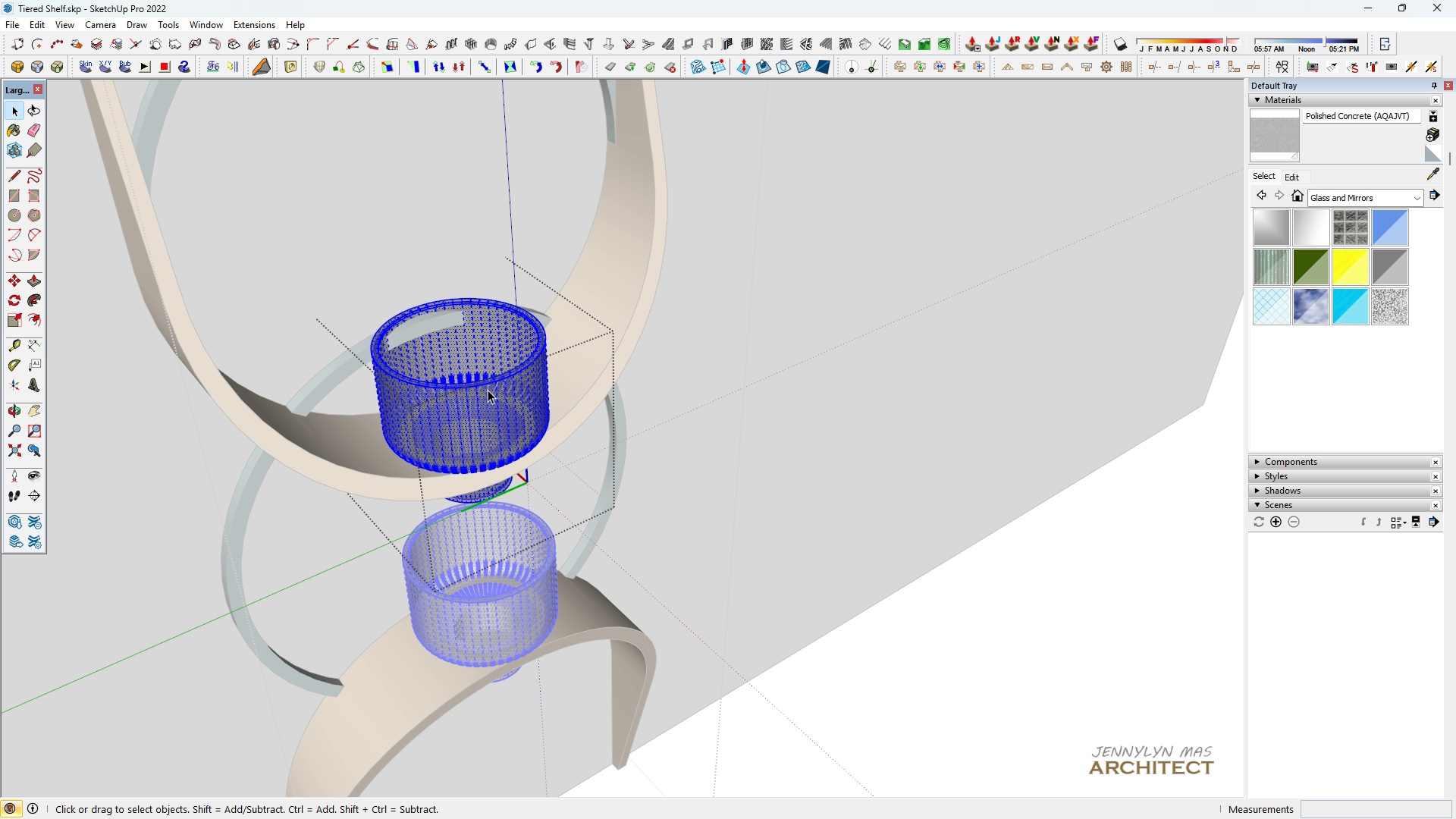 
key(Control+S)
 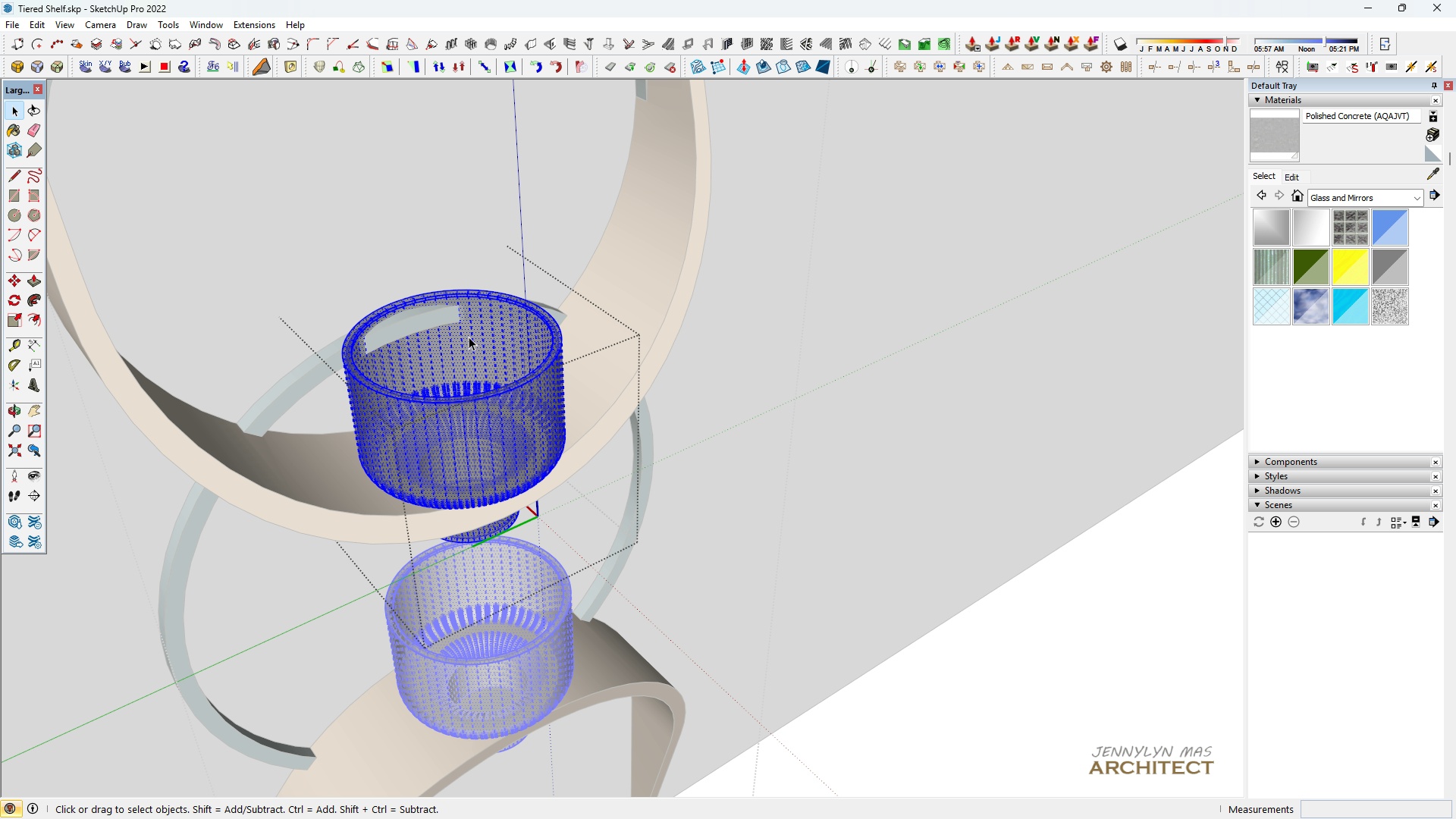 
scroll: coordinate [447, 355], scroll_direction: up, amount: 6.0
 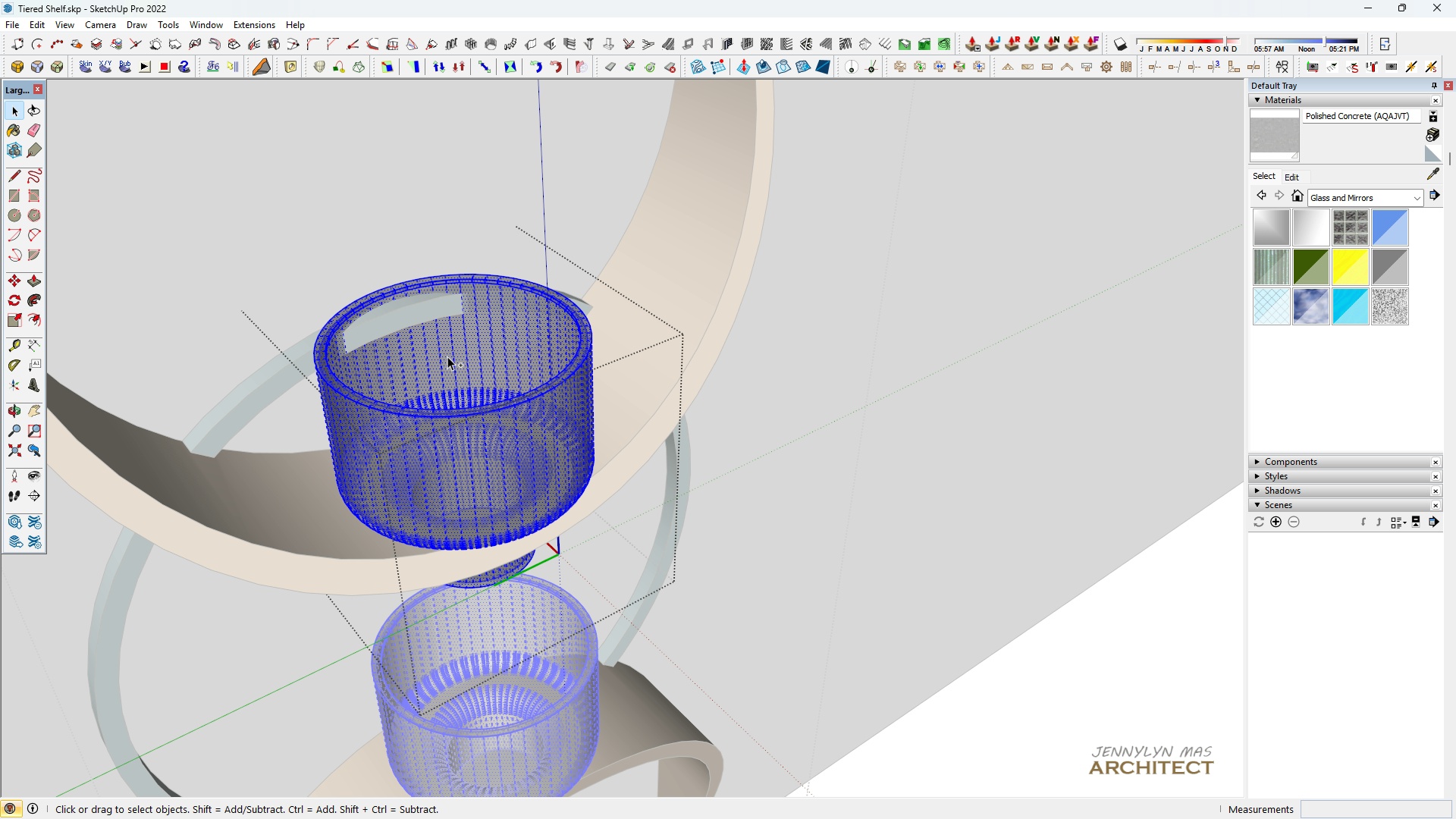 
hold_key(key=ControlLeft, duration=1.08)
 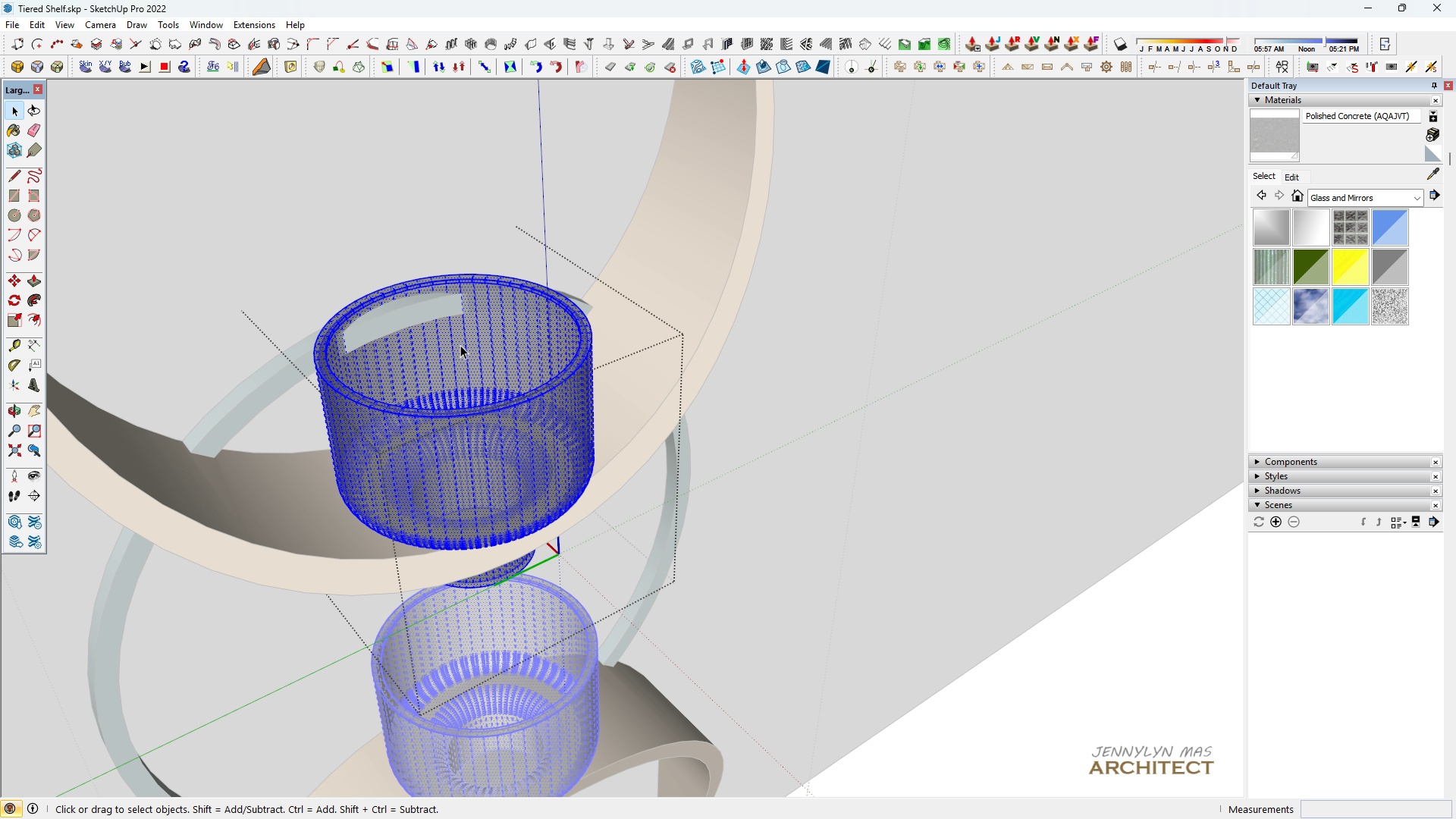 
hold_key(key=S, duration=0.58)
 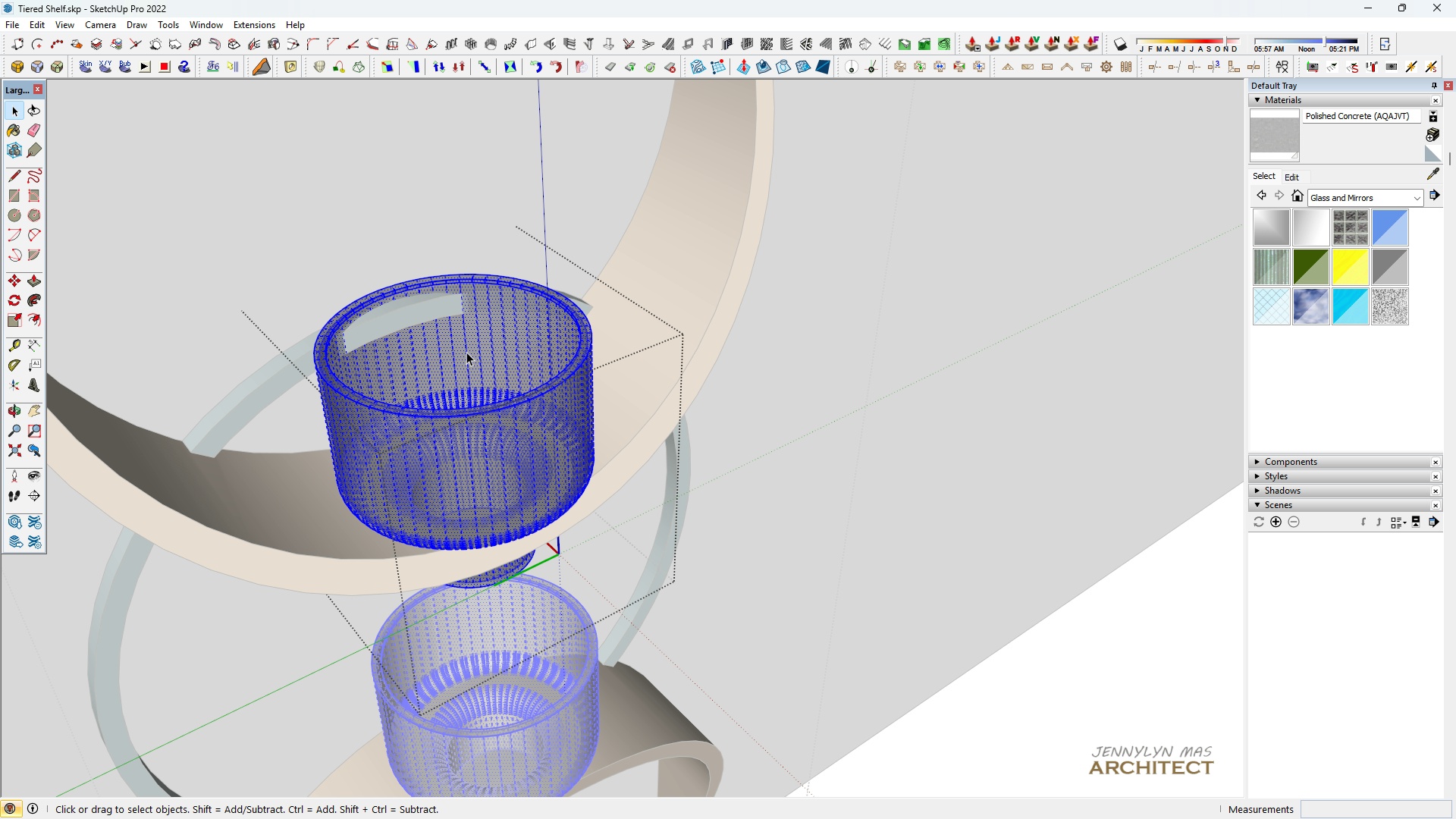 
scroll: coordinate [491, 395], scroll_direction: down, amount: 3.0
 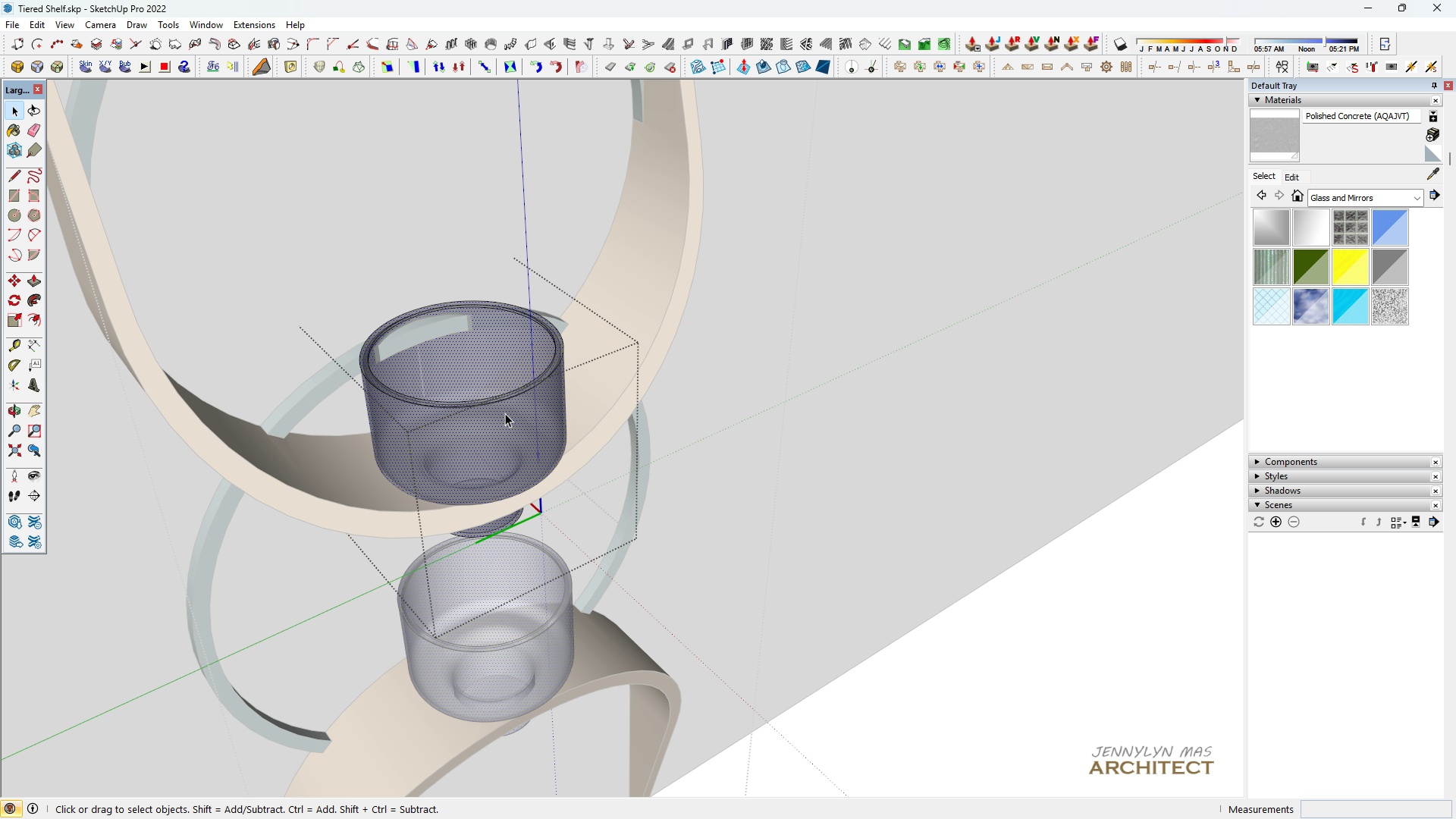 
double_click([505, 413])
 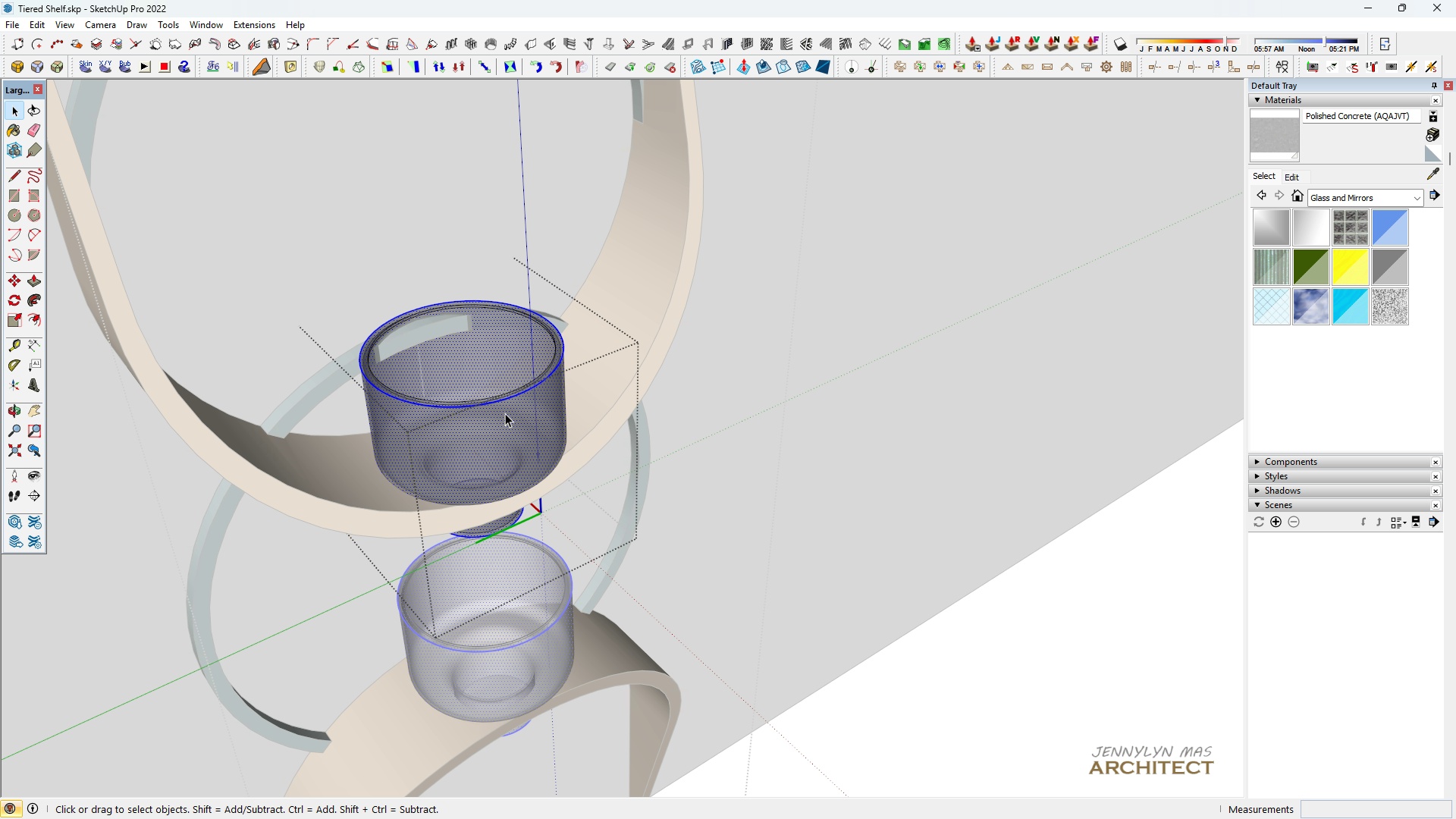 
triple_click([505, 413])
 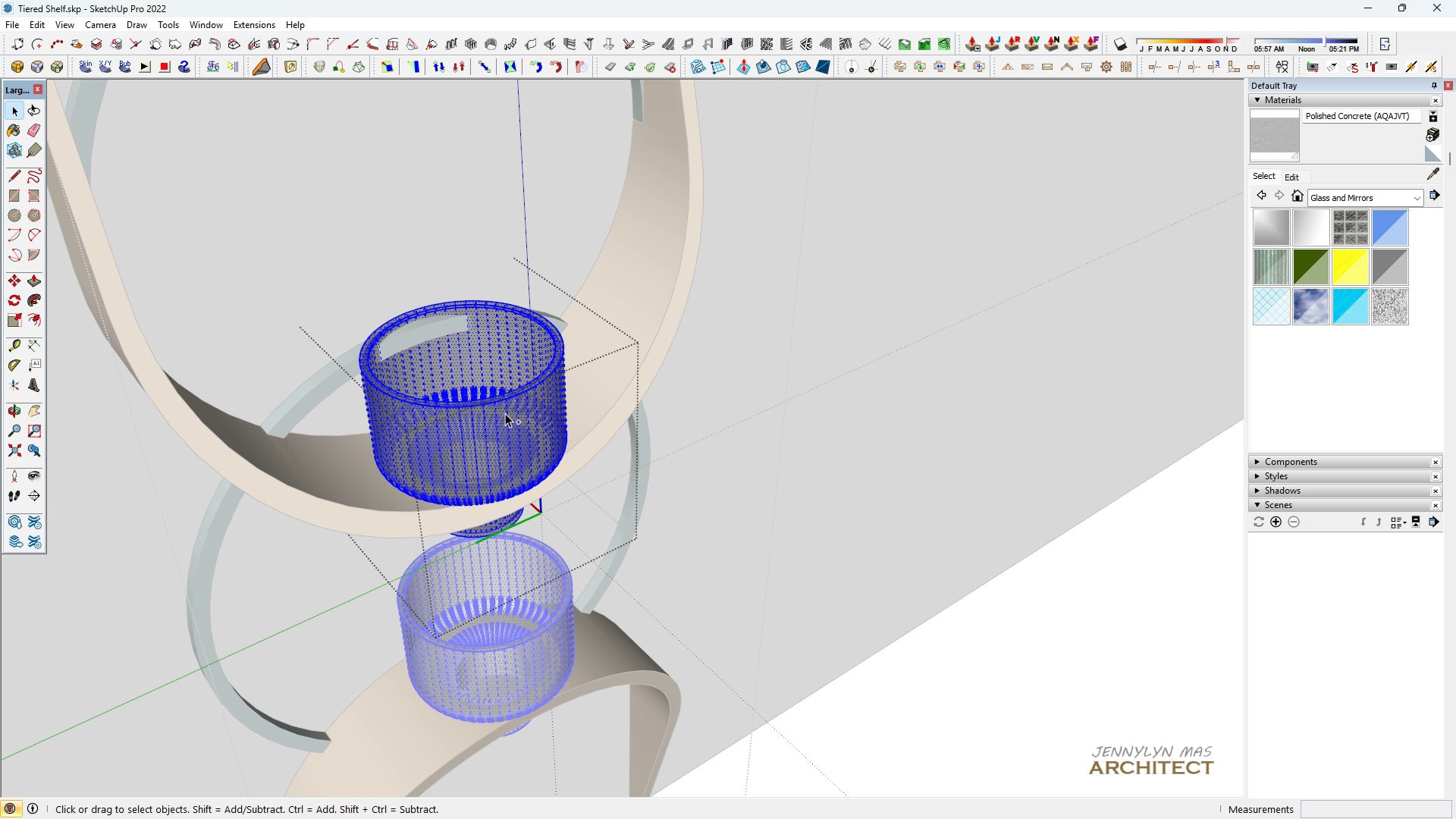 
hold_key(key=ControlLeft, duration=0.67)
 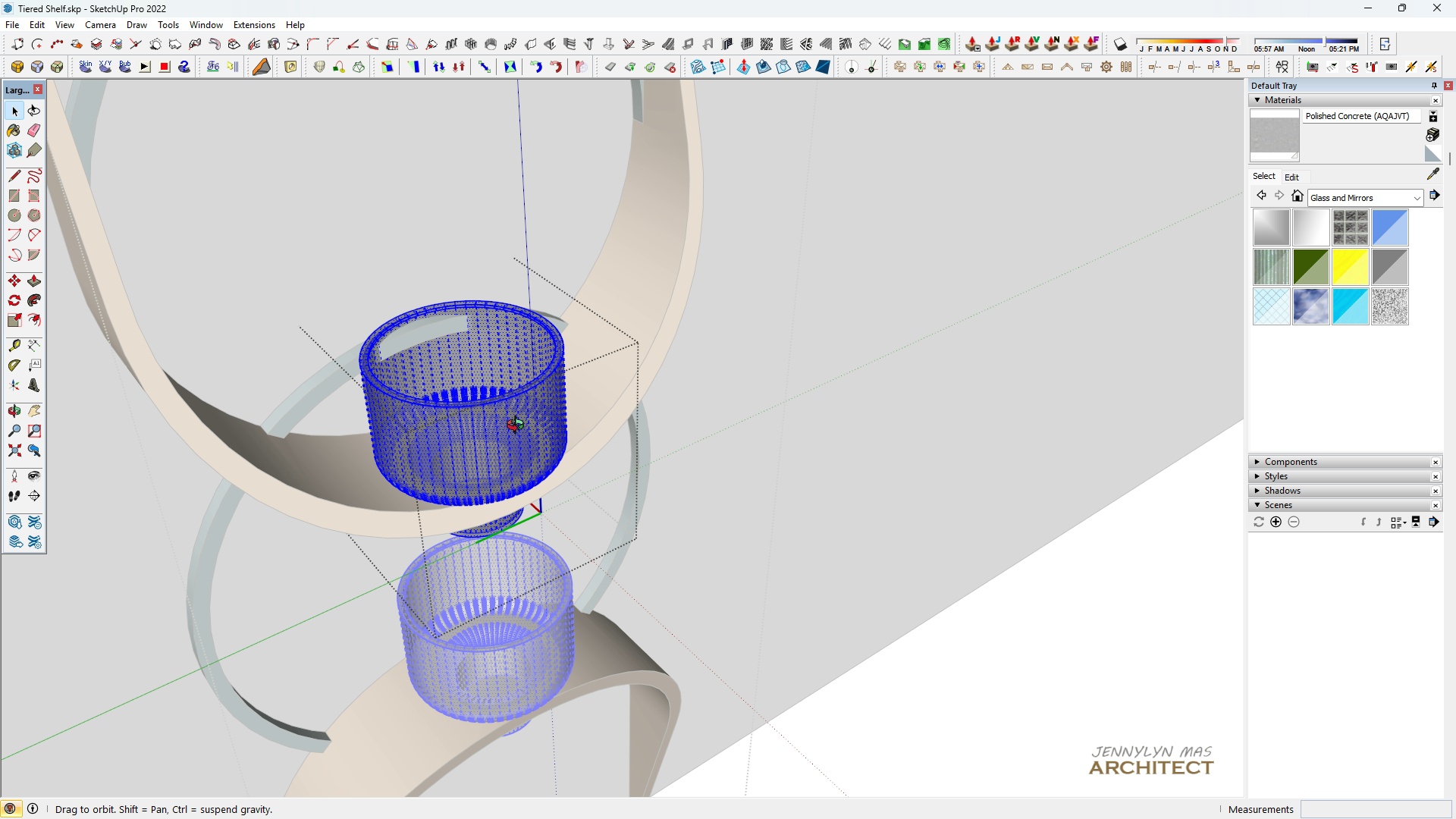 
hold_key(key=S, duration=0.46)
 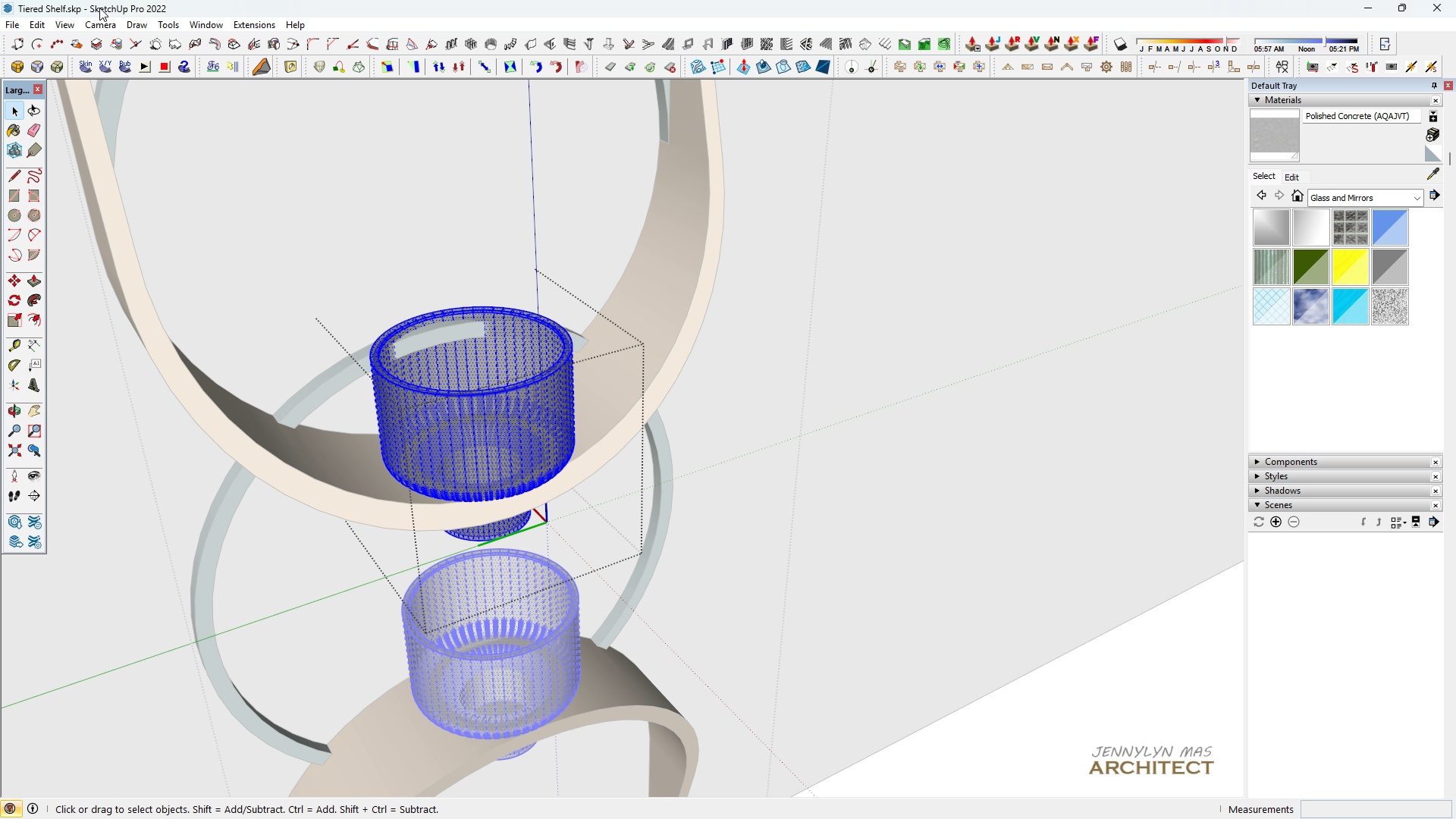 
wait(7.08)
 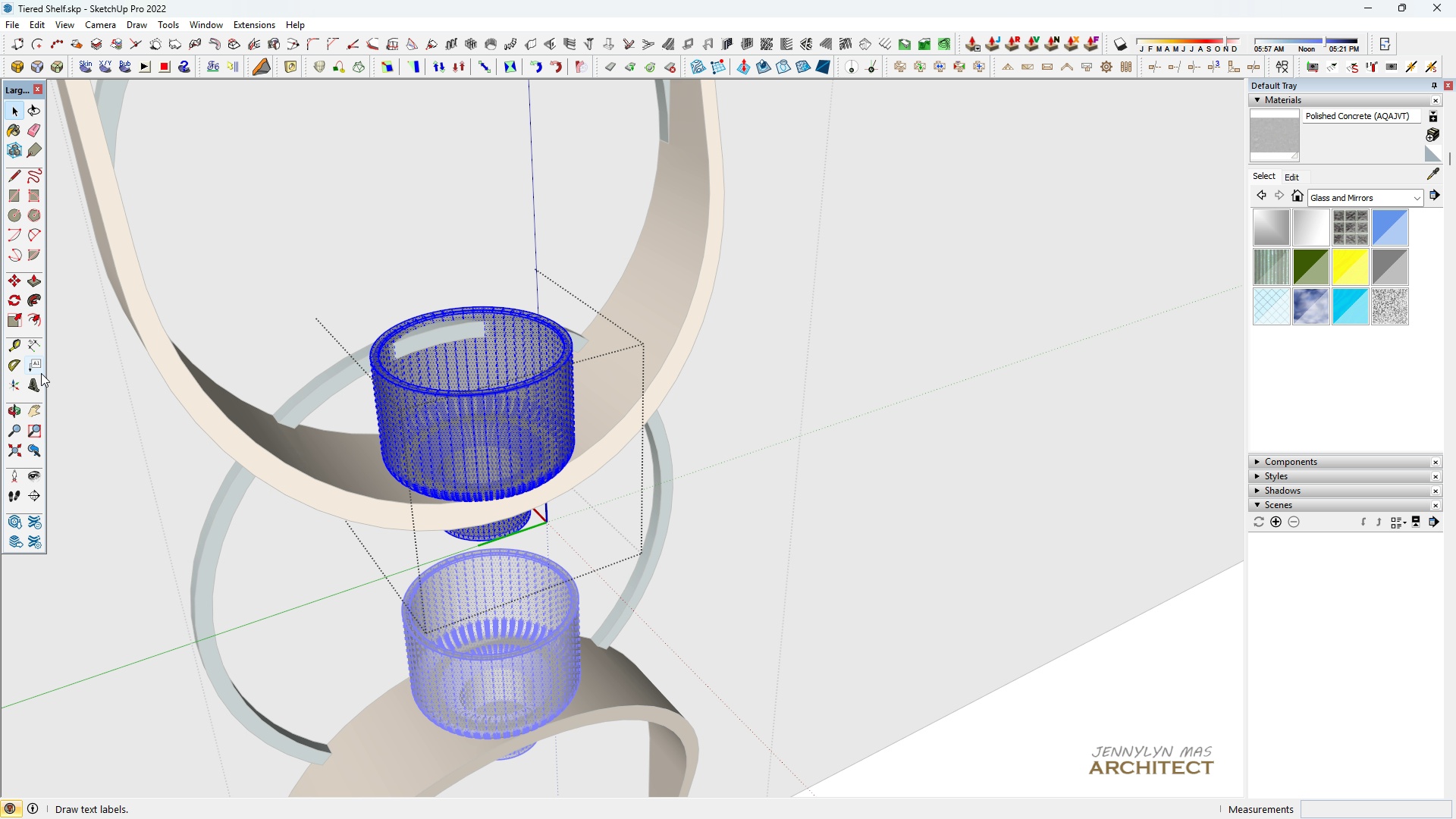 
left_click([8, 315])
 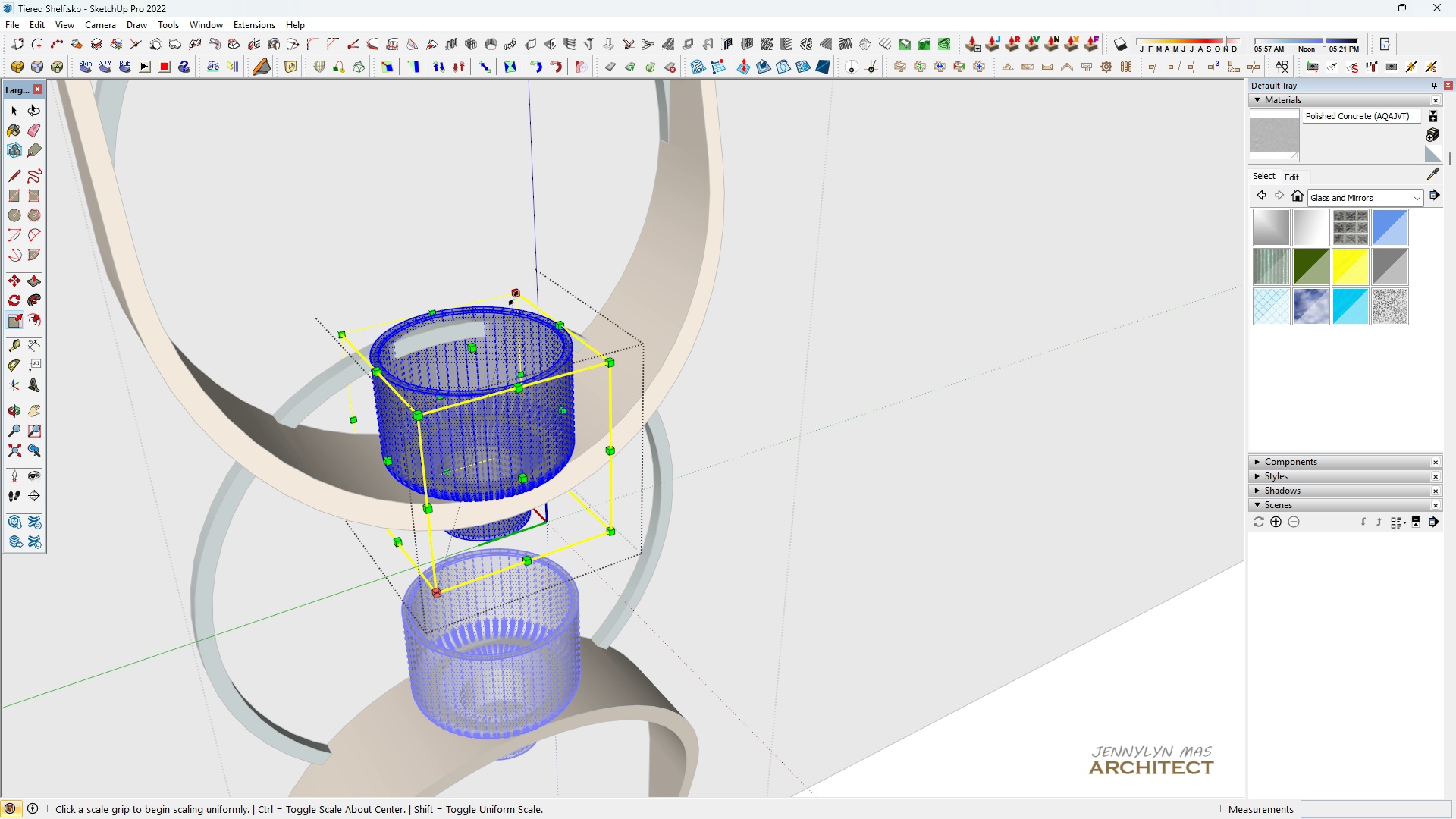 
left_click([513, 299])
 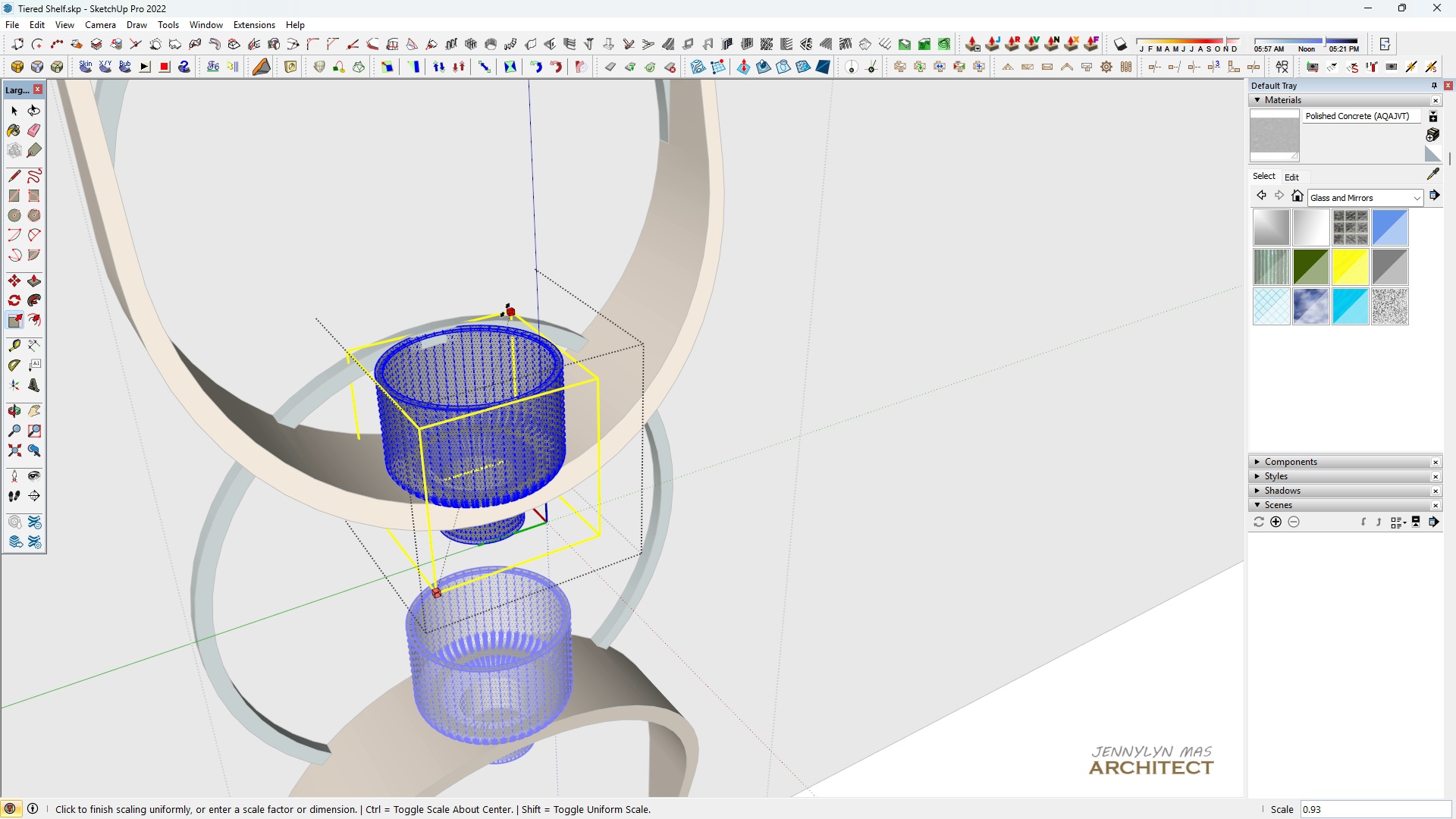 
type(.90)
 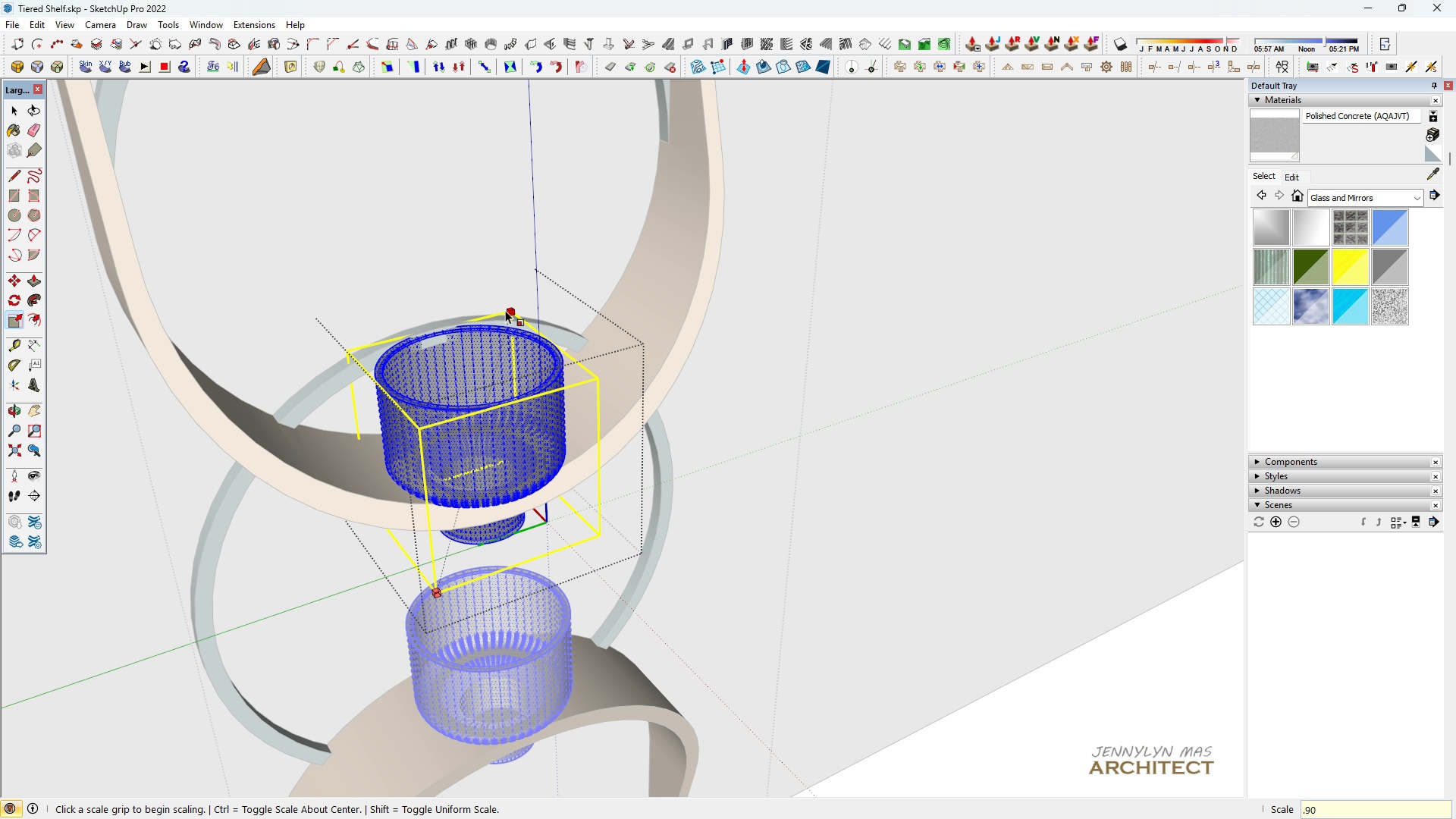 
key(Enter)
 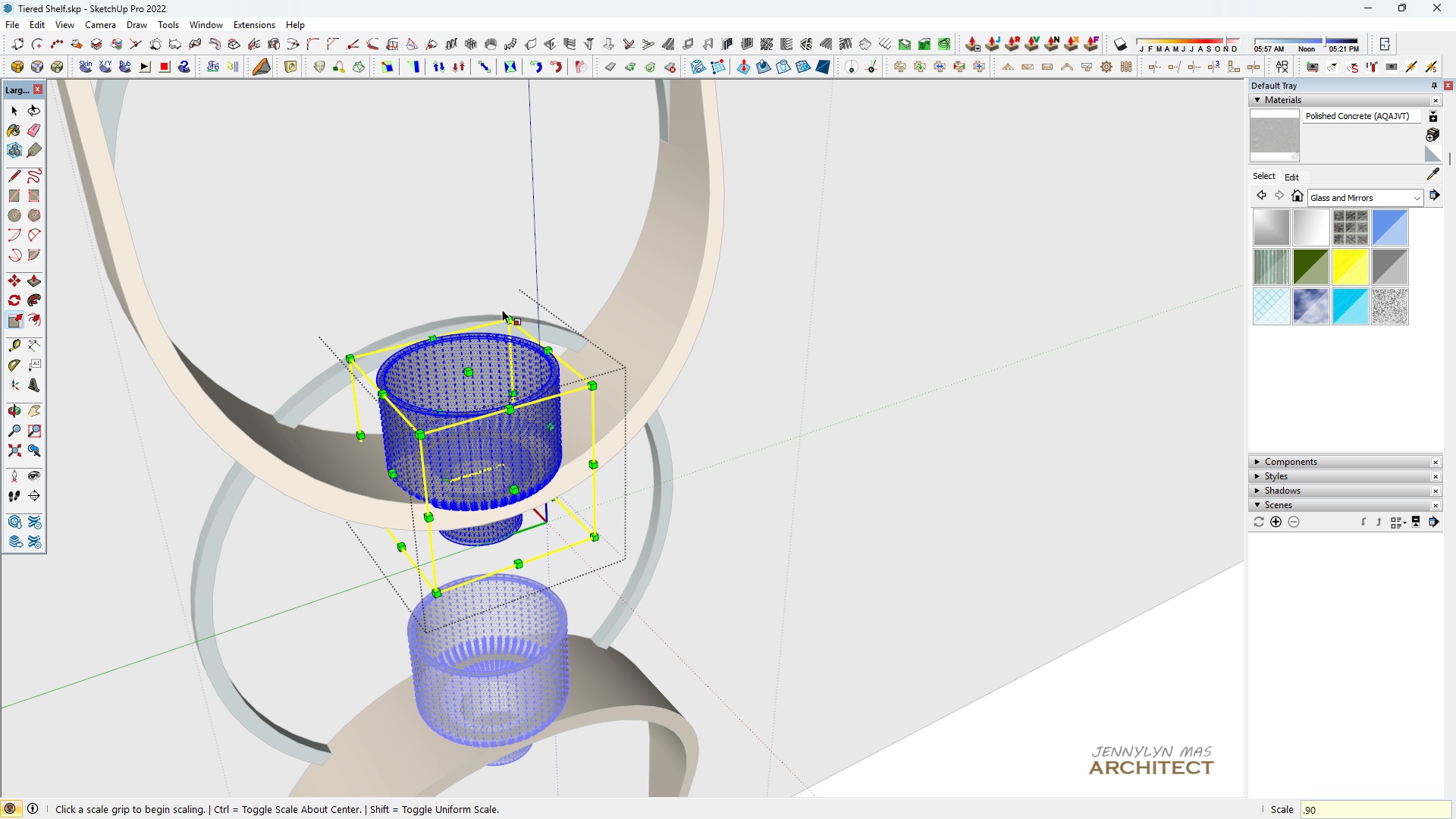 
scroll: coordinate [485, 422], scroll_direction: up, amount: 8.0
 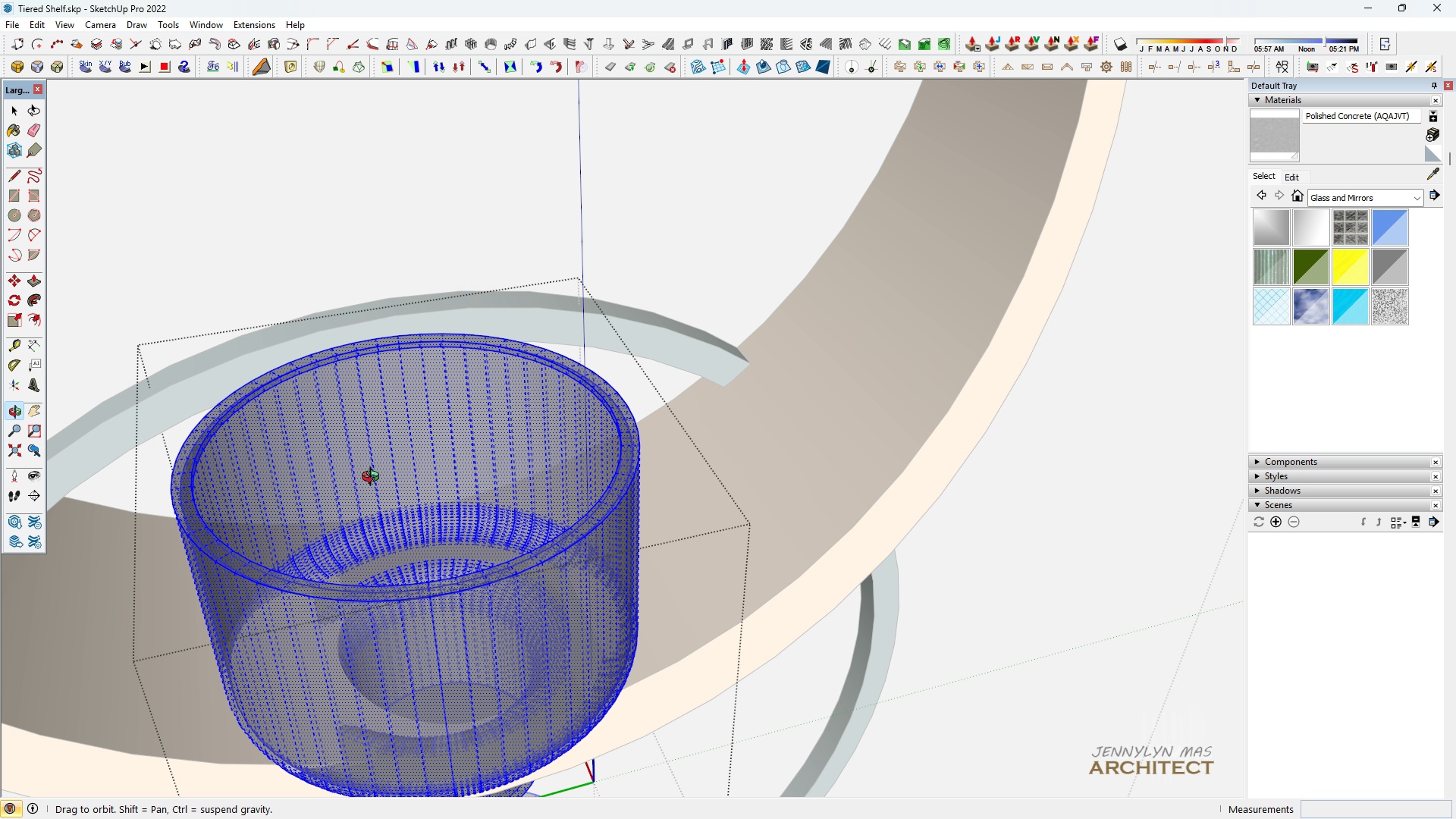 
type( hs)
 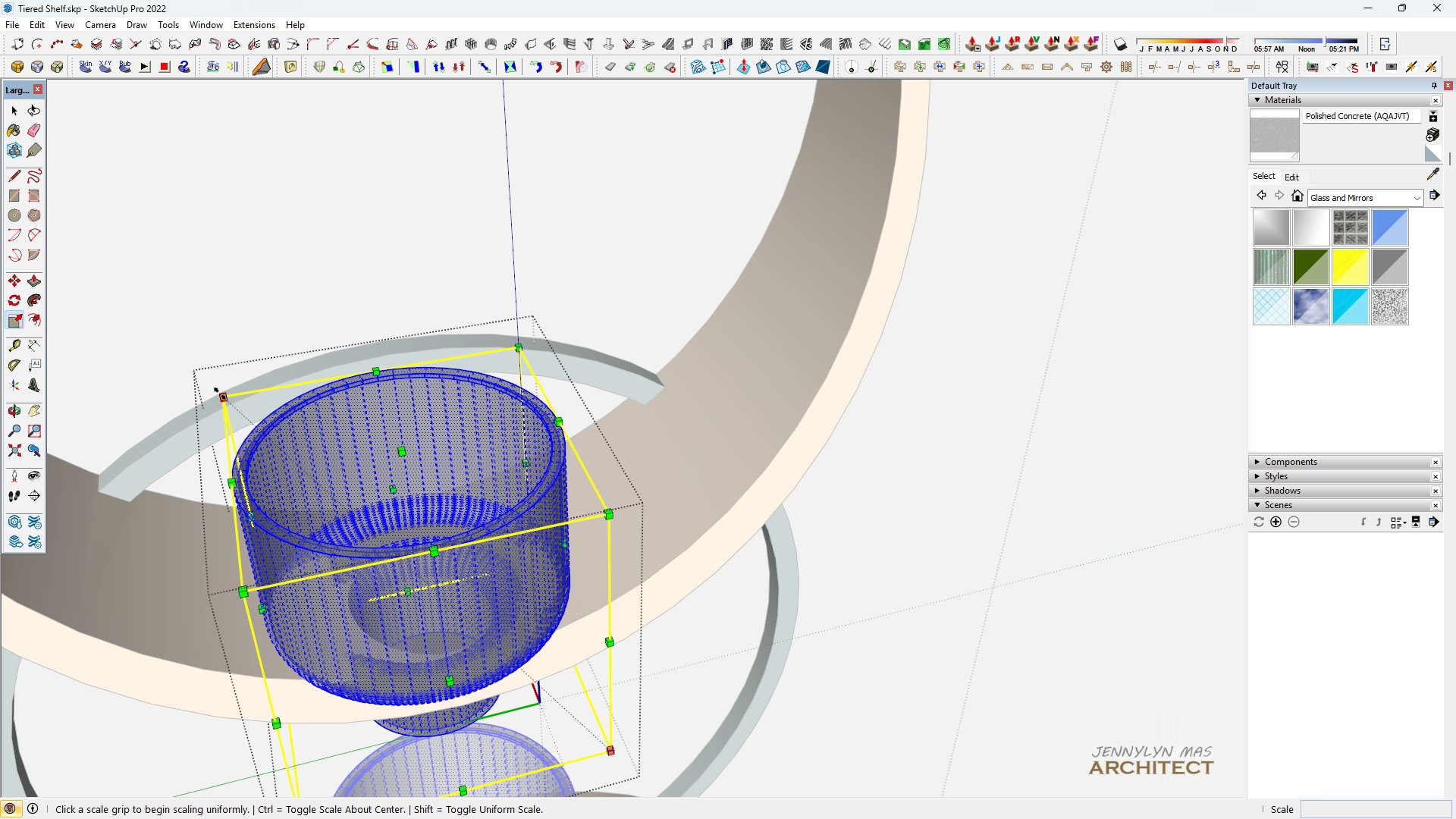 
scroll: coordinate [377, 463], scroll_direction: down, amount: 3.0
 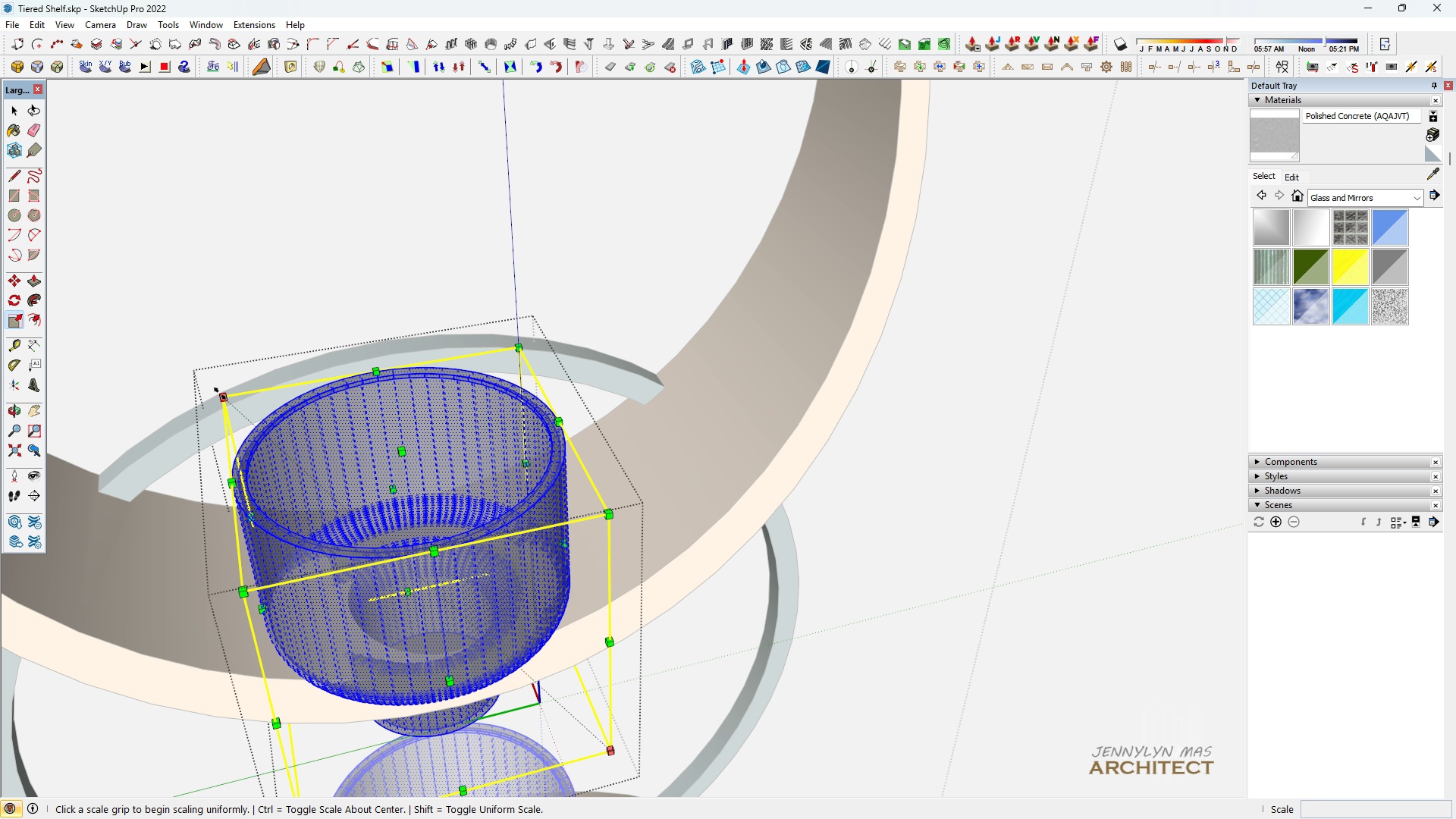 
left_click([222, 394])
 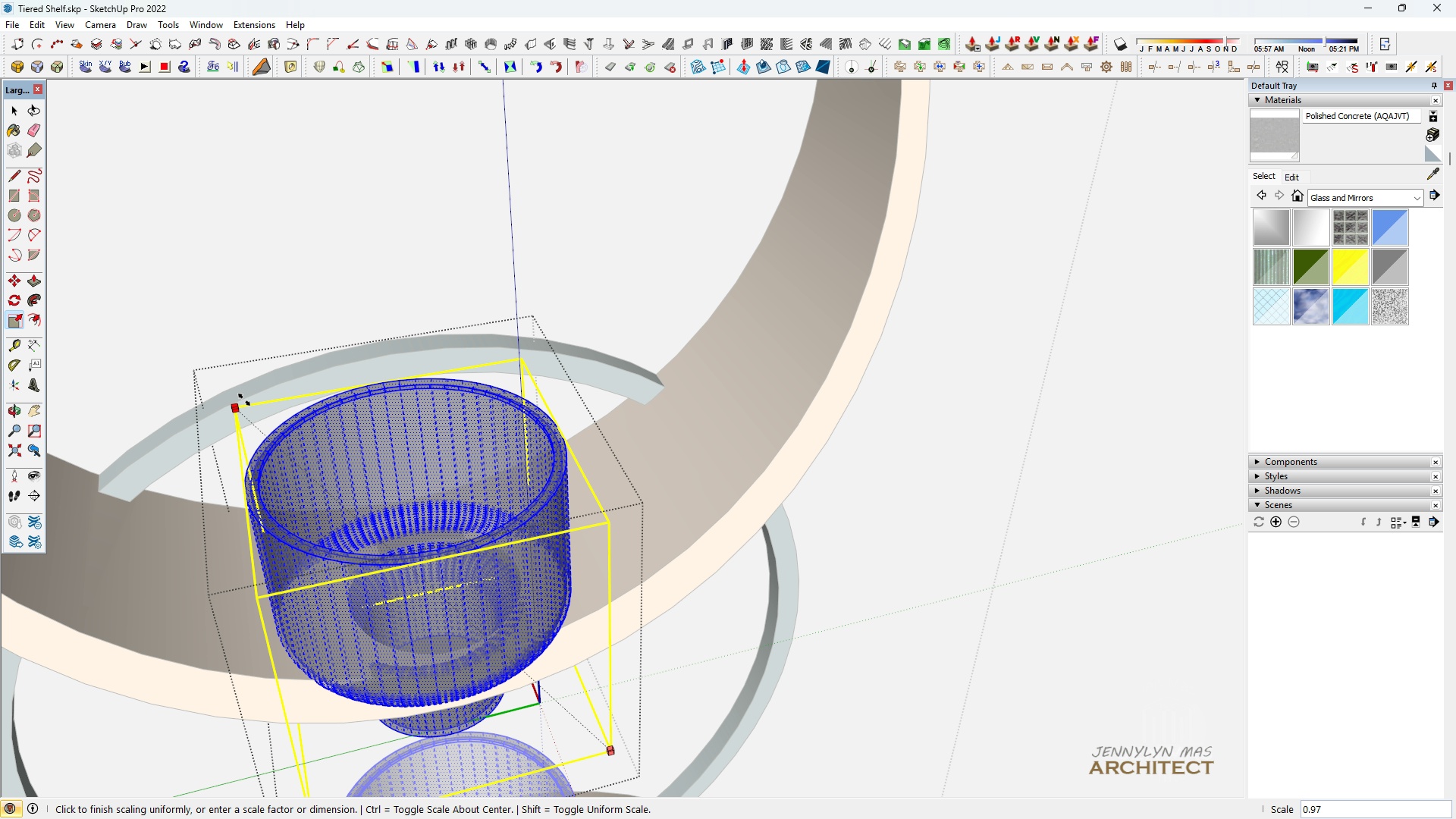 
type(.90)
 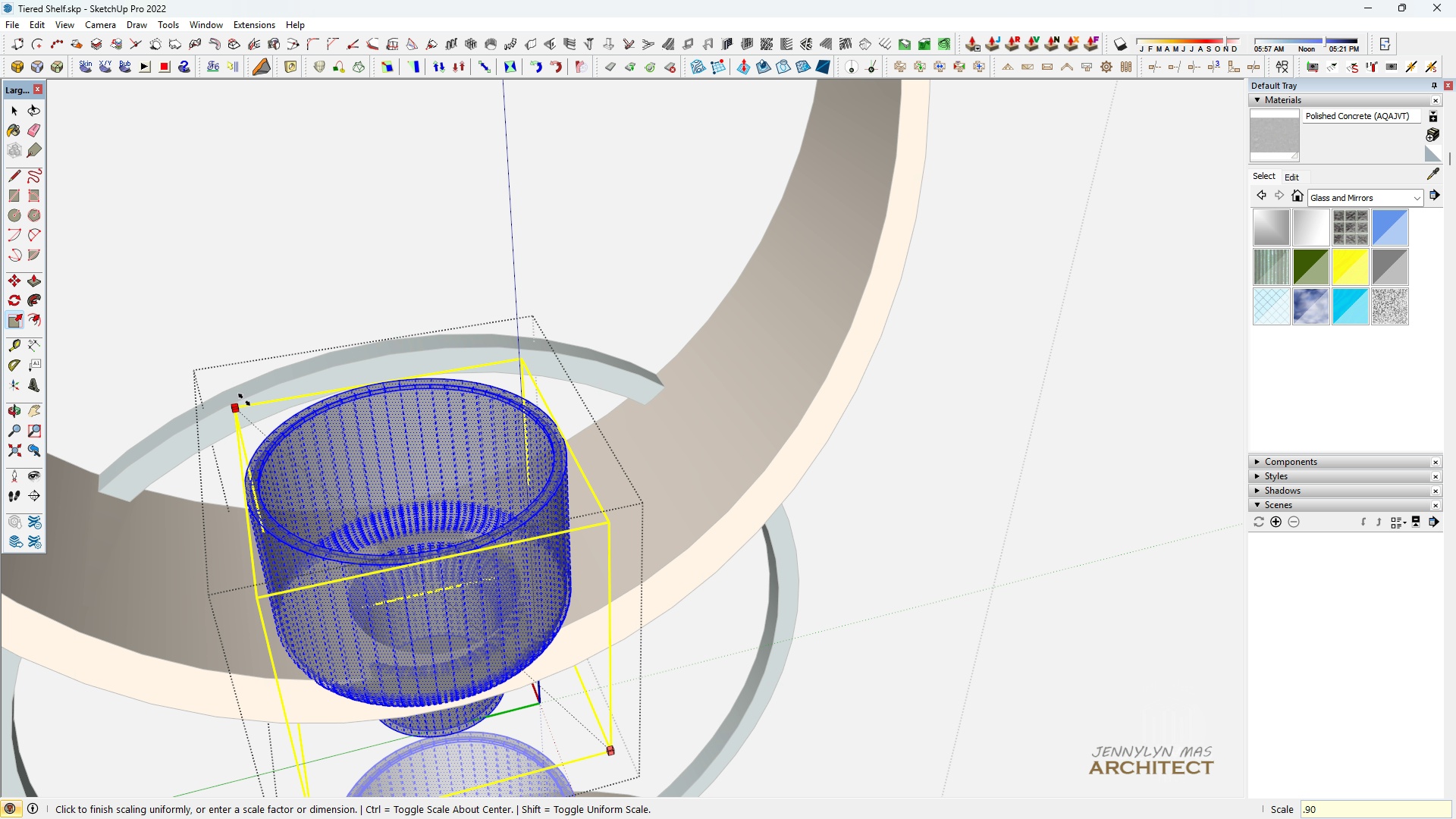 
key(Enter)
 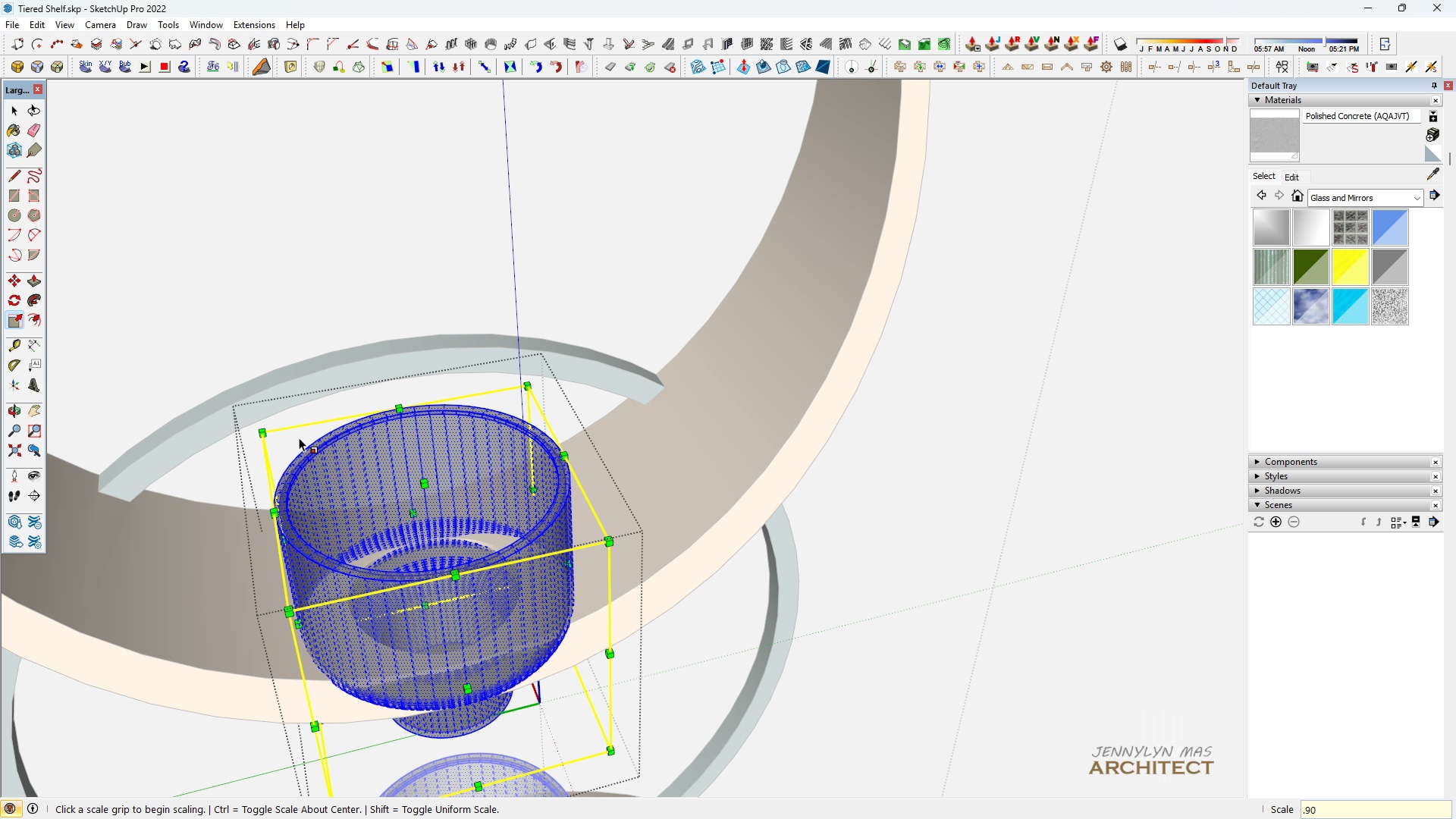 
scroll: coordinate [300, 438], scroll_direction: down, amount: 3.0
 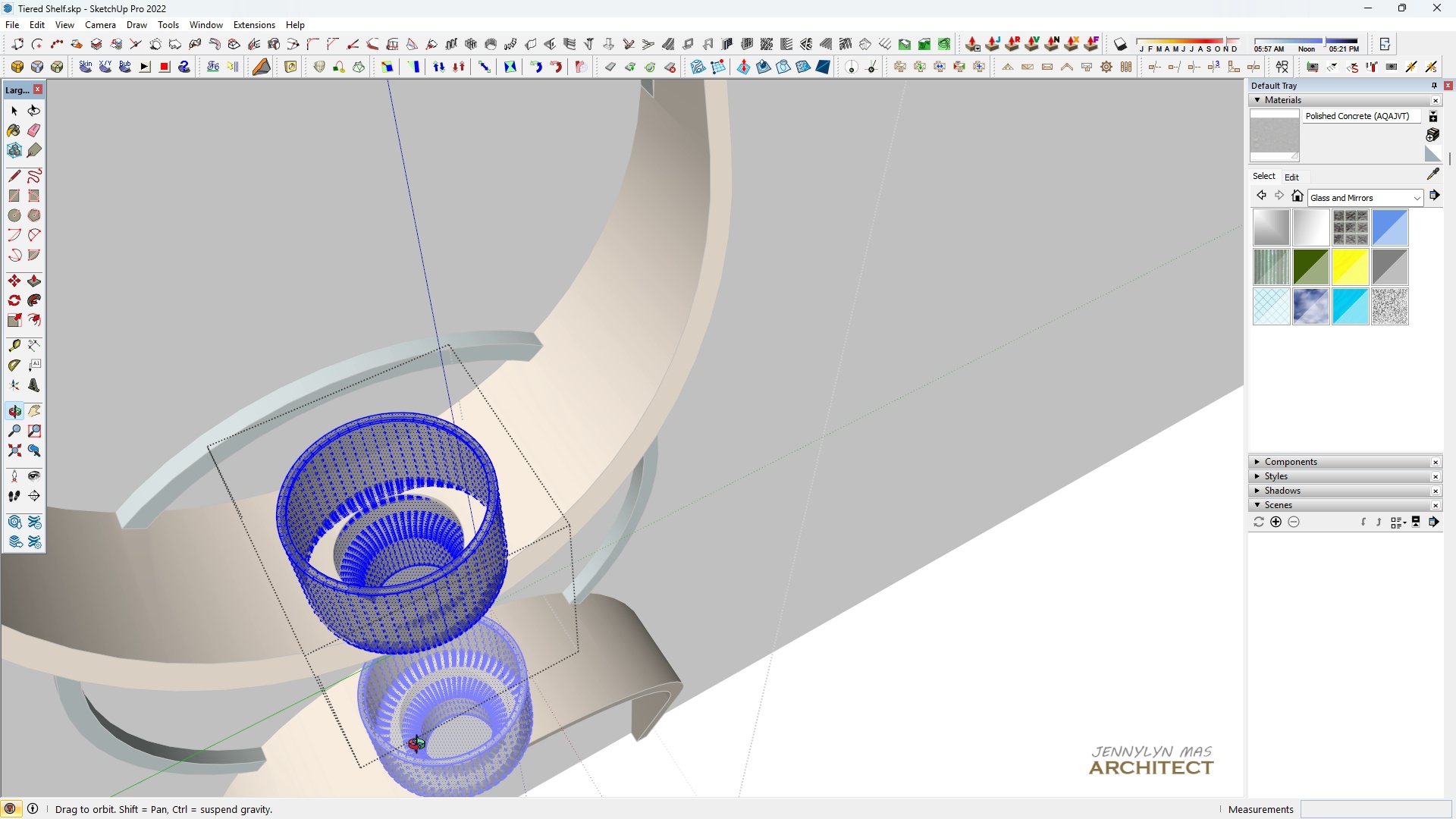 
type( hhhh m20)
 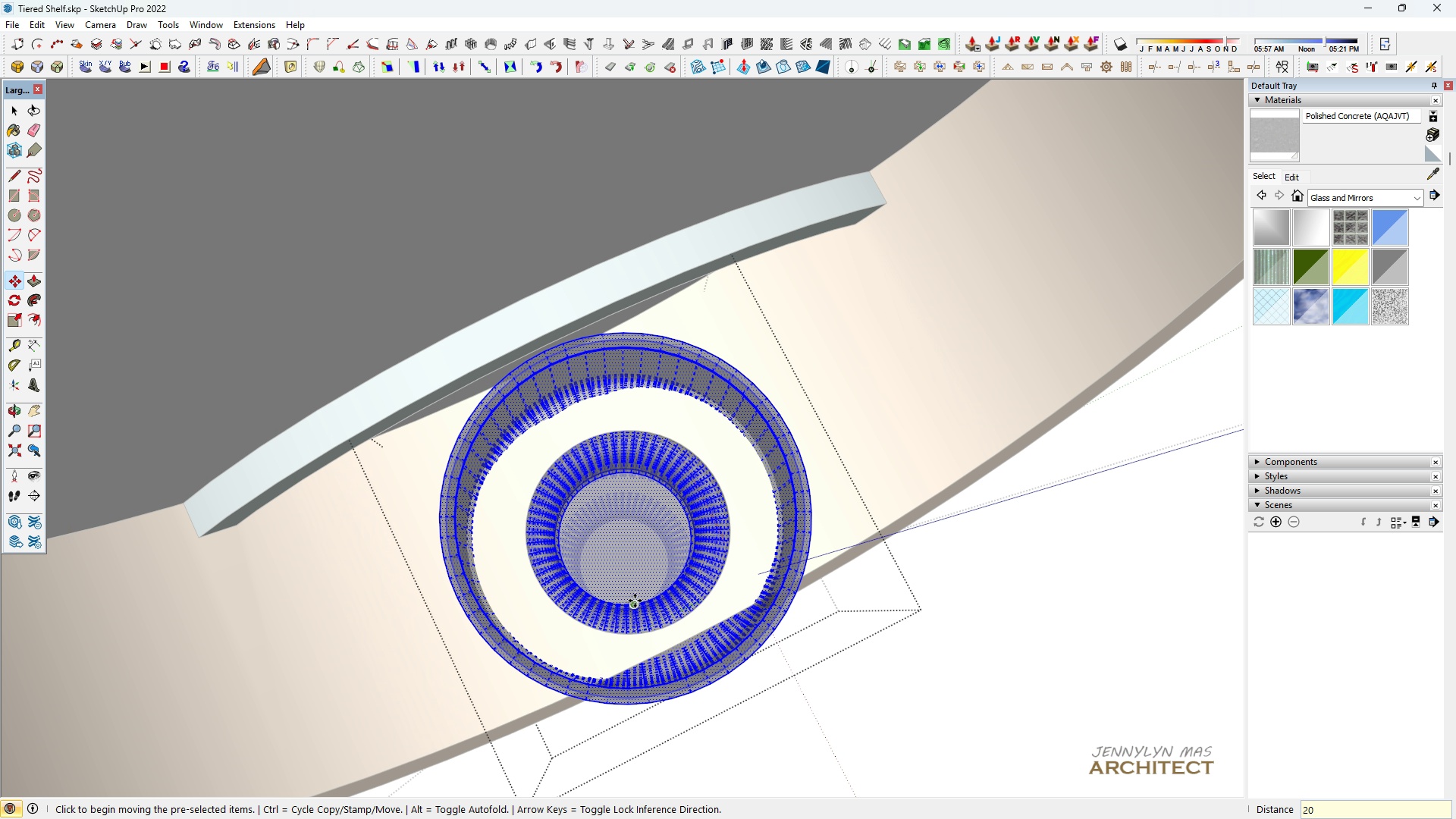 
left_click_drag(start_coordinate=[428, 600], to_coordinate=[475, 629])
 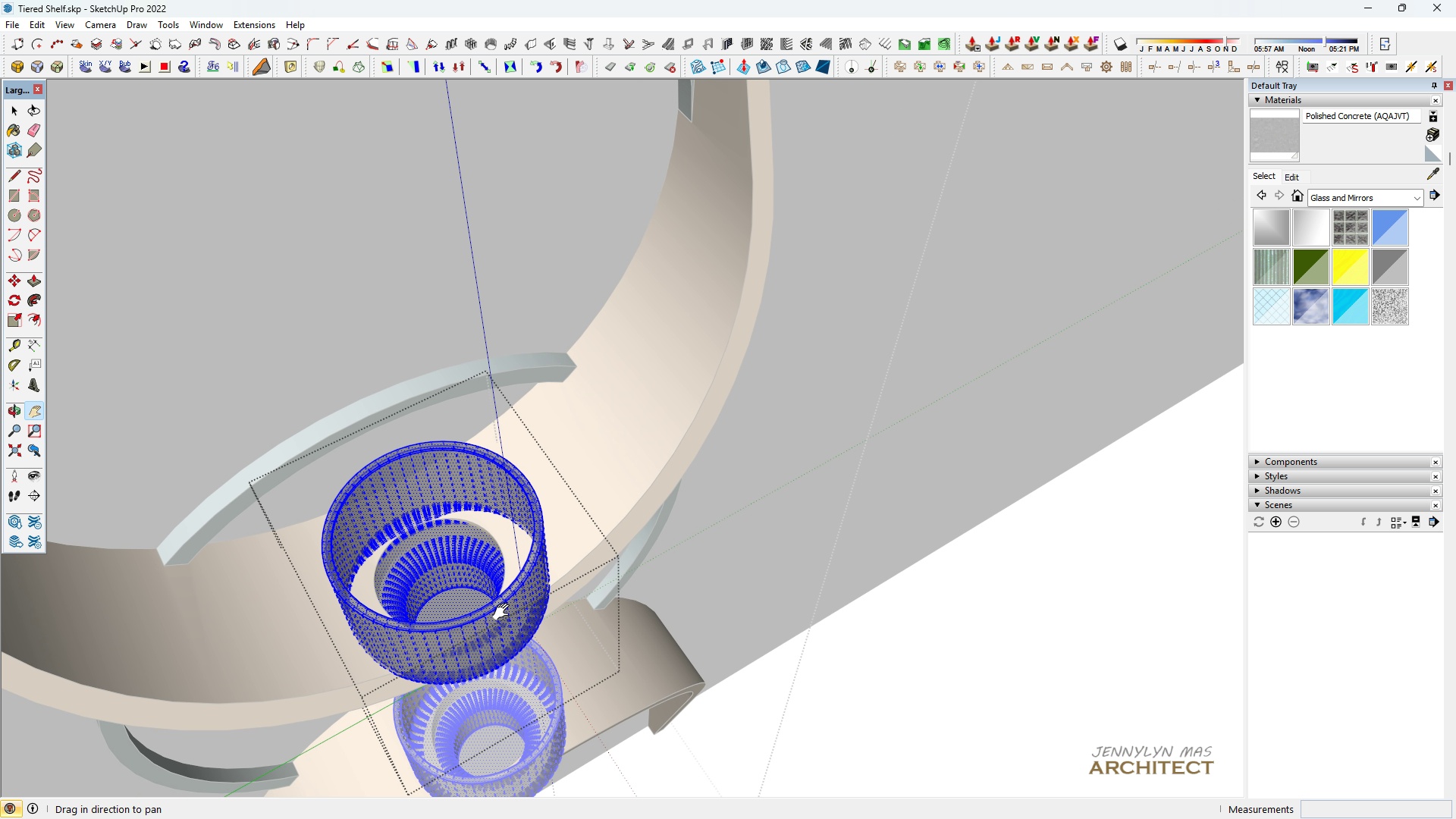 
scroll: coordinate [671, 620], scroll_direction: up, amount: 4.0
 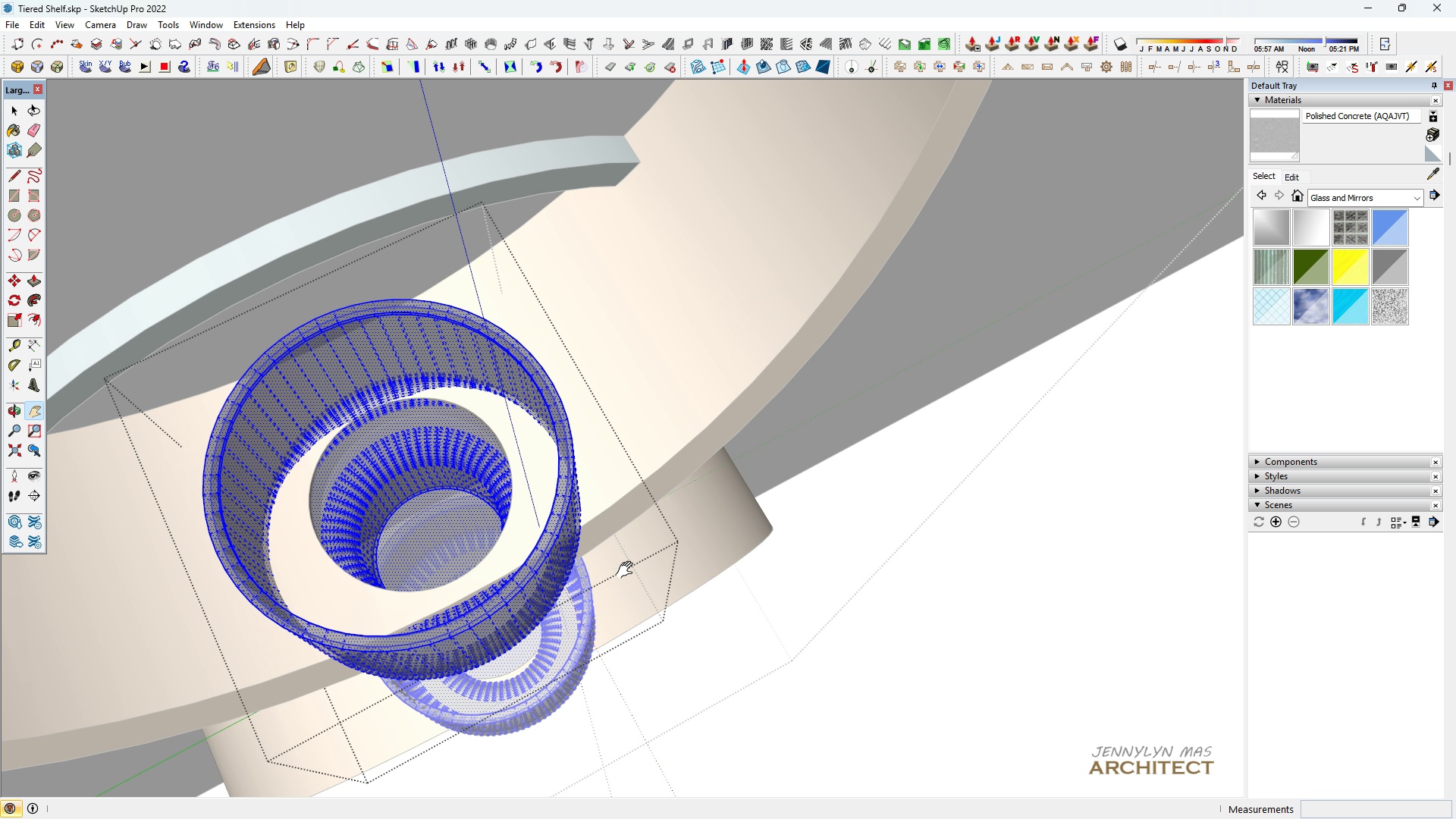 
left_click_drag(start_coordinate=[616, 550], to_coordinate=[783, 579])
 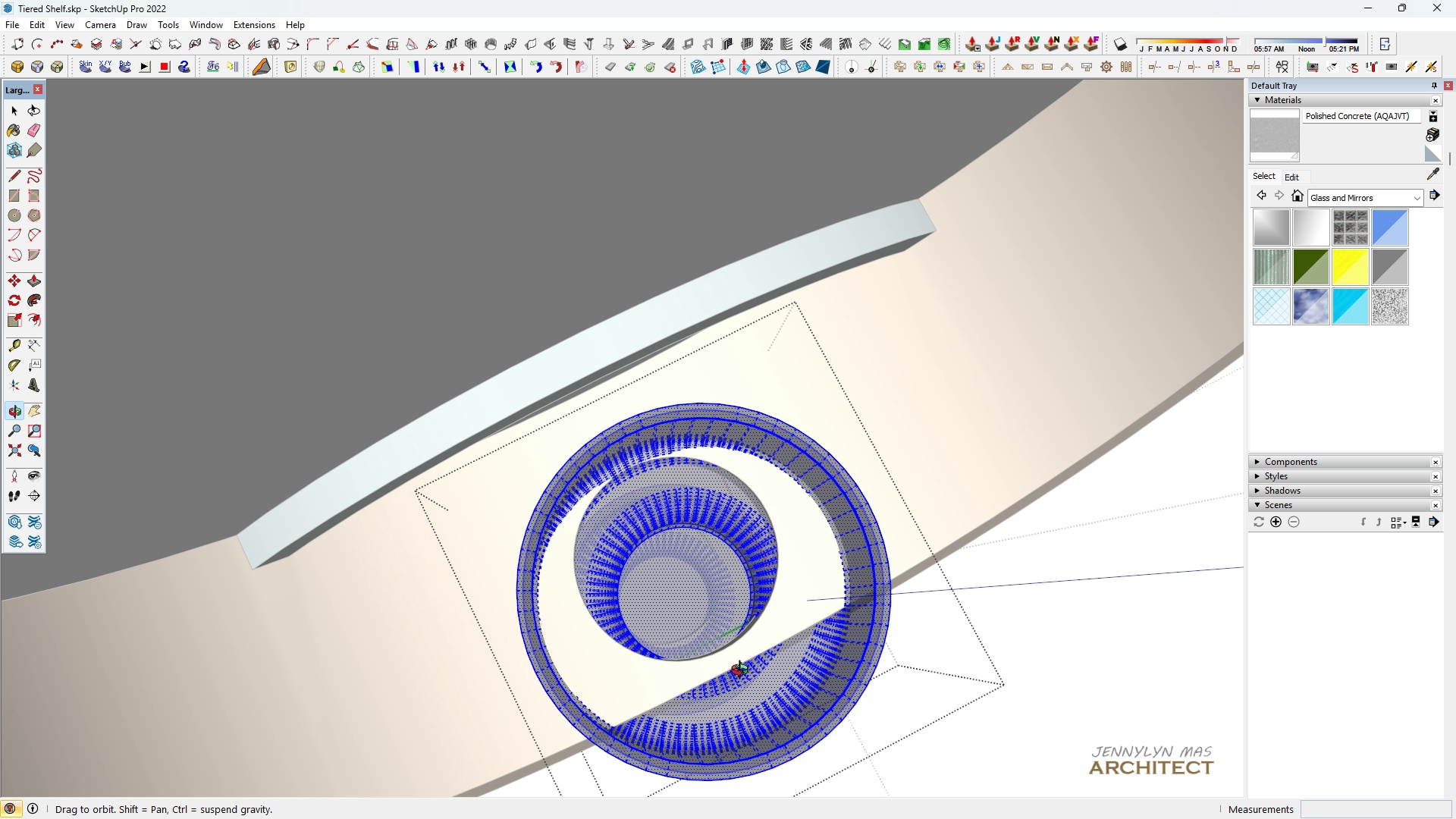 
left_click_drag(start_coordinate=[734, 670], to_coordinate=[686, 643])
 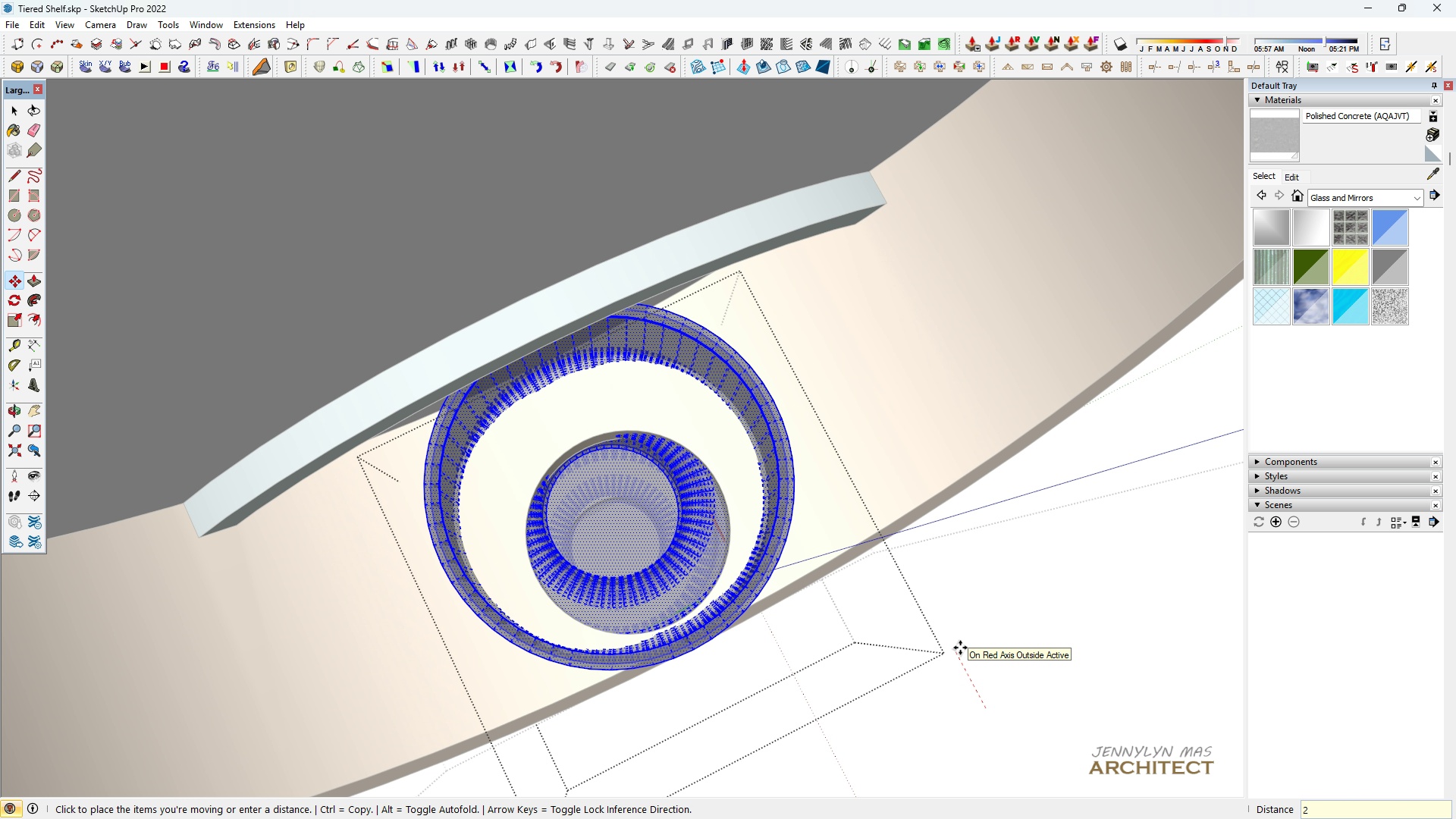 
key(Enter)
 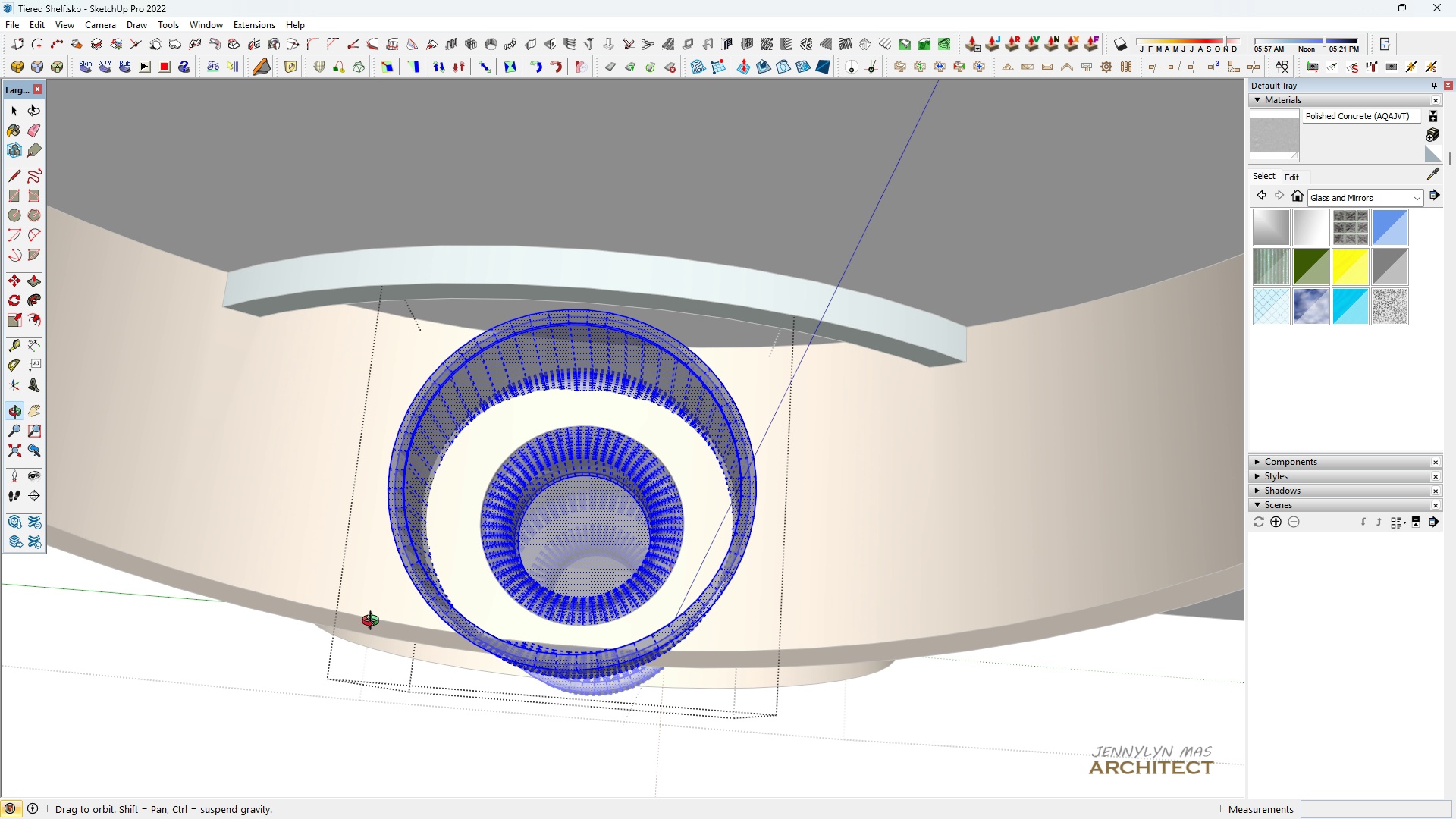 
scroll: coordinate [579, 204], scroll_direction: down, amount: 3.0
 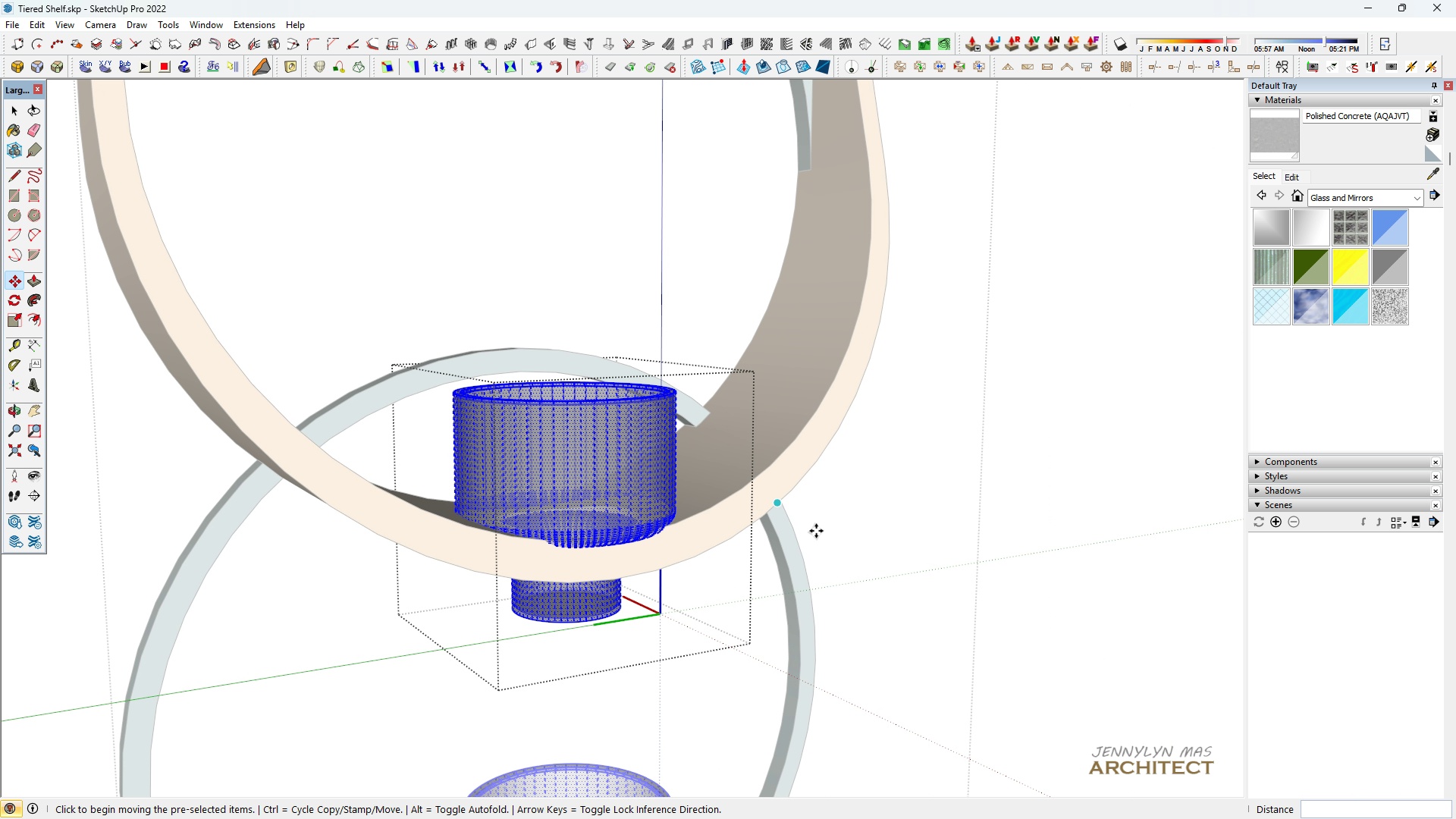 
scroll: coordinate [851, 551], scroll_direction: up, amount: 2.0
 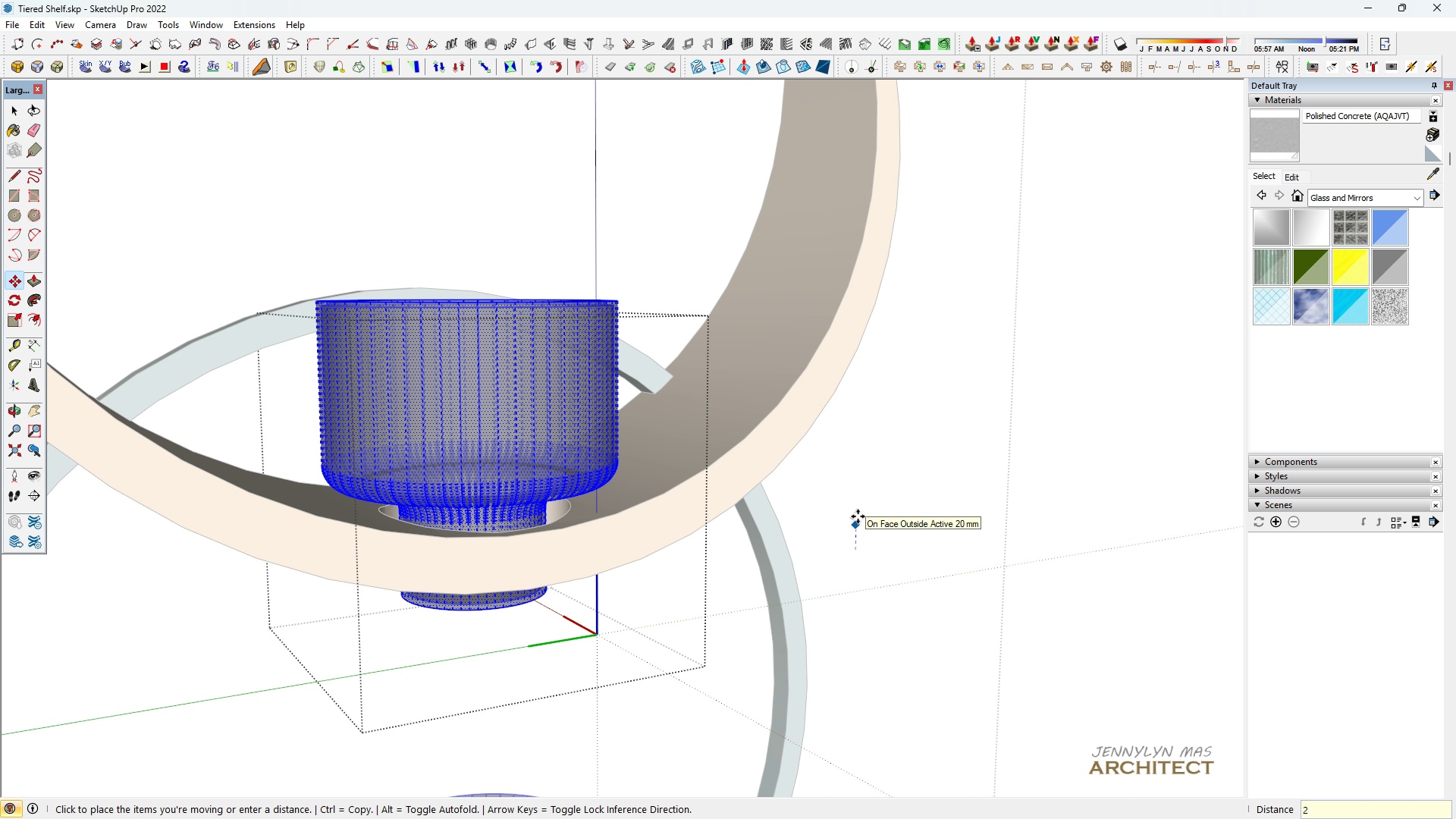 
type(25)
 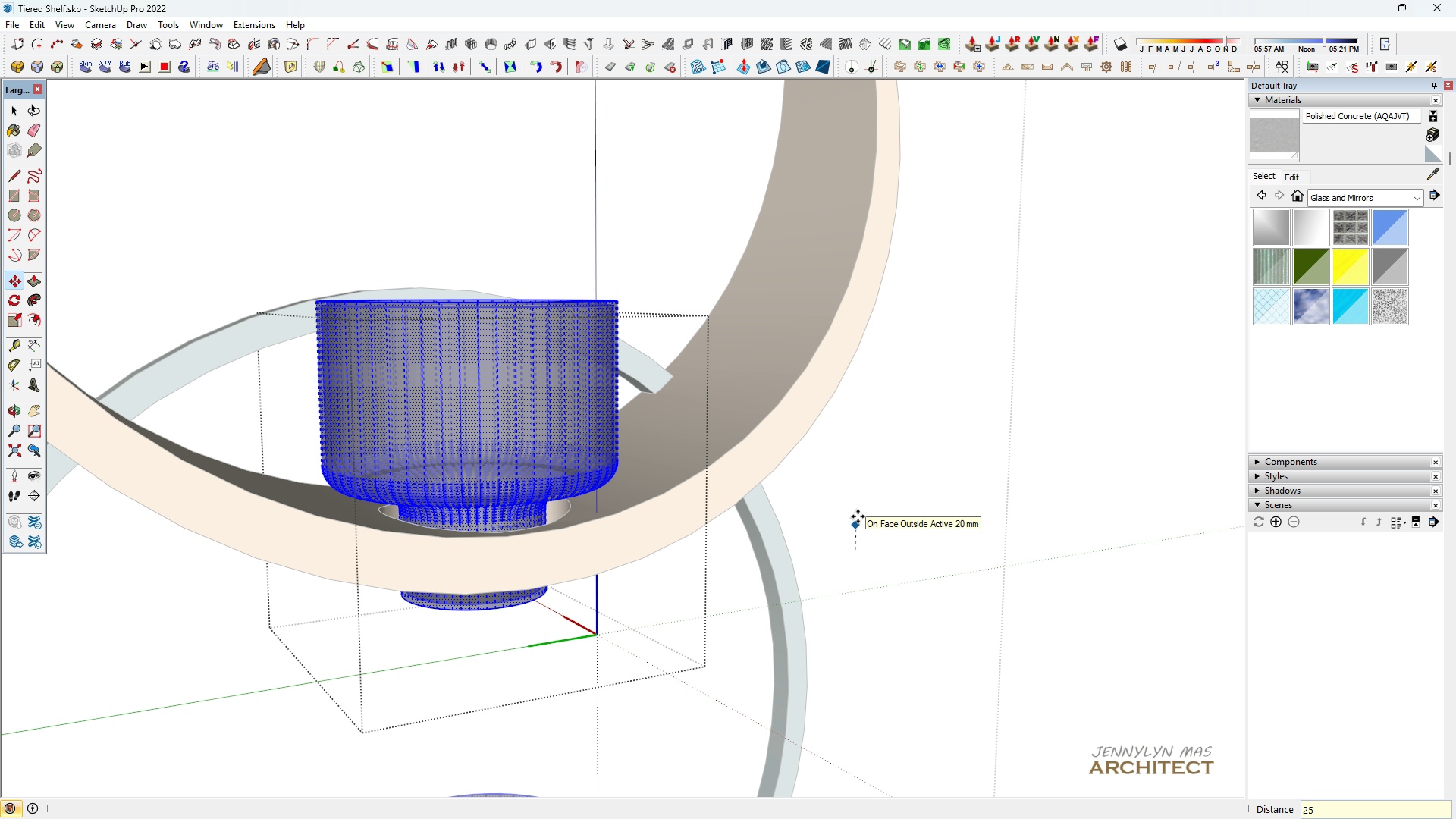 
key(Enter)
 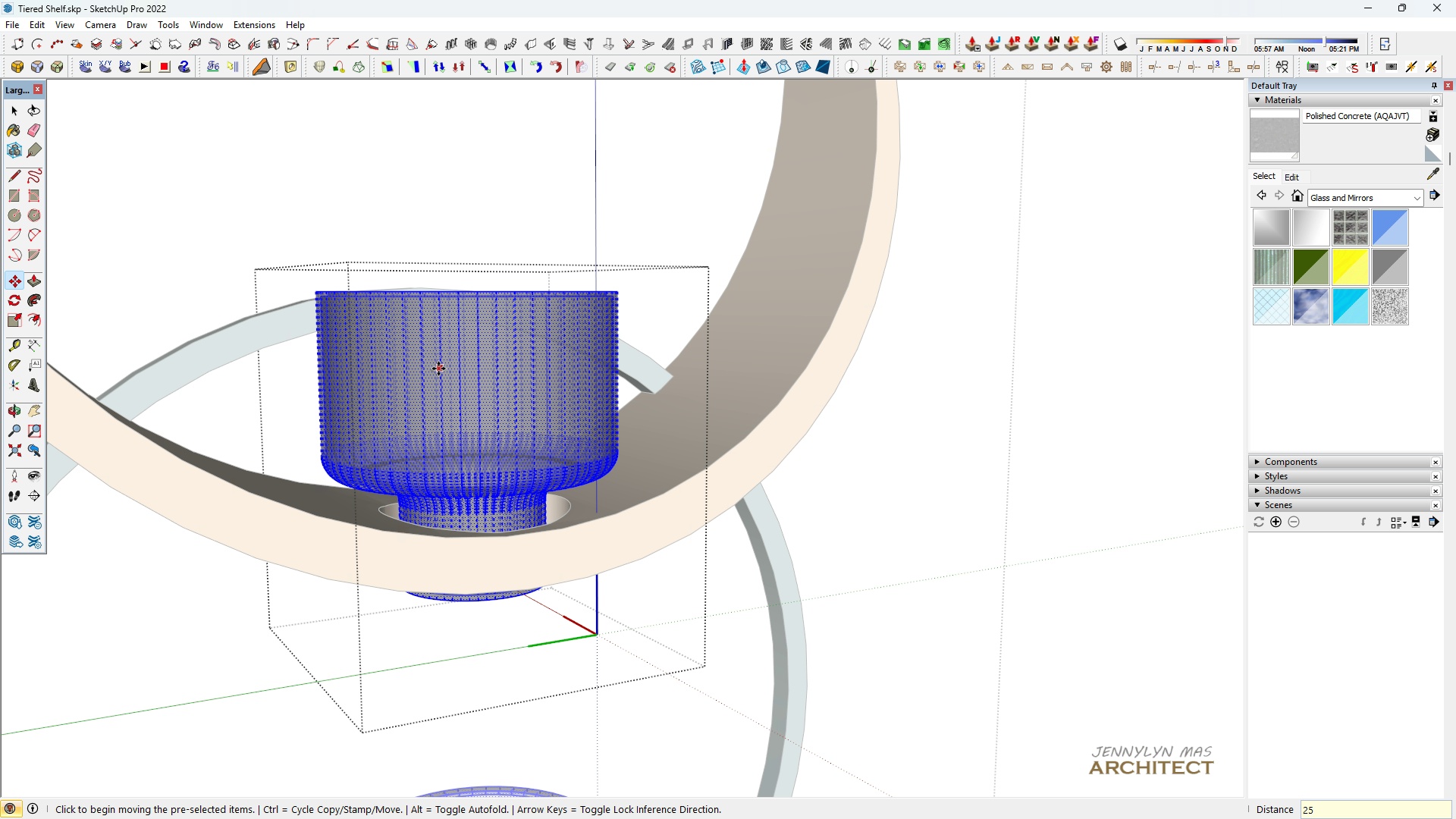 
scroll: coordinate [567, 577], scroll_direction: down, amount: 11.0
 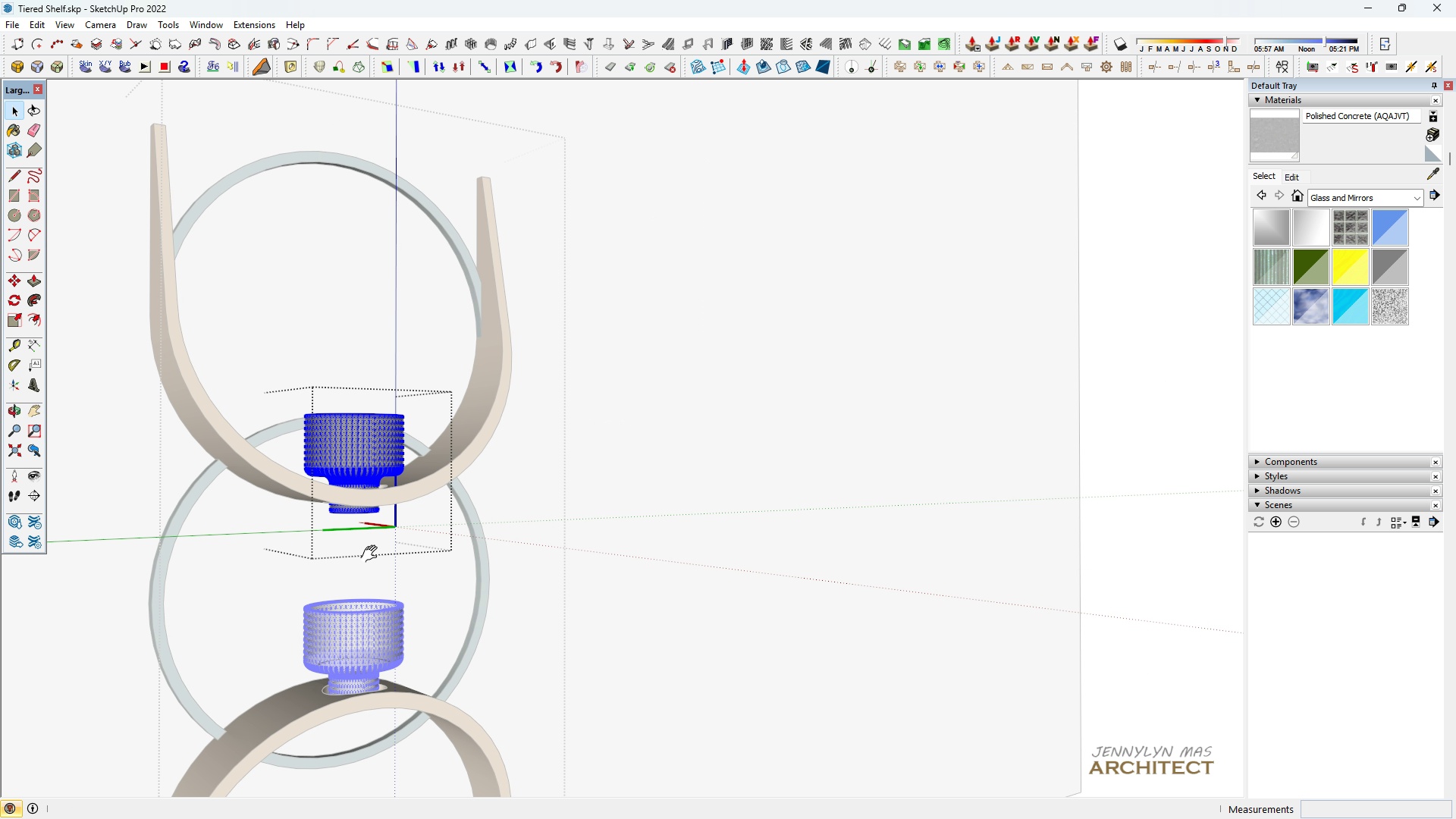 
key(Space)
 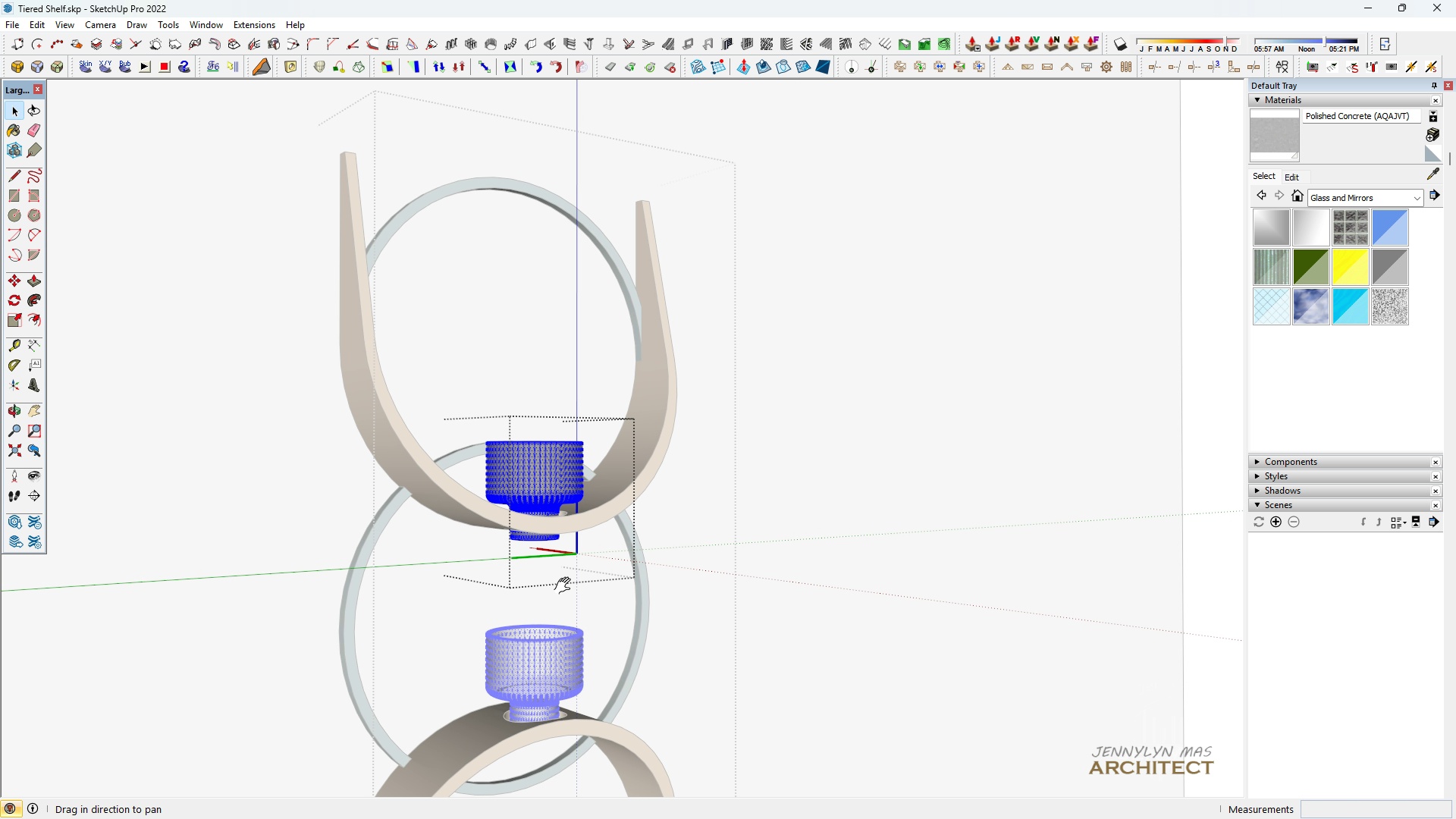 
key(H)
 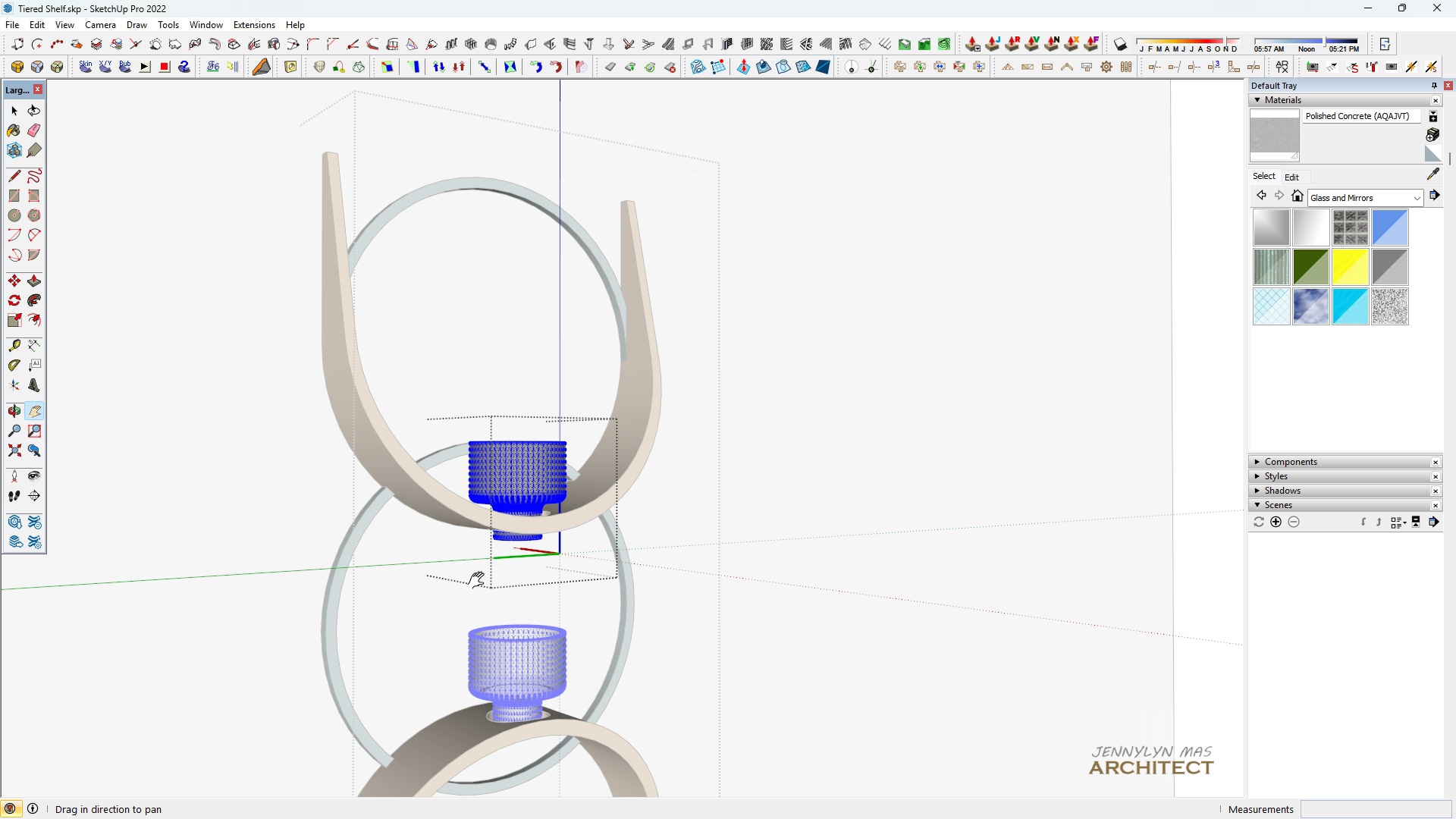 
left_click_drag(start_coordinate=[544, 586], to_coordinate=[375, 561])
 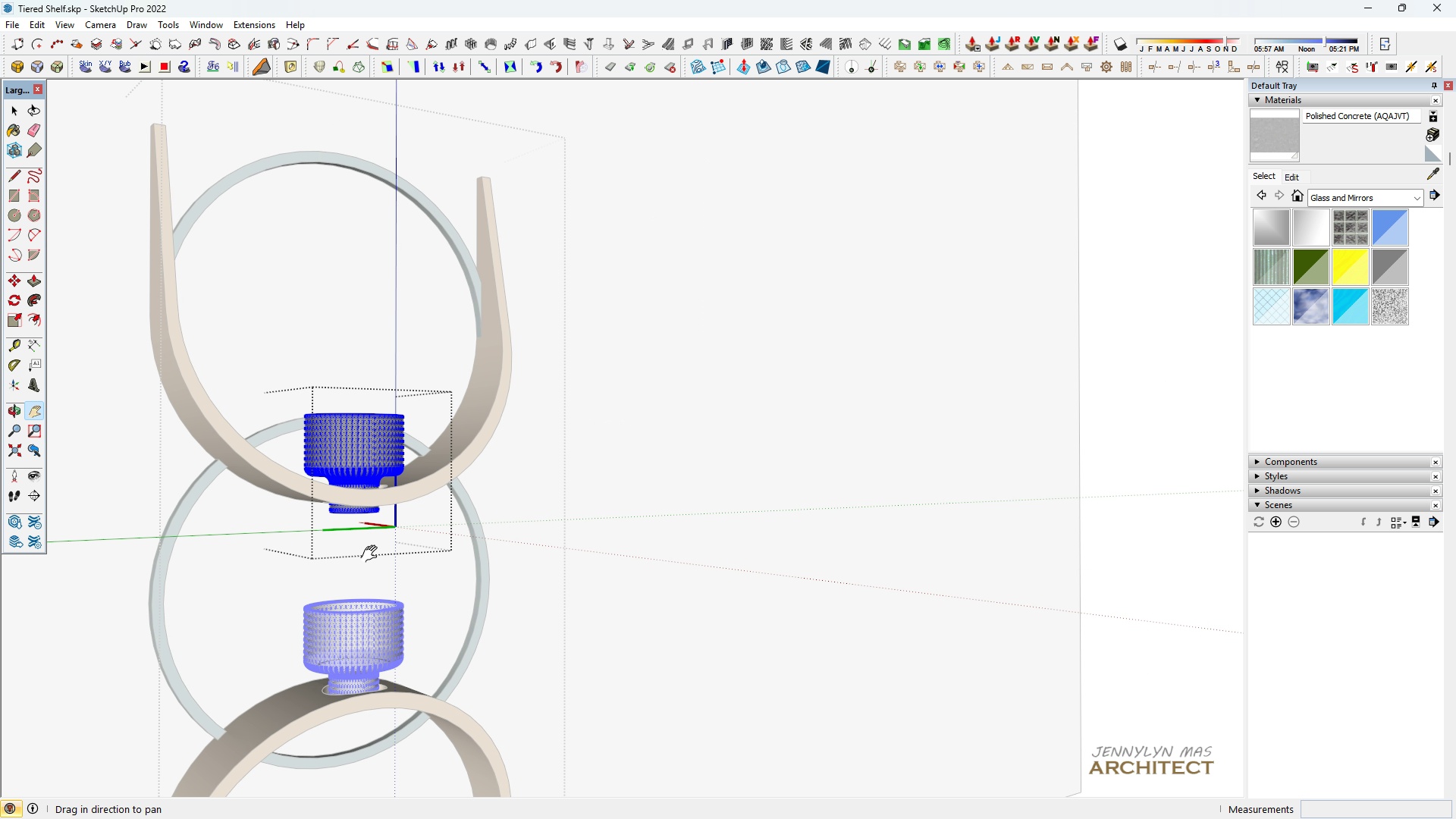 
key(Space)
 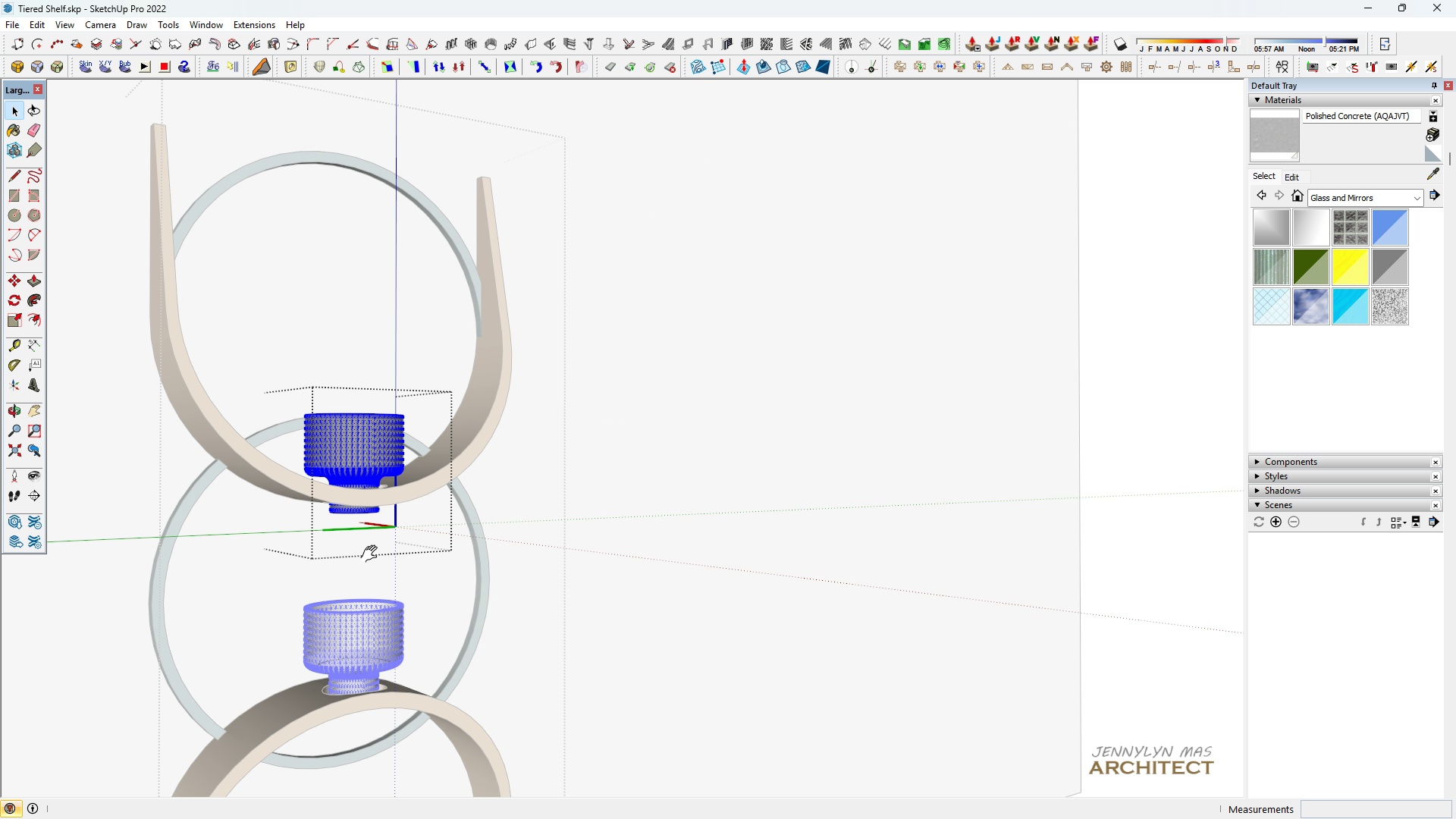 
scroll: coordinate [372, 554], scroll_direction: up, amount: 1.0
 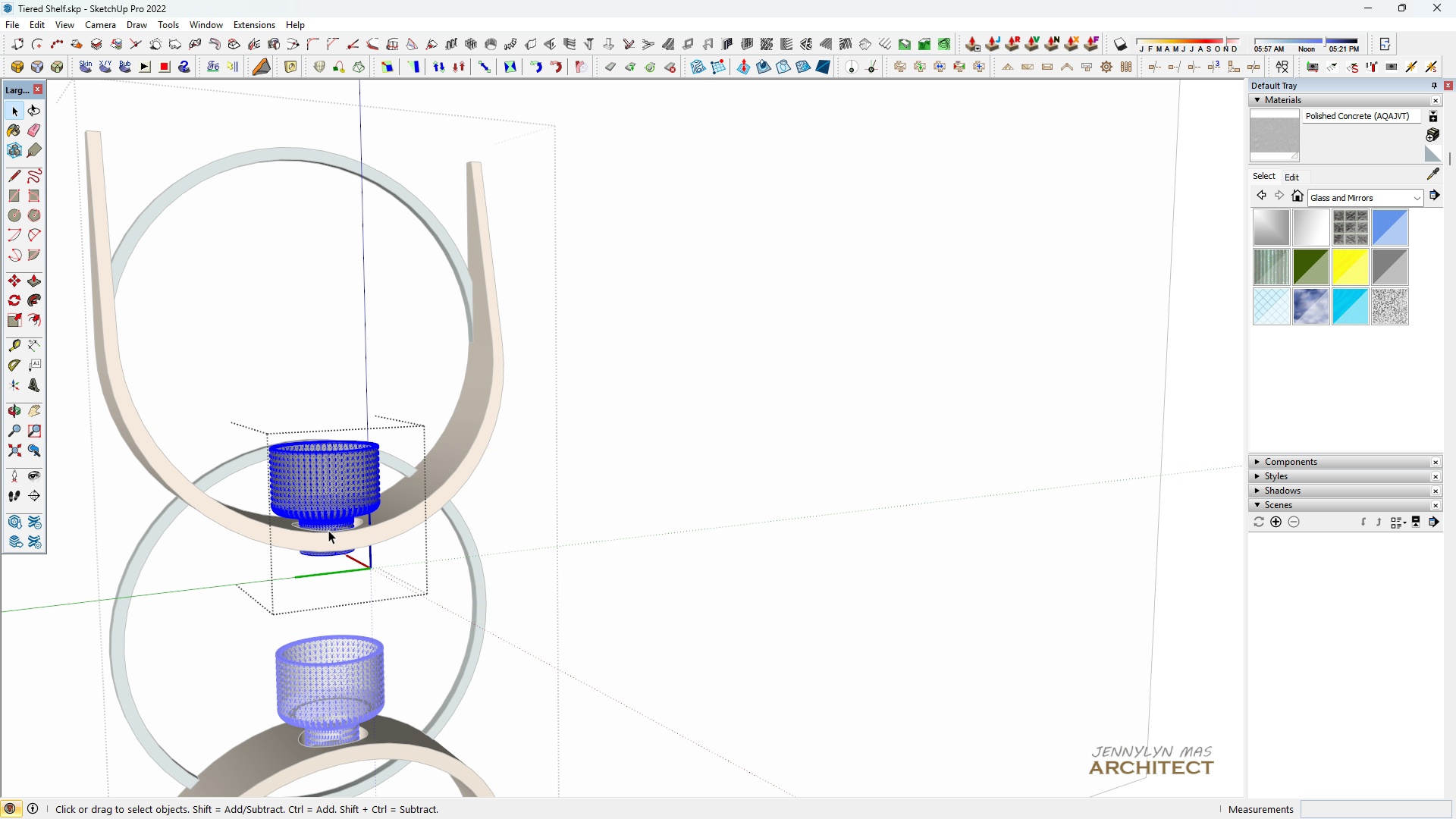 
key(Escape)
 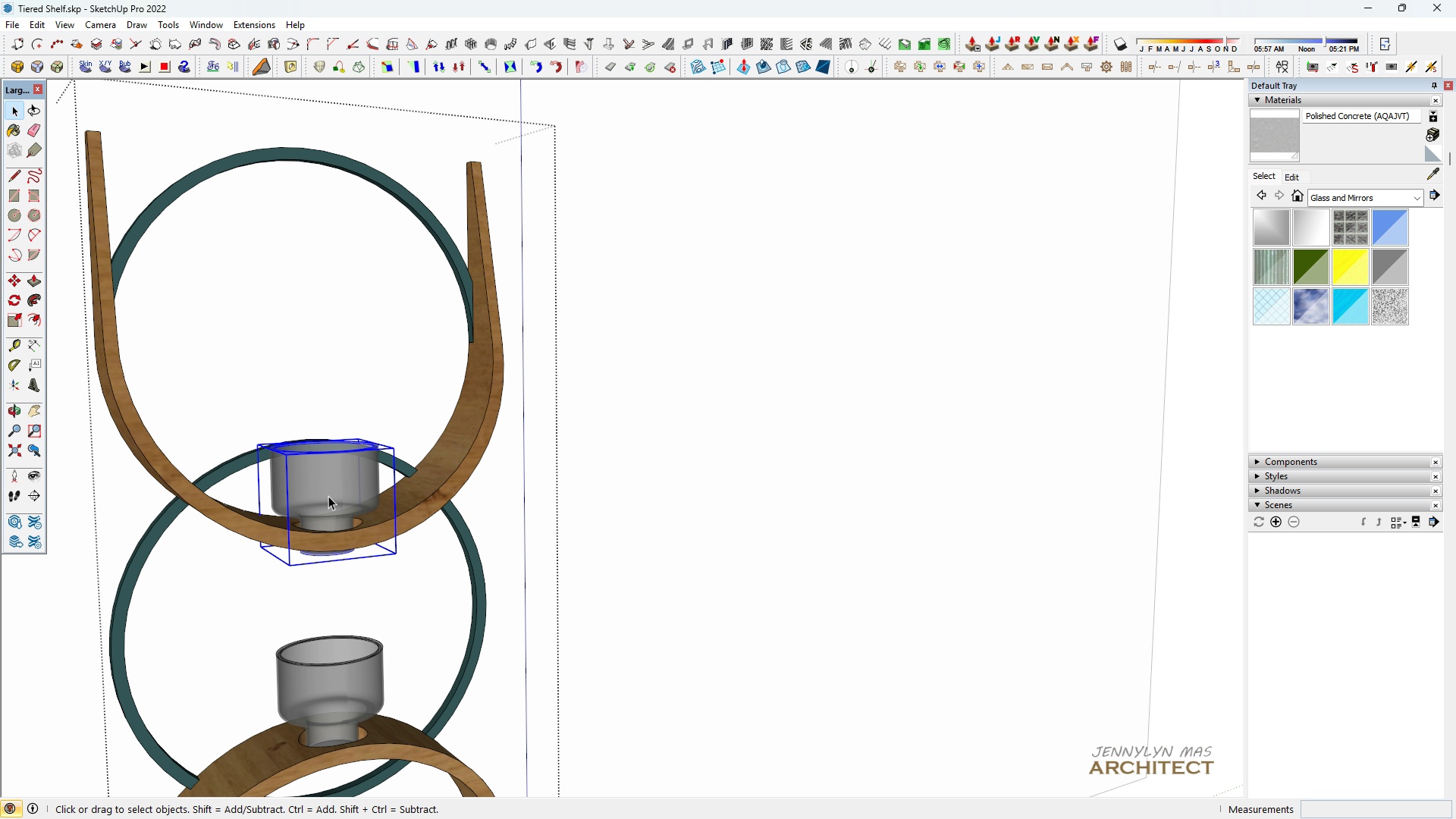 
left_click([328, 496])
 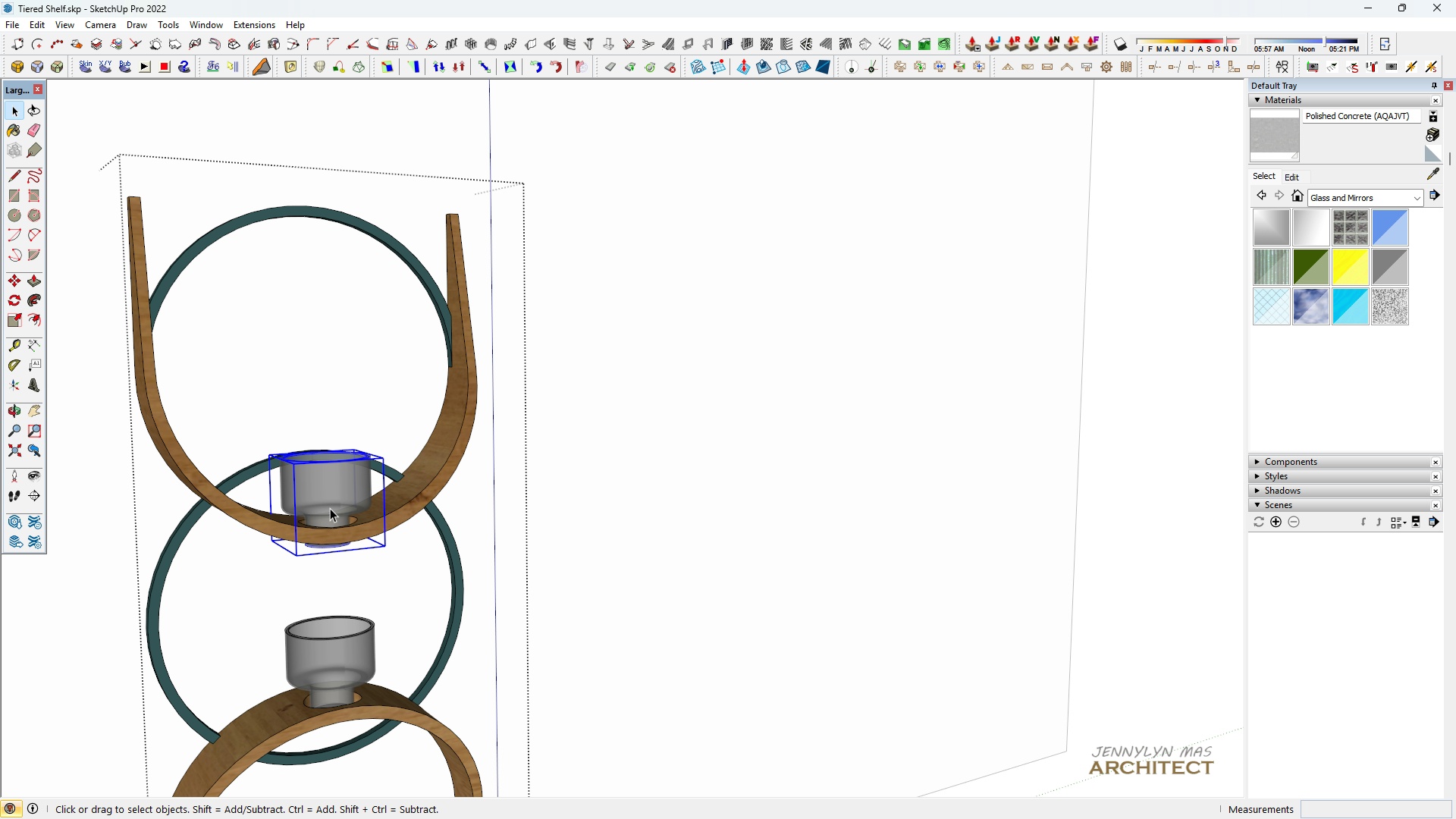 
scroll: coordinate [330, 508], scroll_direction: down, amount: 3.0
 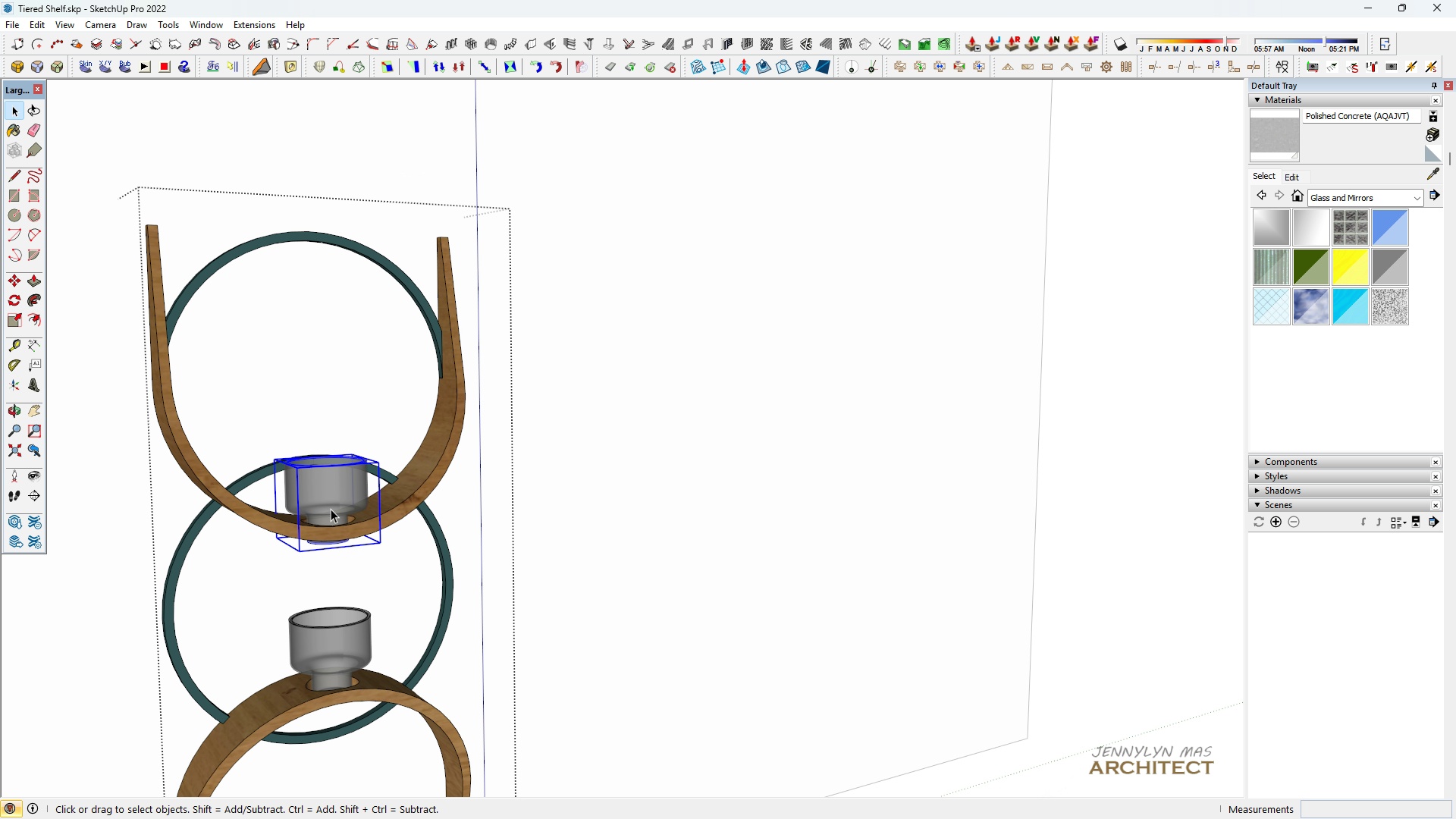 
key(Space)
 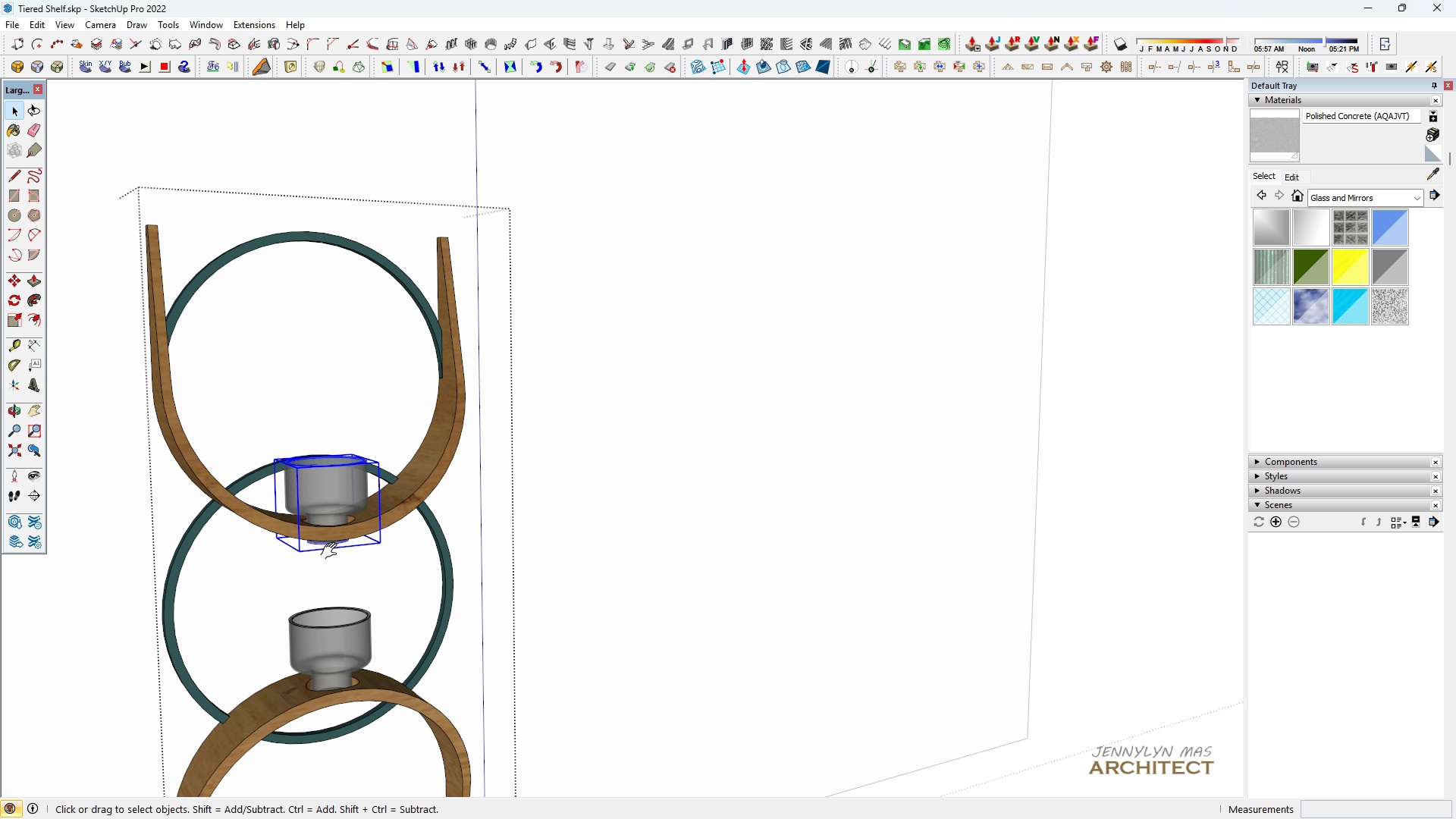 
key(H)
 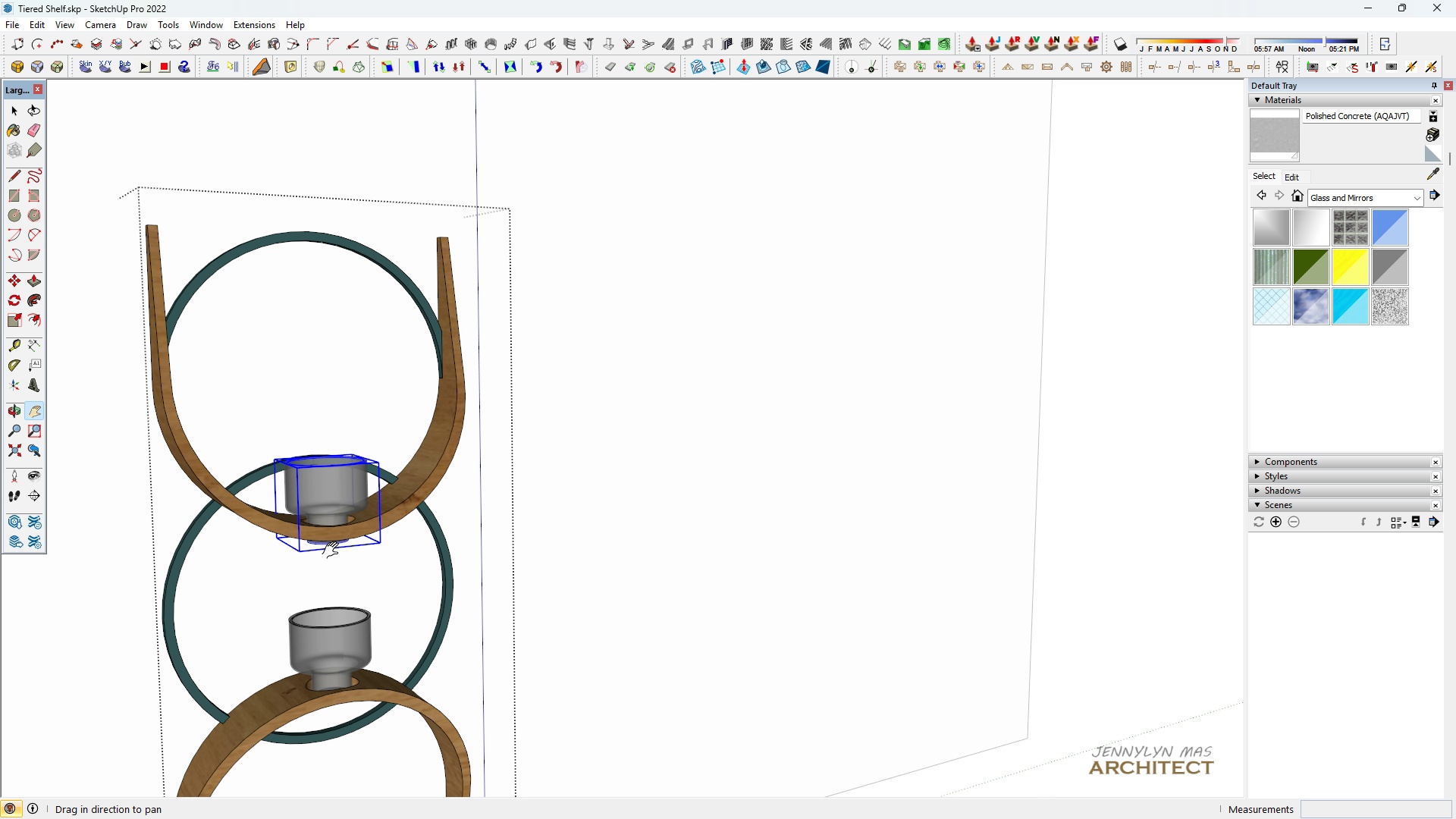 
left_click_drag(start_coordinate=[334, 551], to_coordinate=[391, 460])
 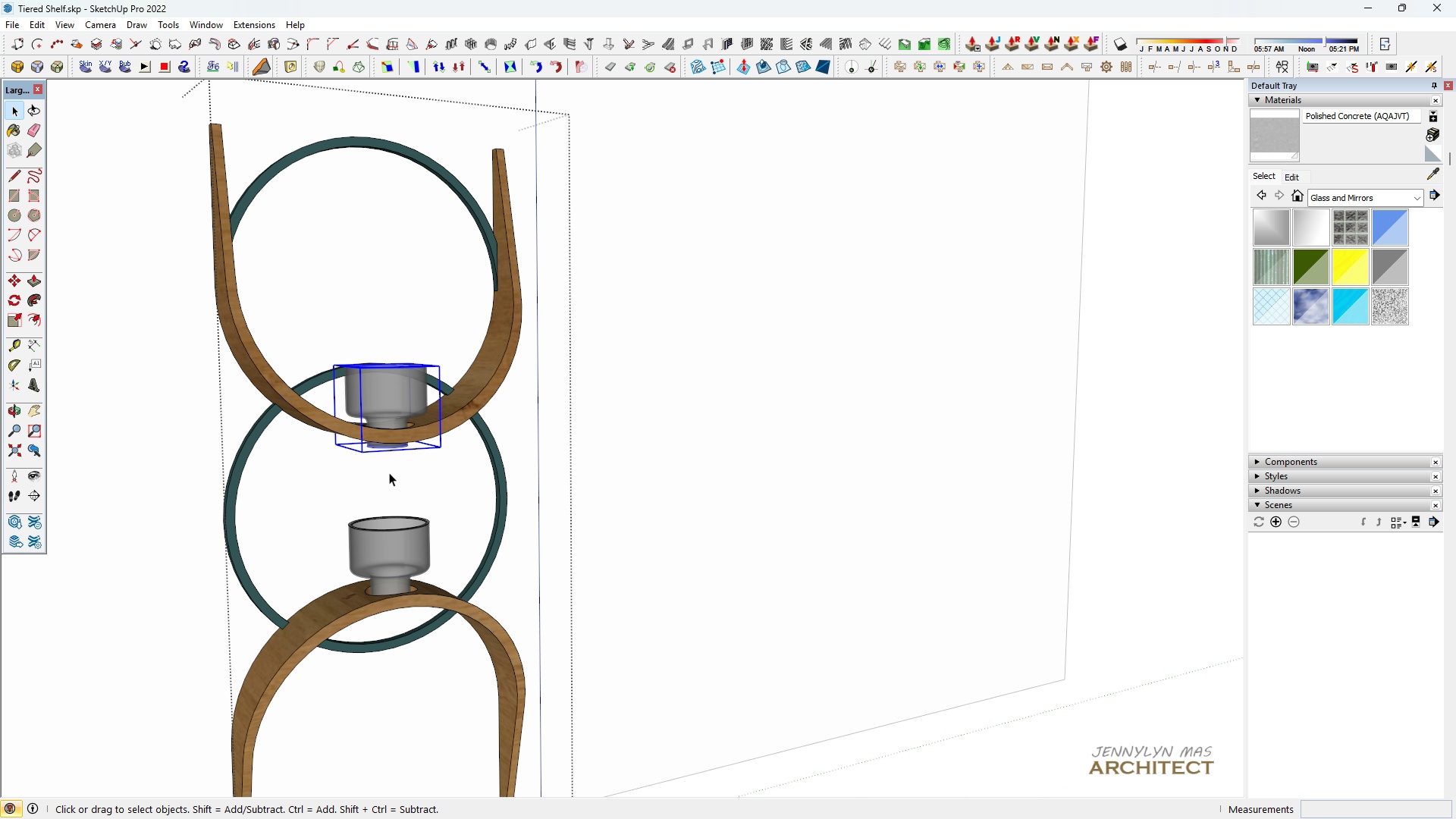 
key(Space)
 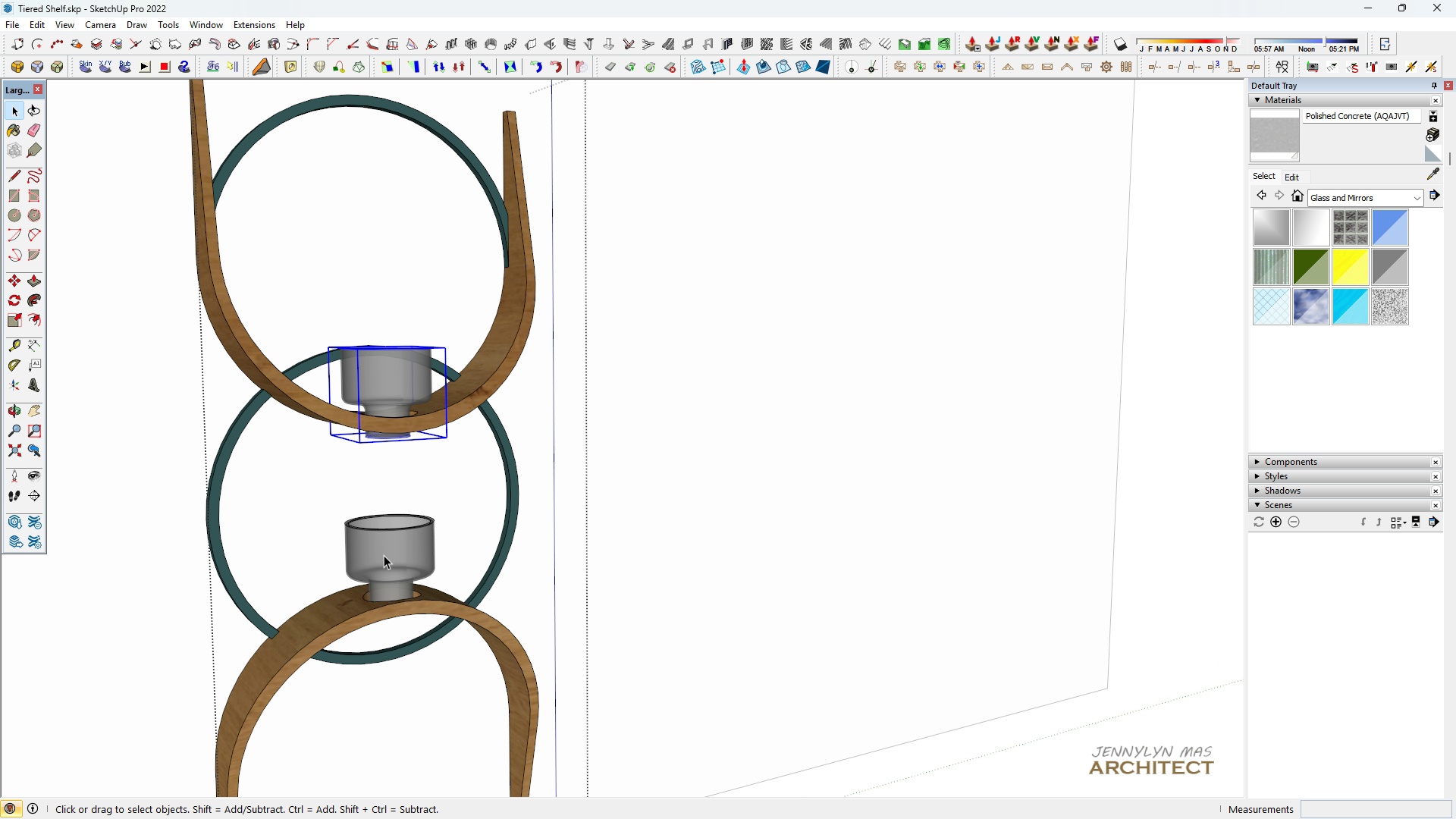 
scroll: coordinate [384, 562], scroll_direction: up, amount: 2.0
 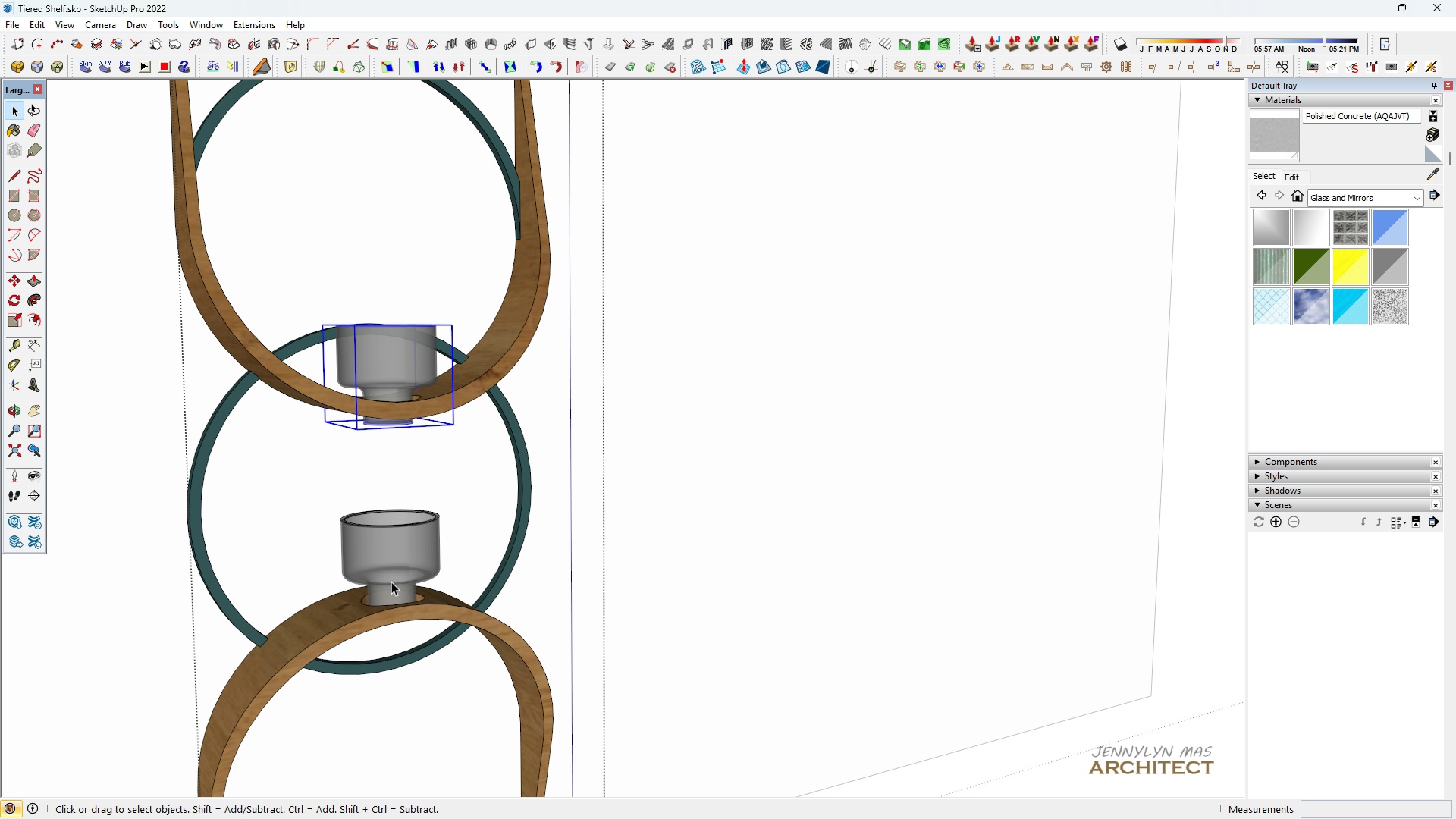 
hold_key(key=ControlLeft, duration=0.38)
left_click([394, 577])
 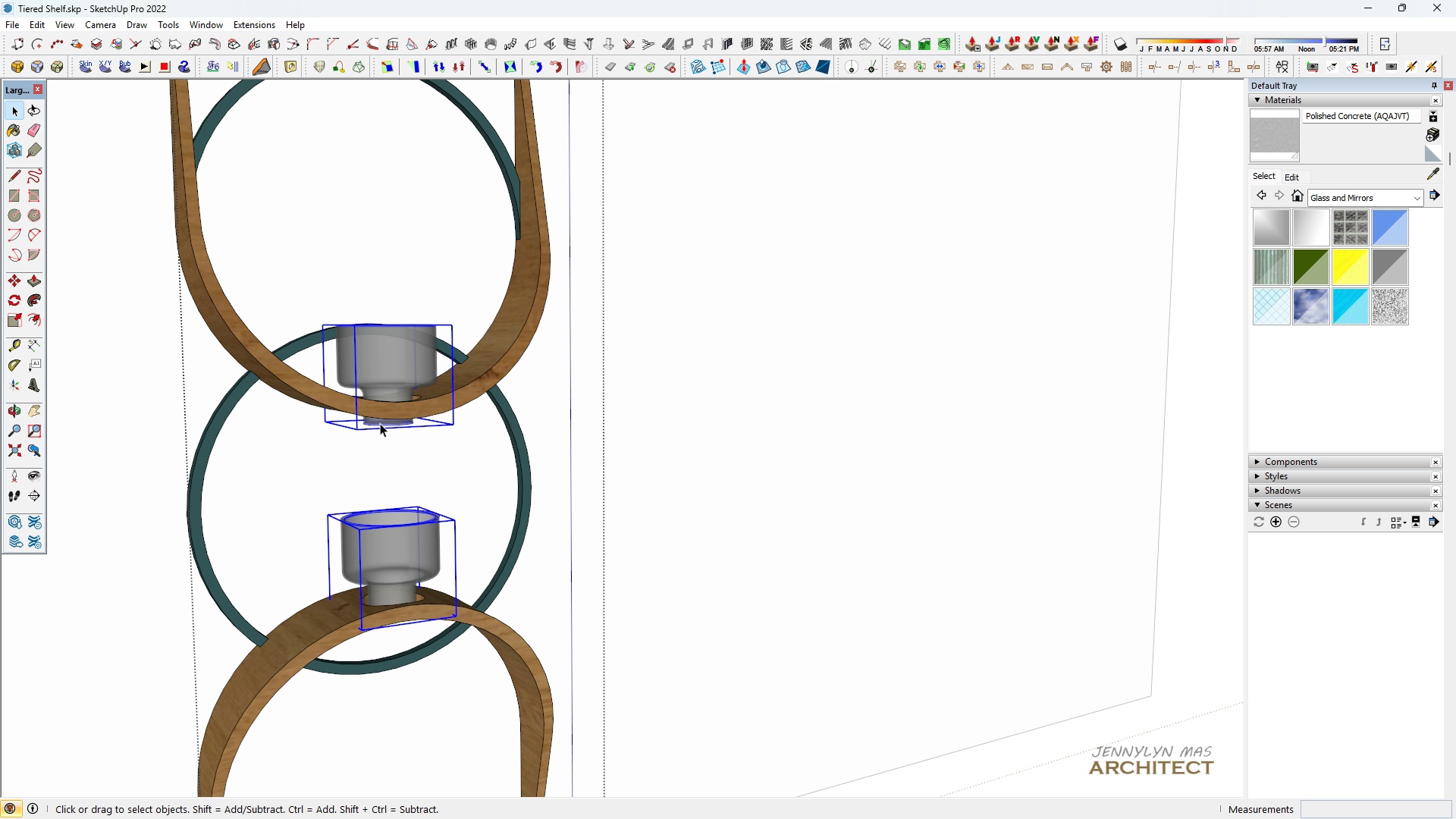 
scroll: coordinate [380, 419], scroll_direction: up, amount: 1.0
 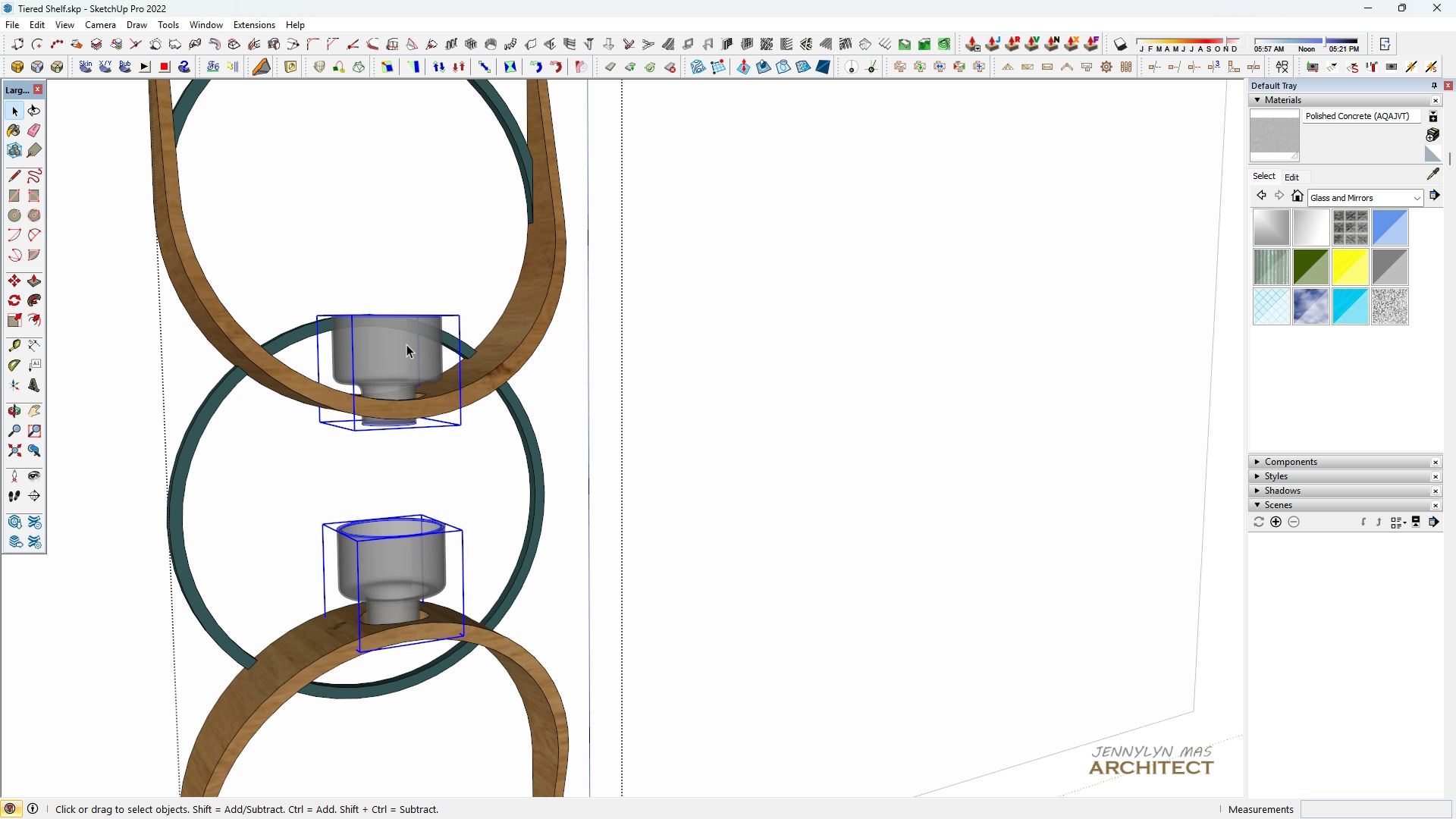 
left_click([406, 344])
 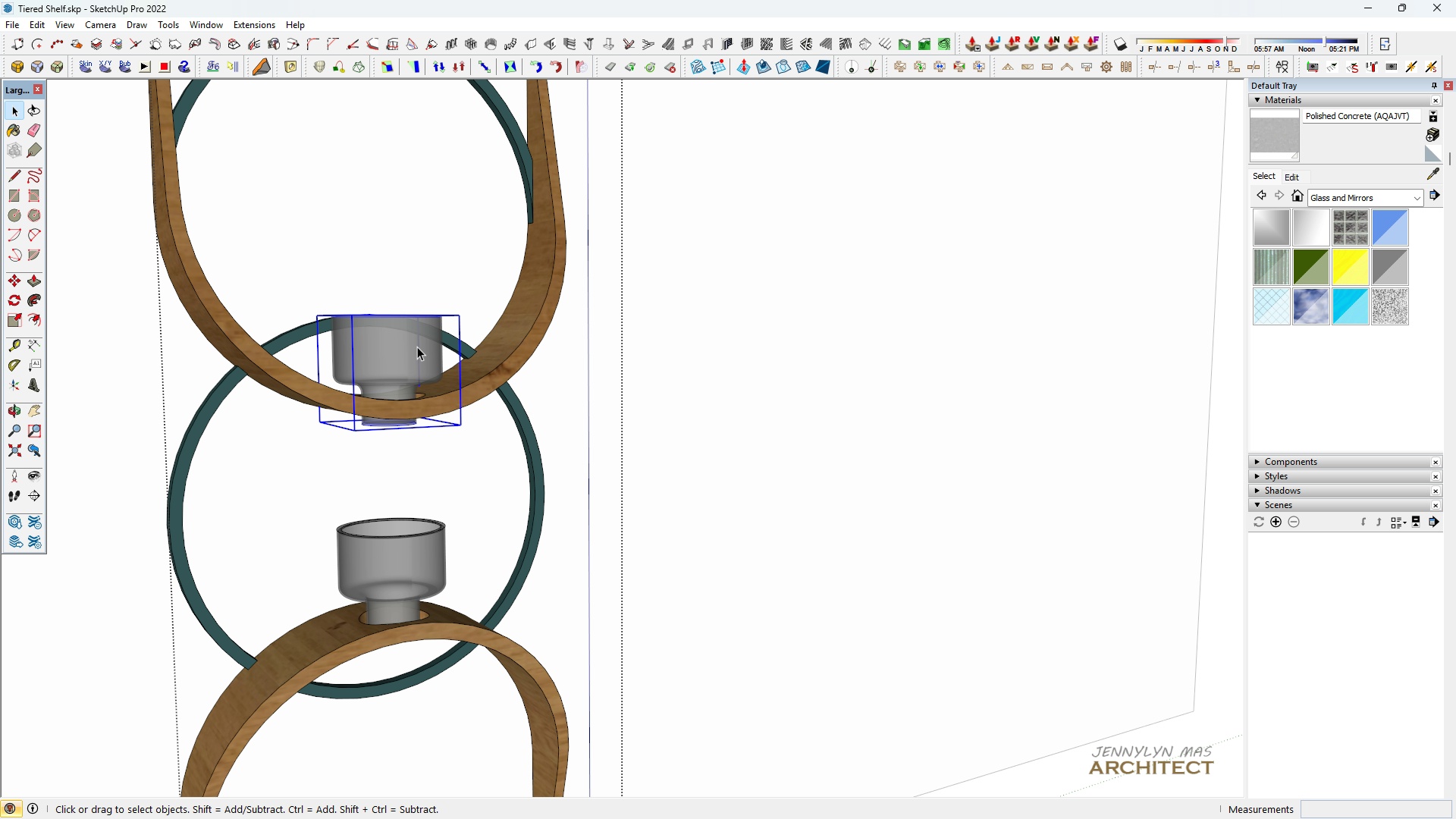 
type( m155)
 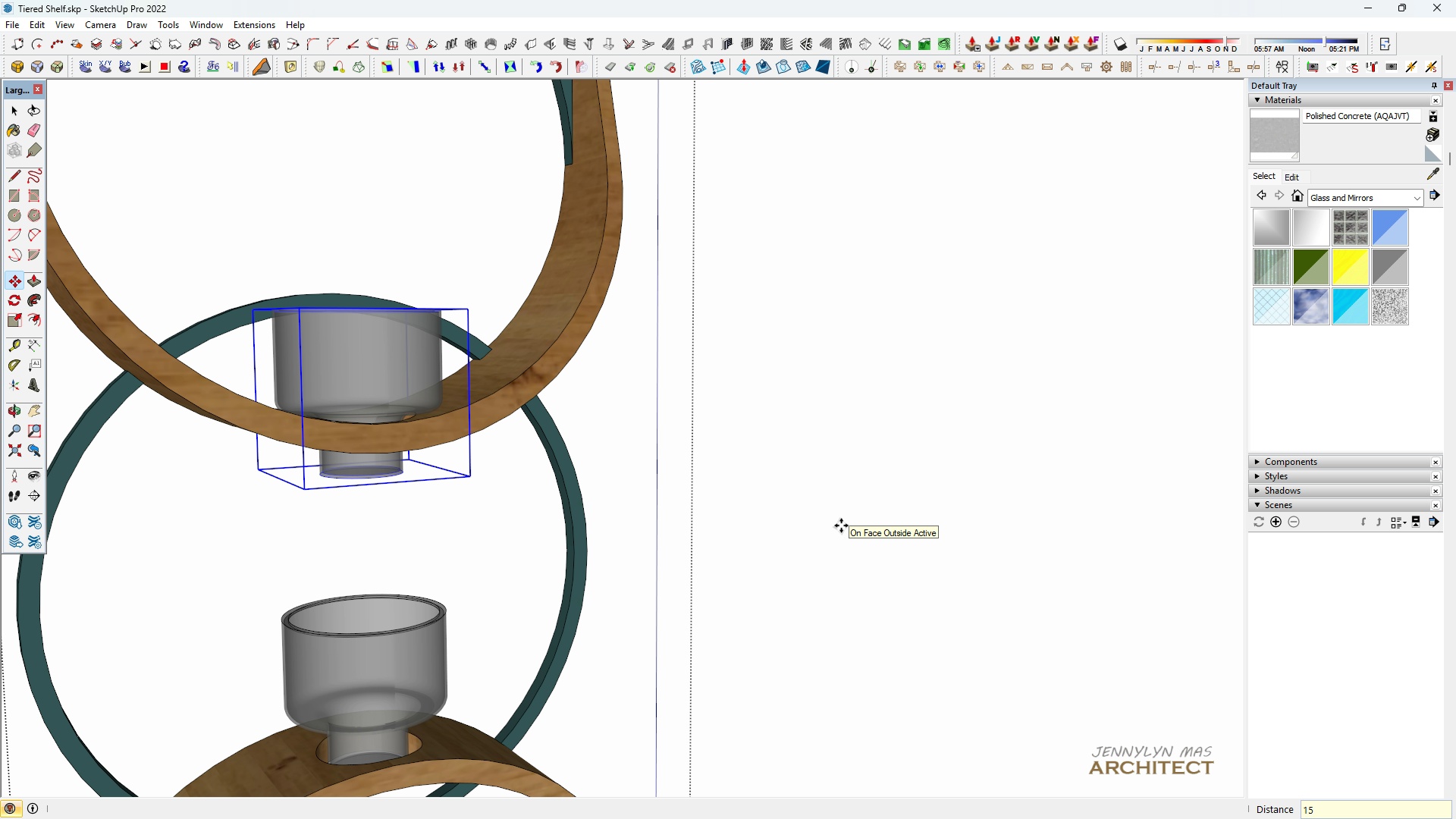 
scroll: coordinate [479, 372], scroll_direction: up, amount: 4.0
 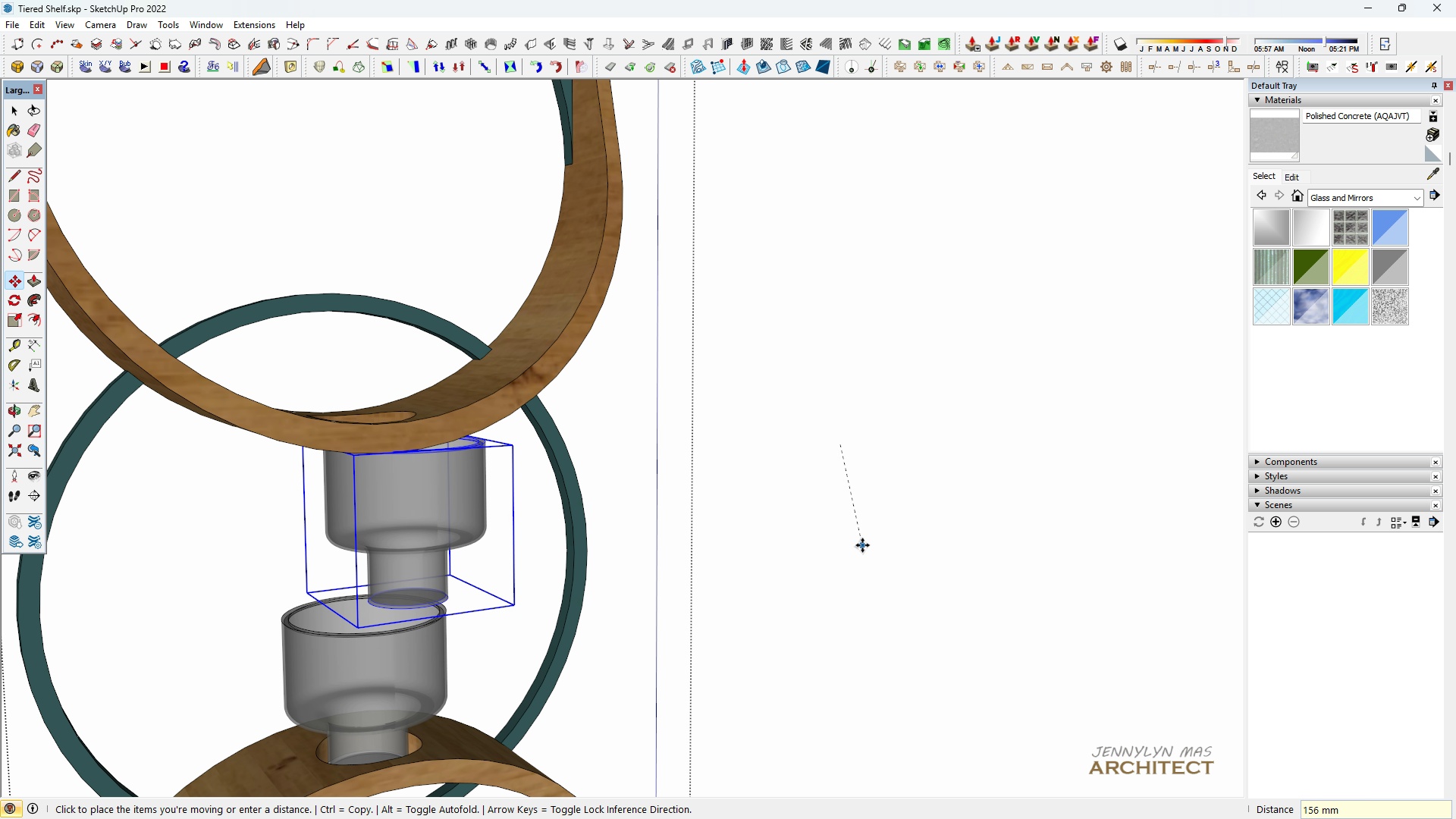 
hold_key(key=1, duration=0.34)
 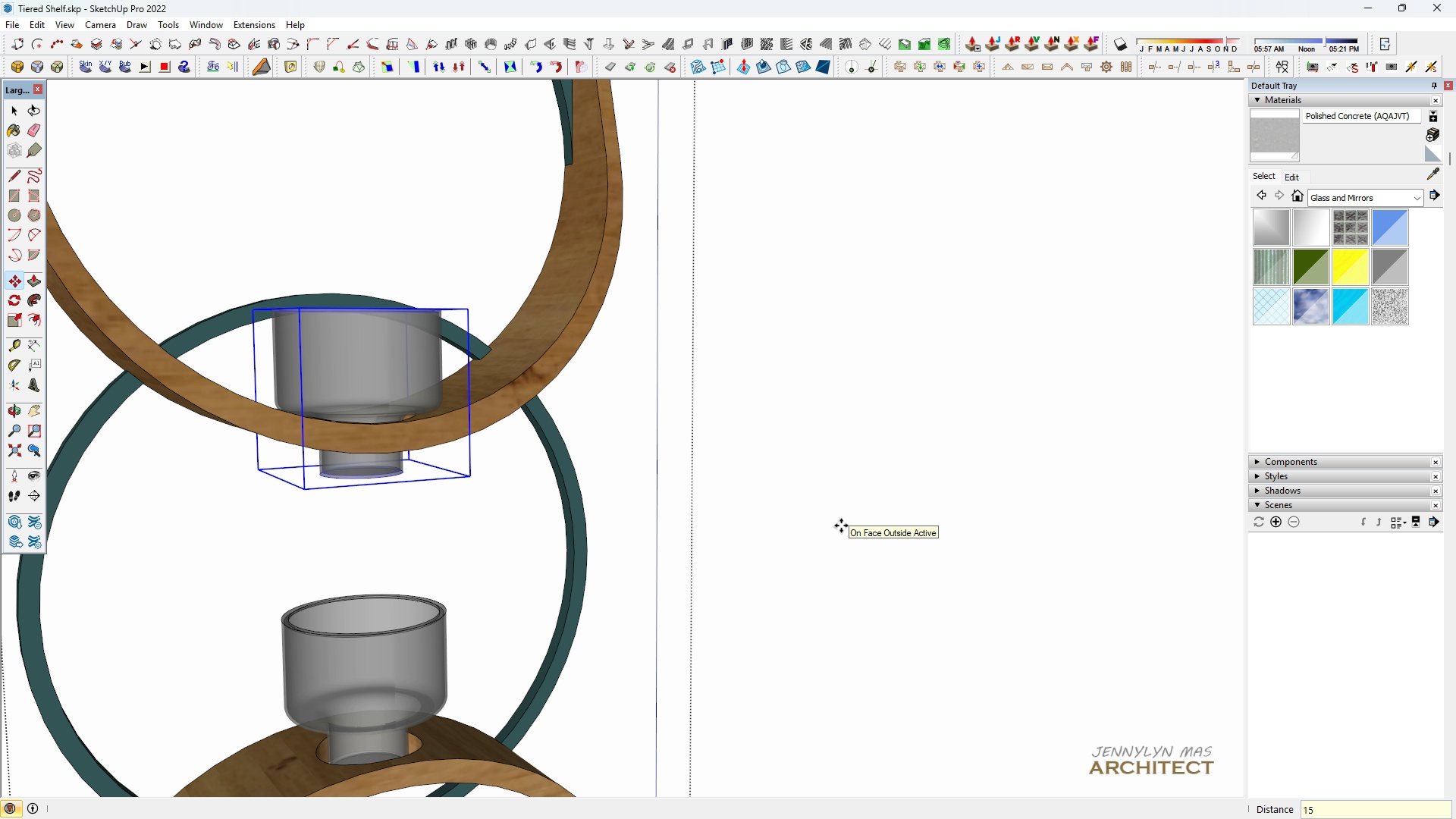 
key(Enter)
 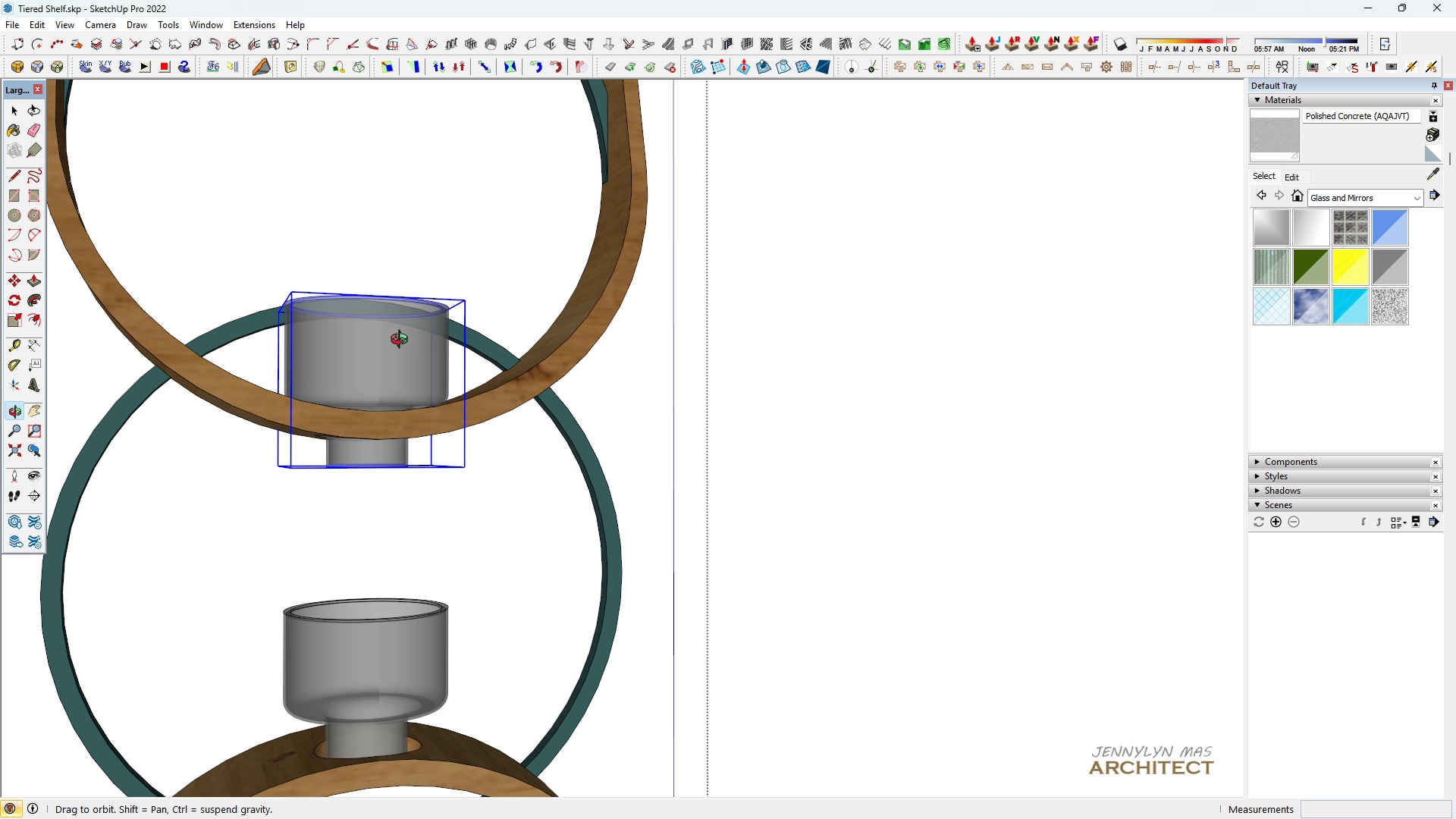 
scroll: coordinate [356, 390], scroll_direction: up, amount: 6.0
 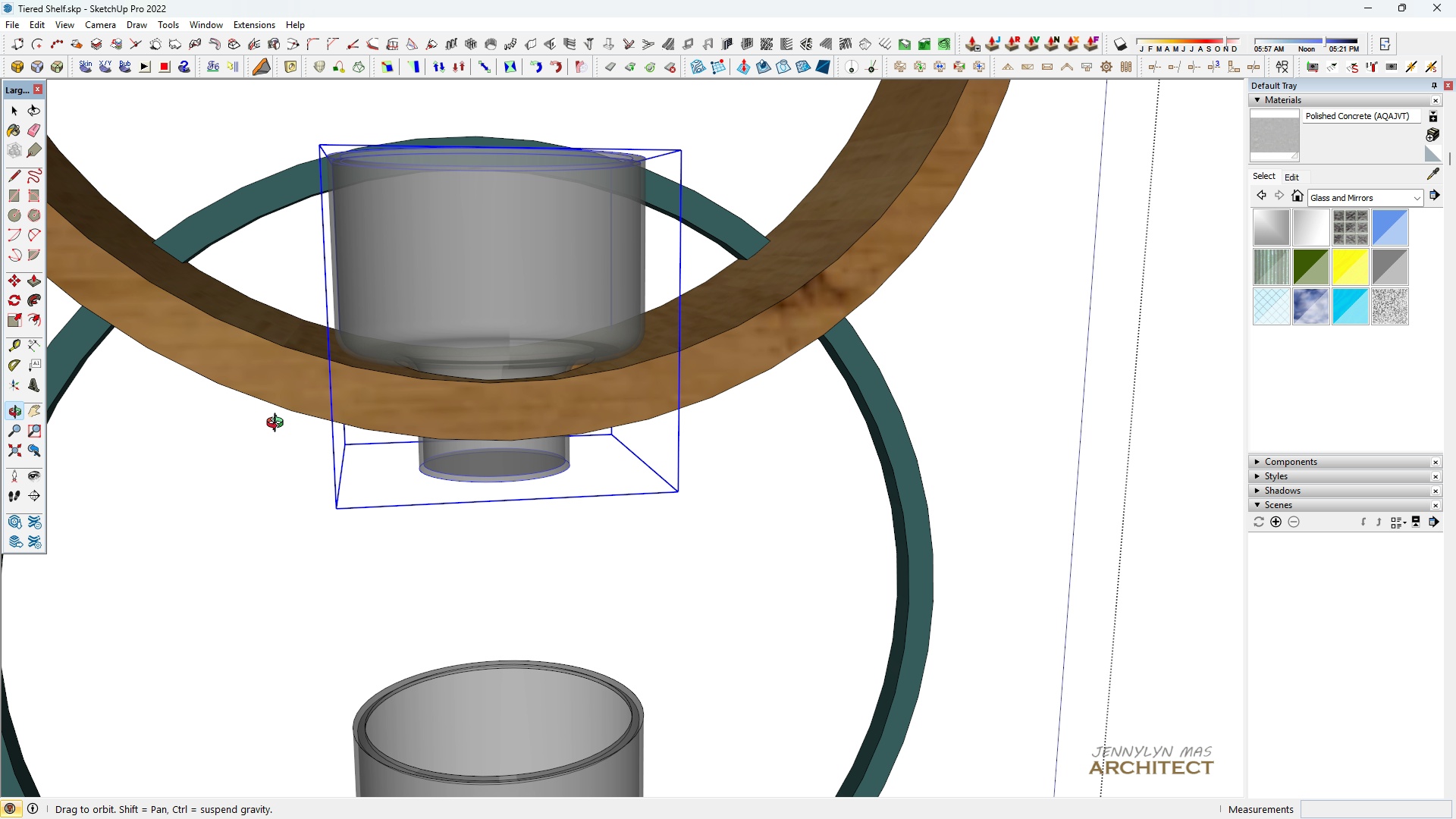 
type( hhhh m25)
 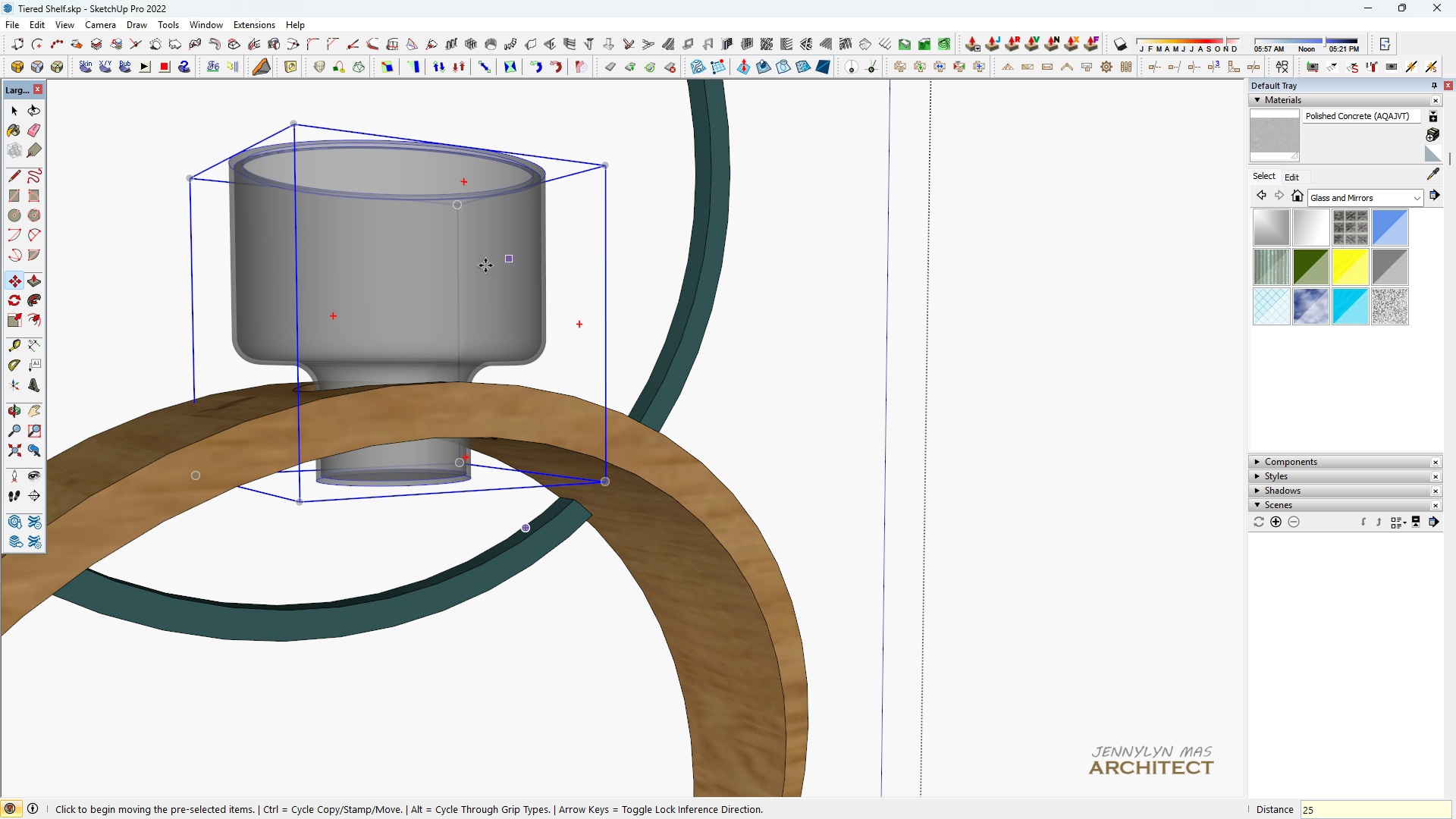 
scroll: coordinate [341, 425], scroll_direction: down, amount: 4.0
 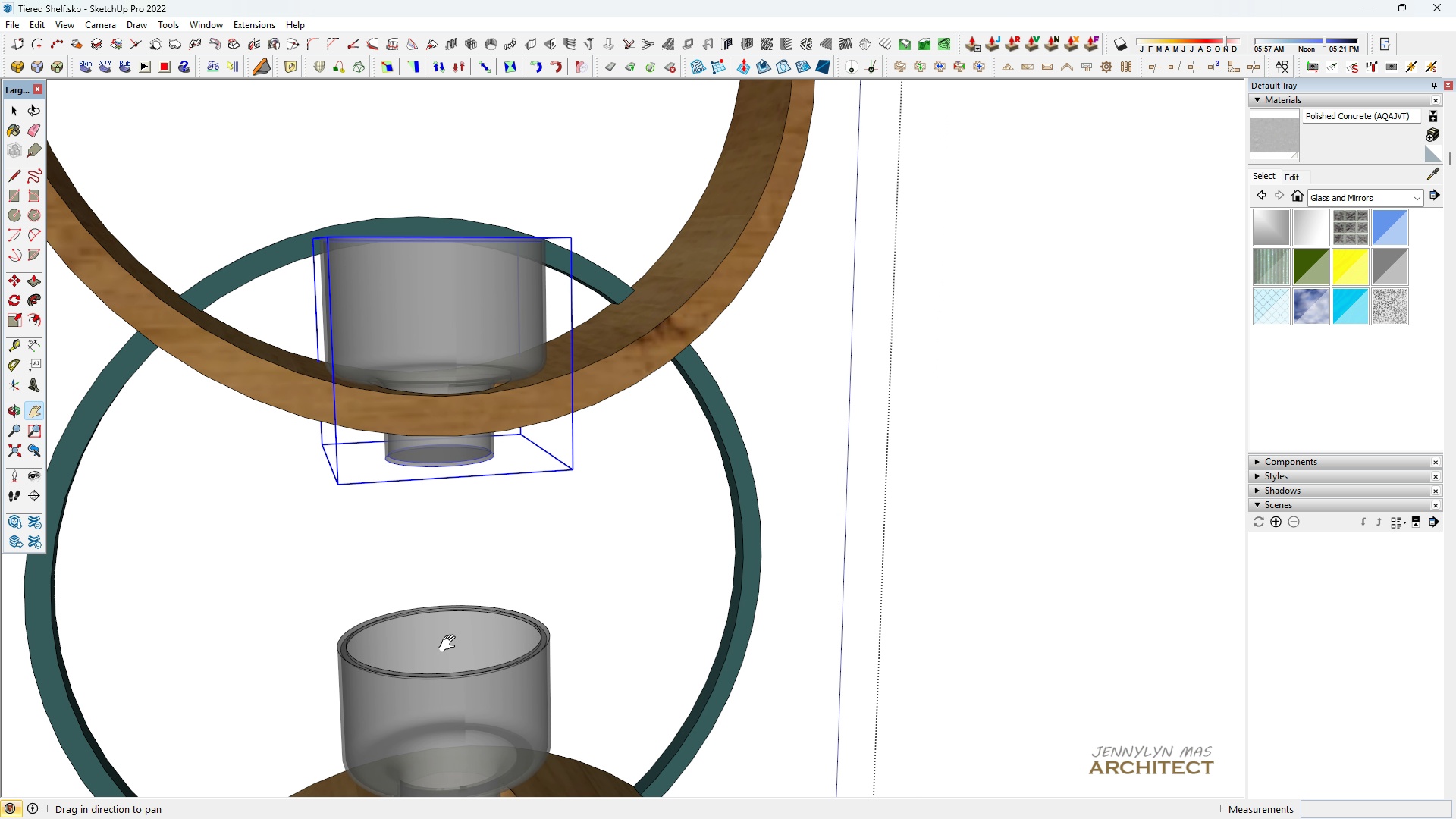 
left_click_drag(start_coordinate=[450, 639], to_coordinate=[431, 211])
 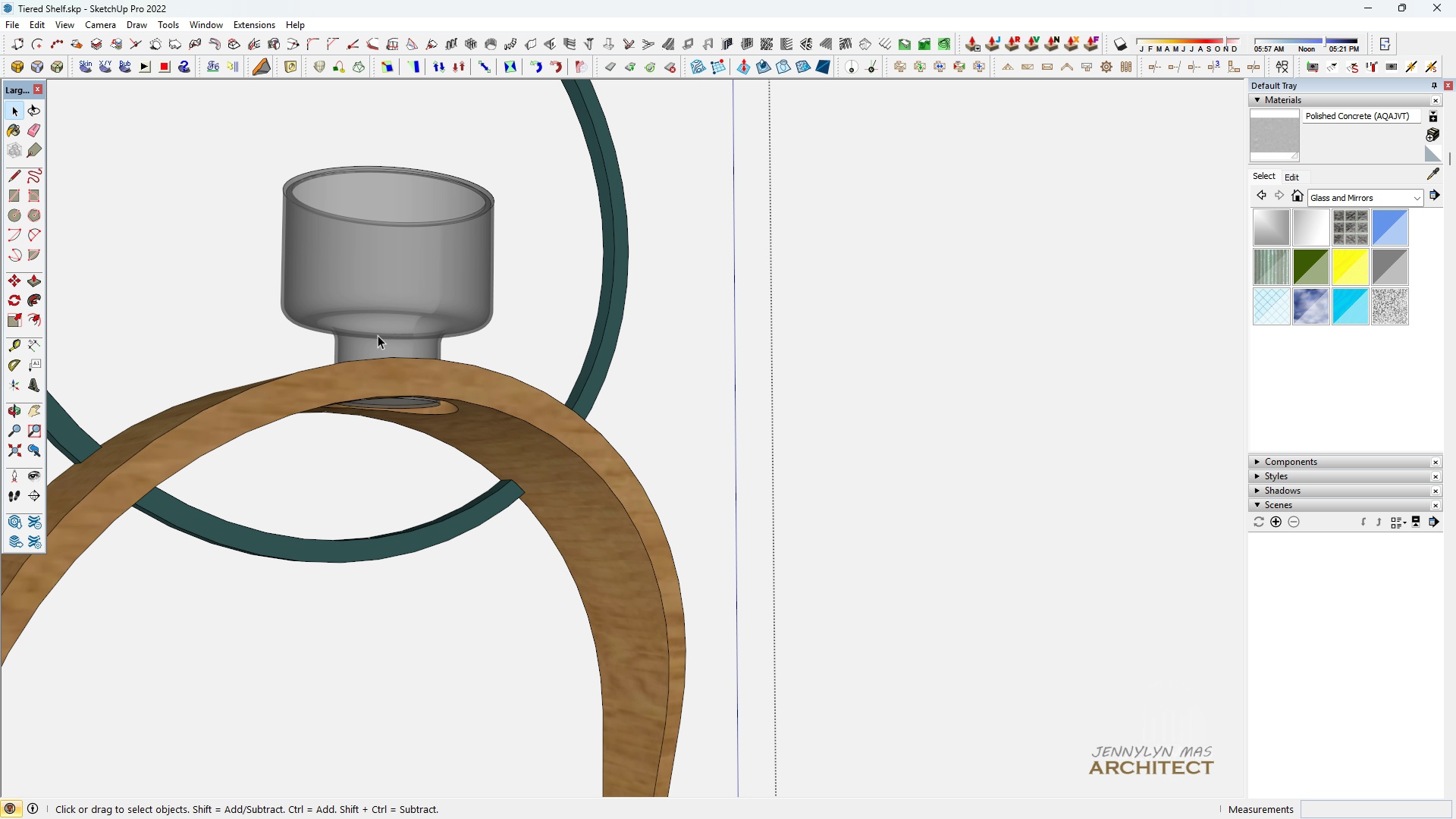 
scroll: coordinate [388, 322], scroll_direction: up, amount: 4.0
 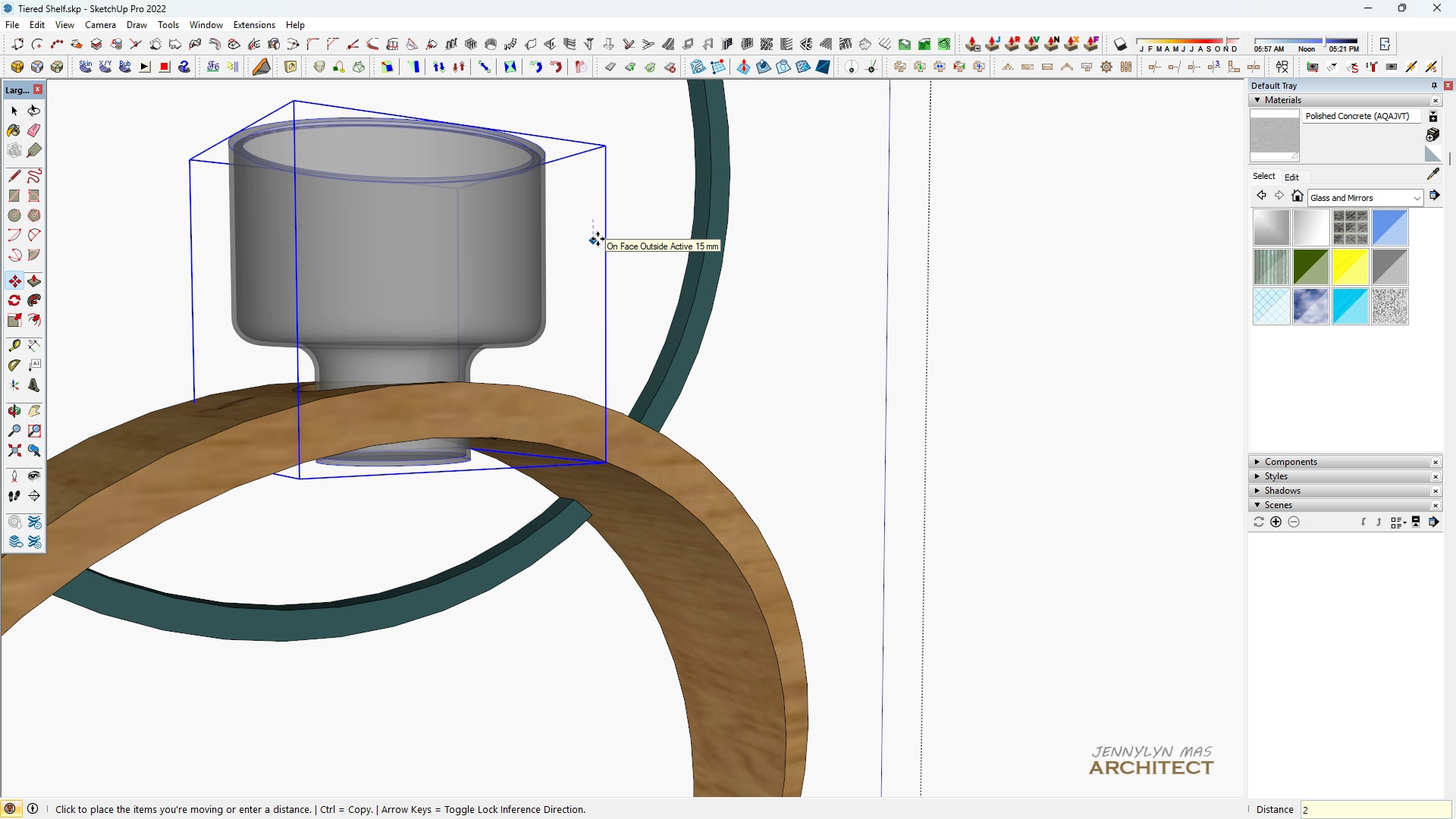 
key(Enter)
 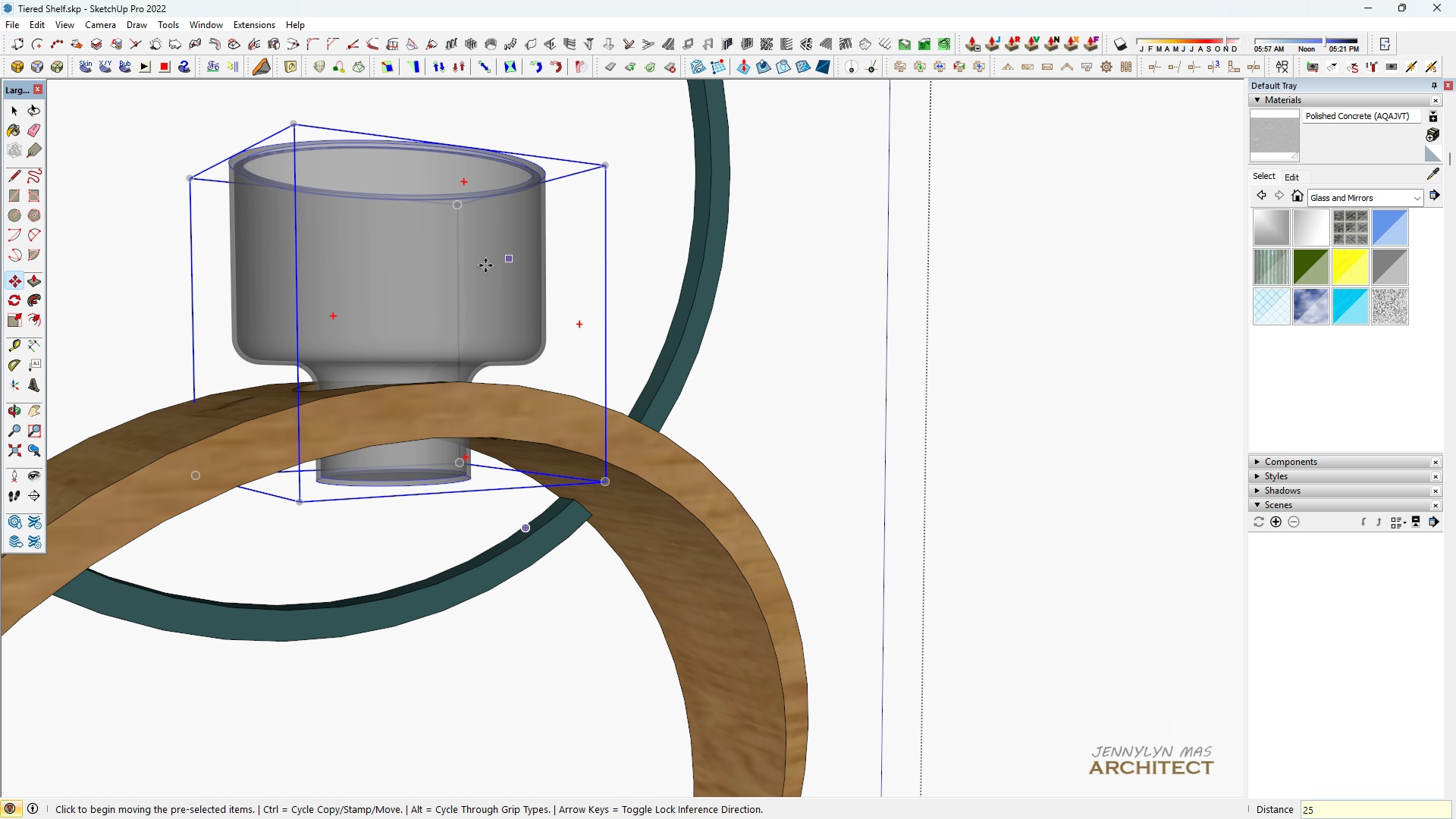 
scroll: coordinate [410, 317], scroll_direction: up, amount: 5.0
 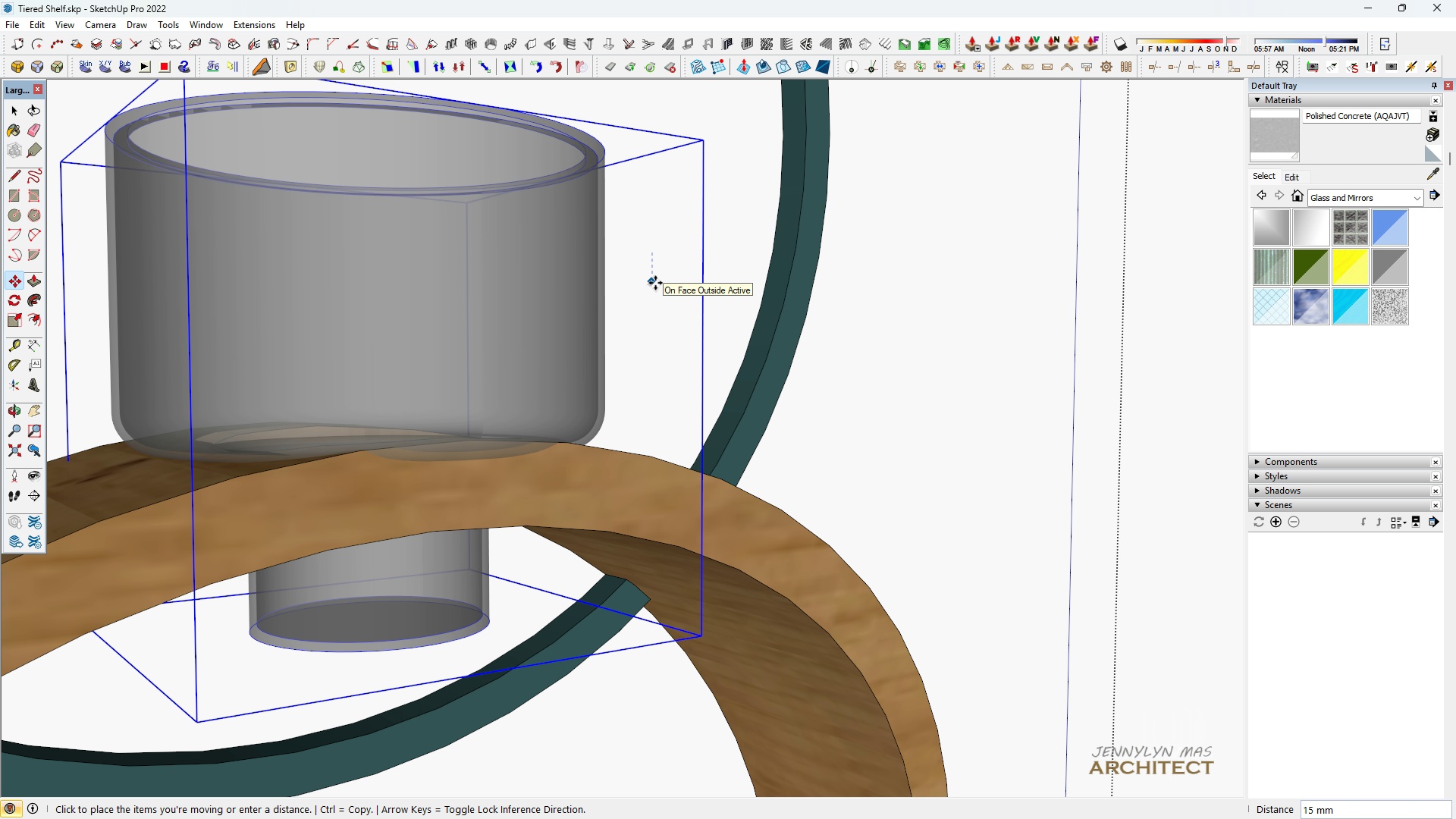 
type(10)
 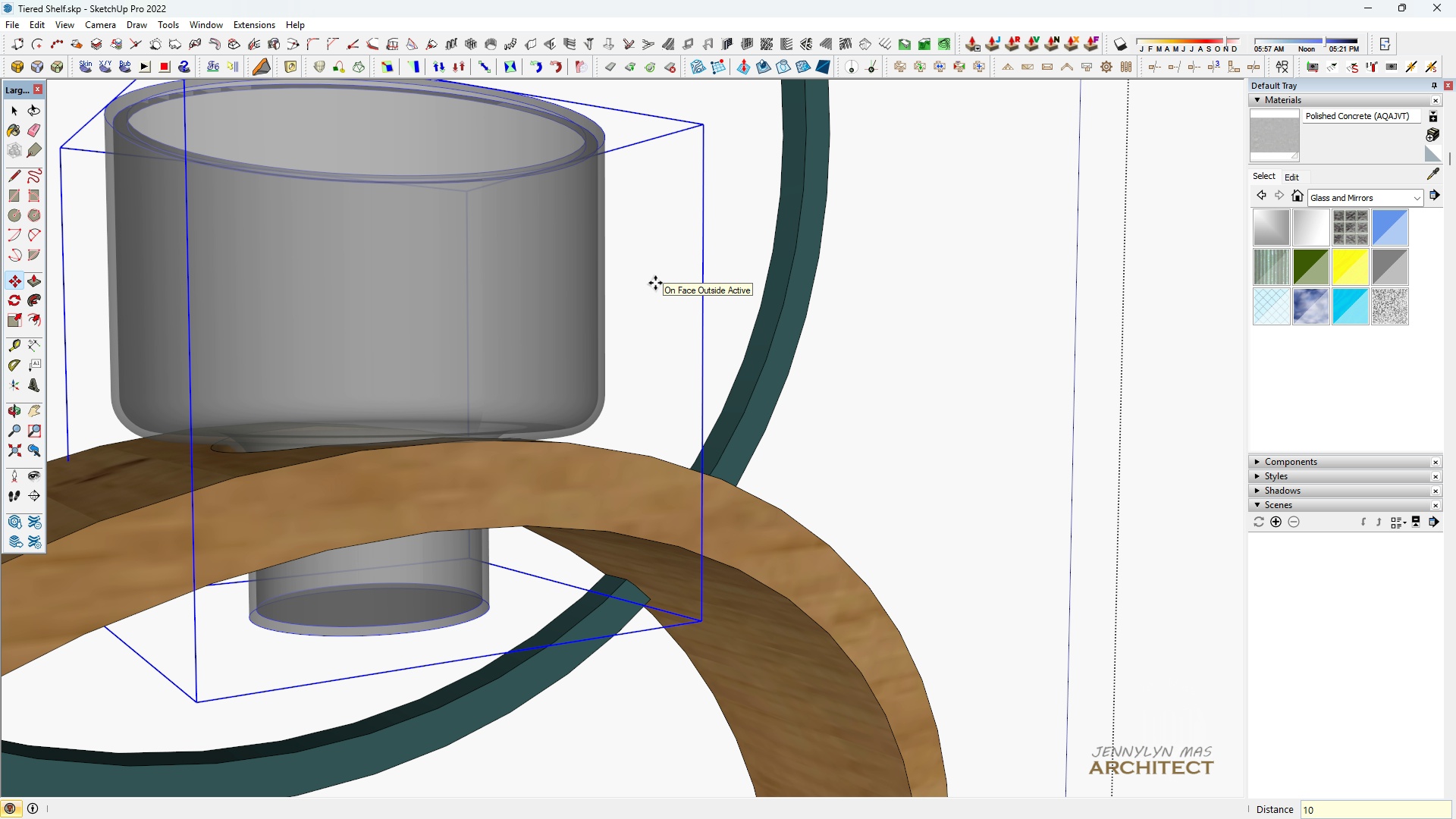 
key(Enter)
 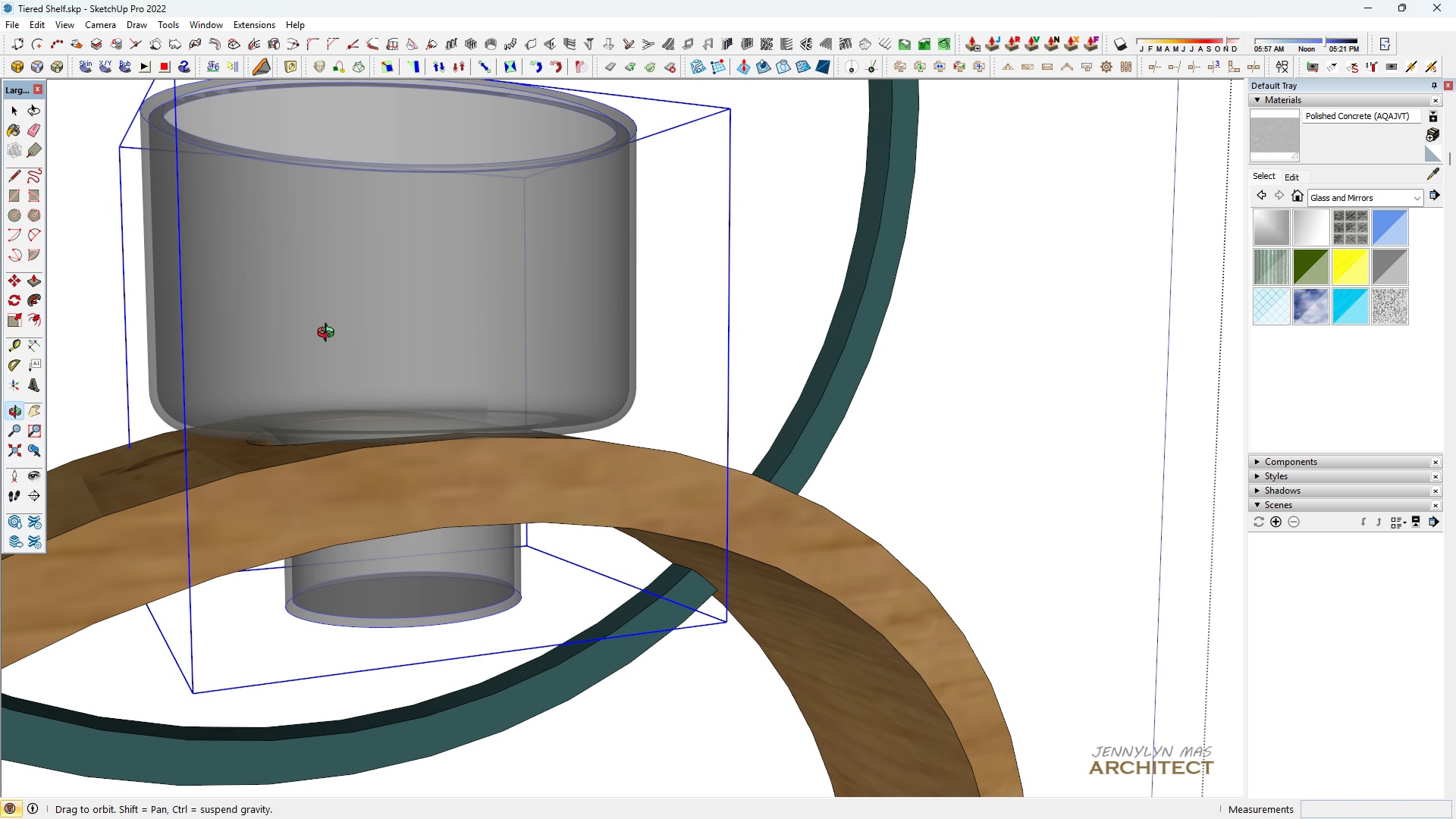 
scroll: coordinate [337, 372], scroll_direction: down, amount: 7.0
 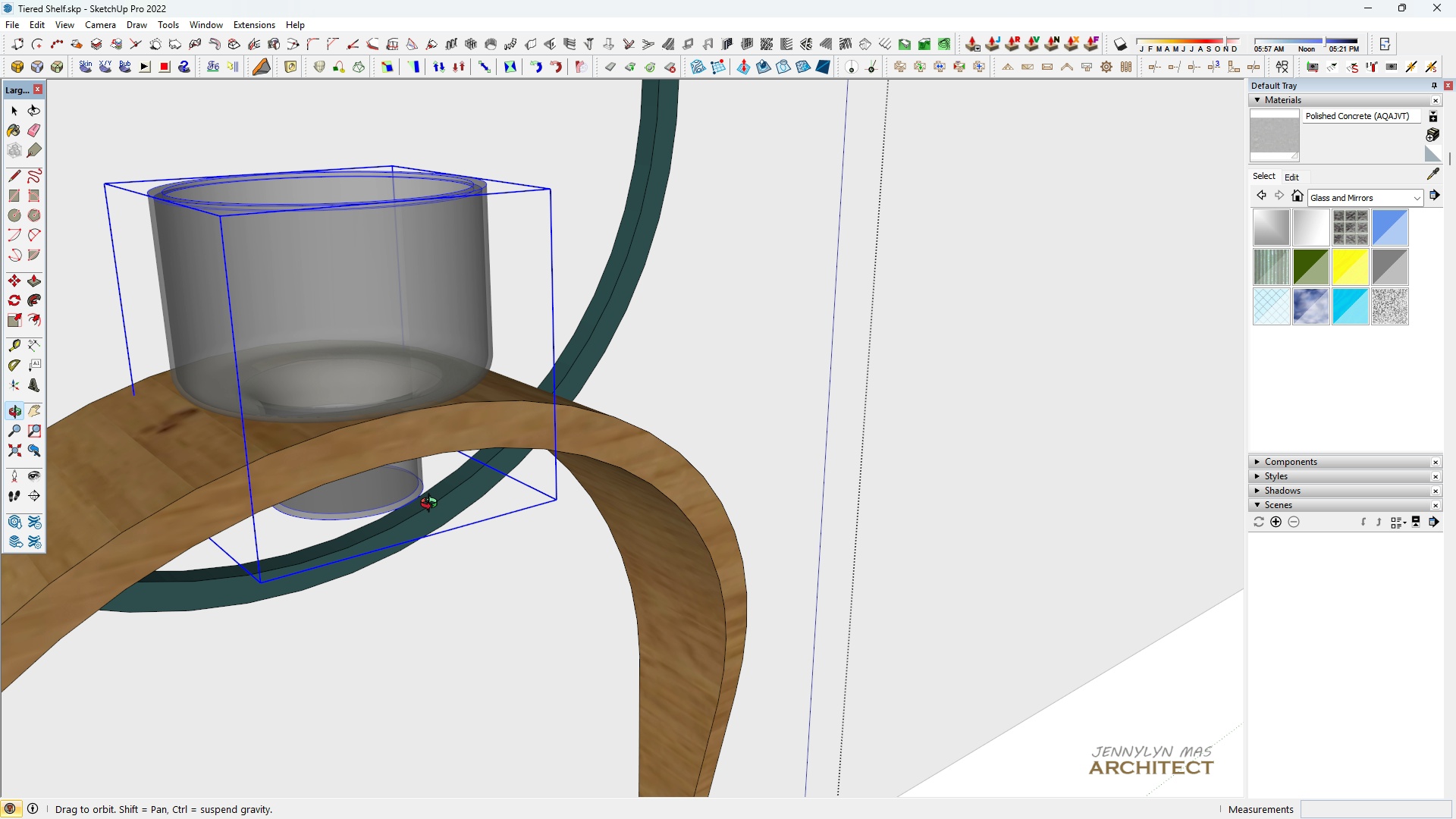 
key(Space)
 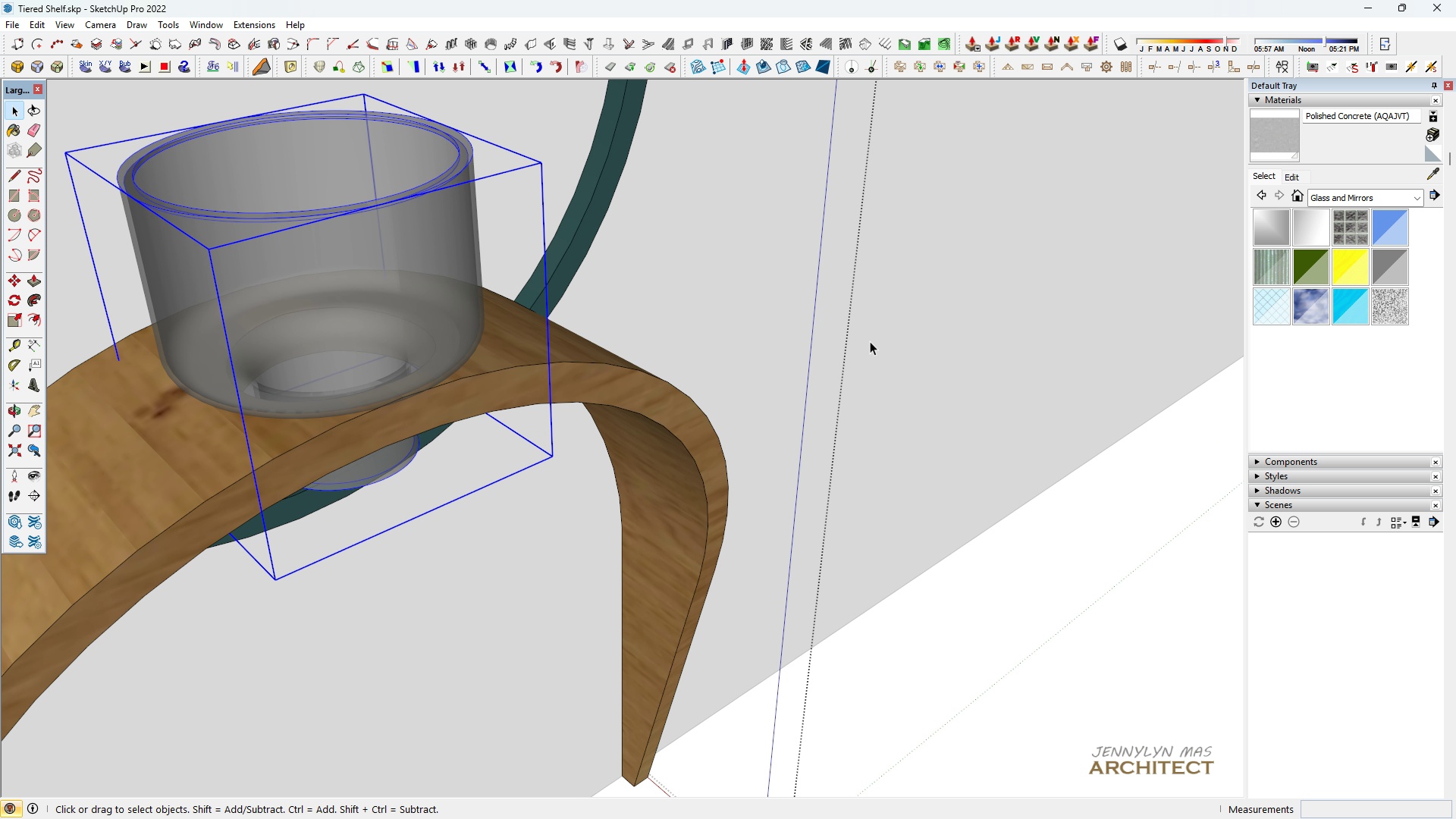 
key(Space)
 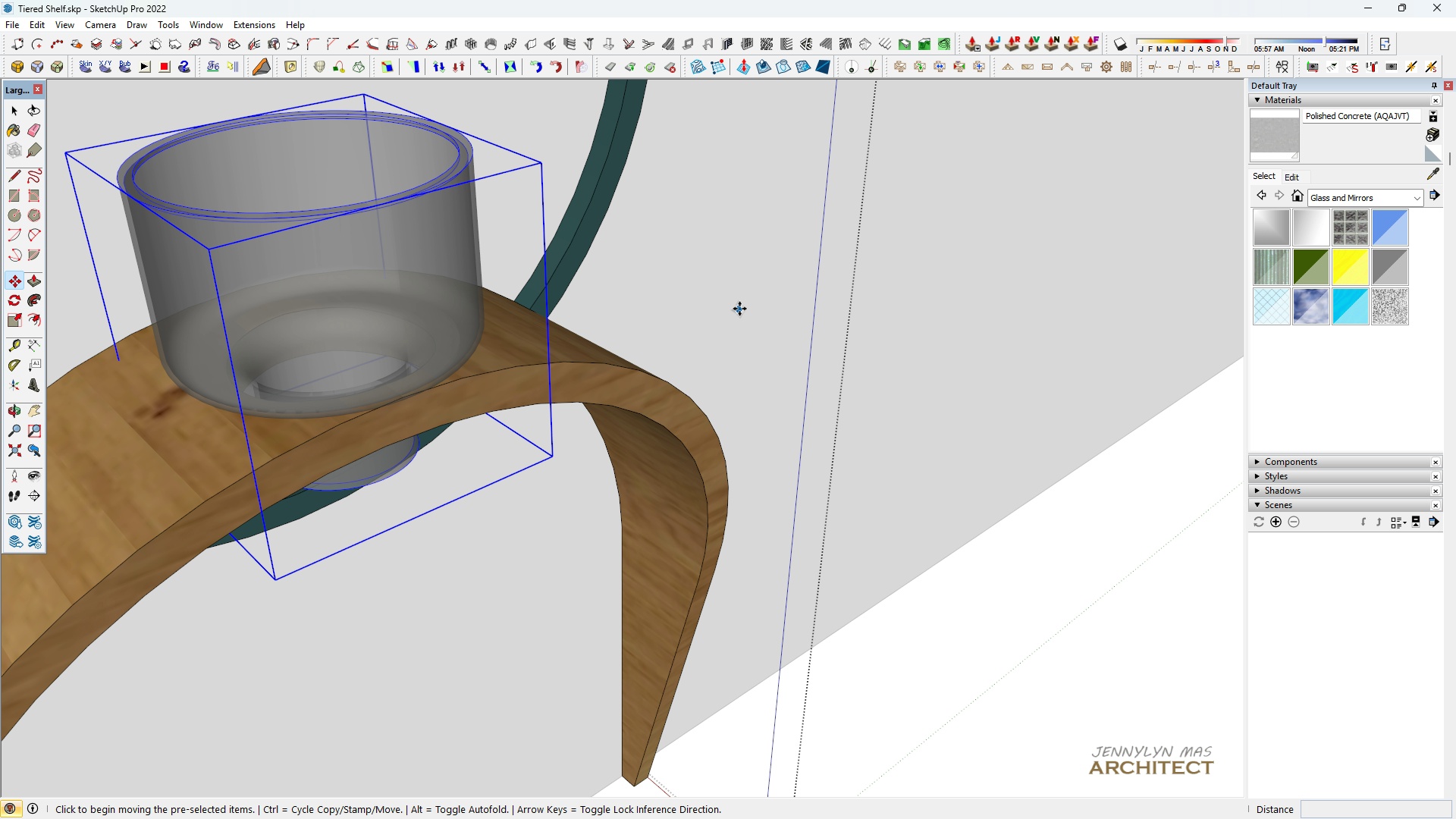 
key(M)
 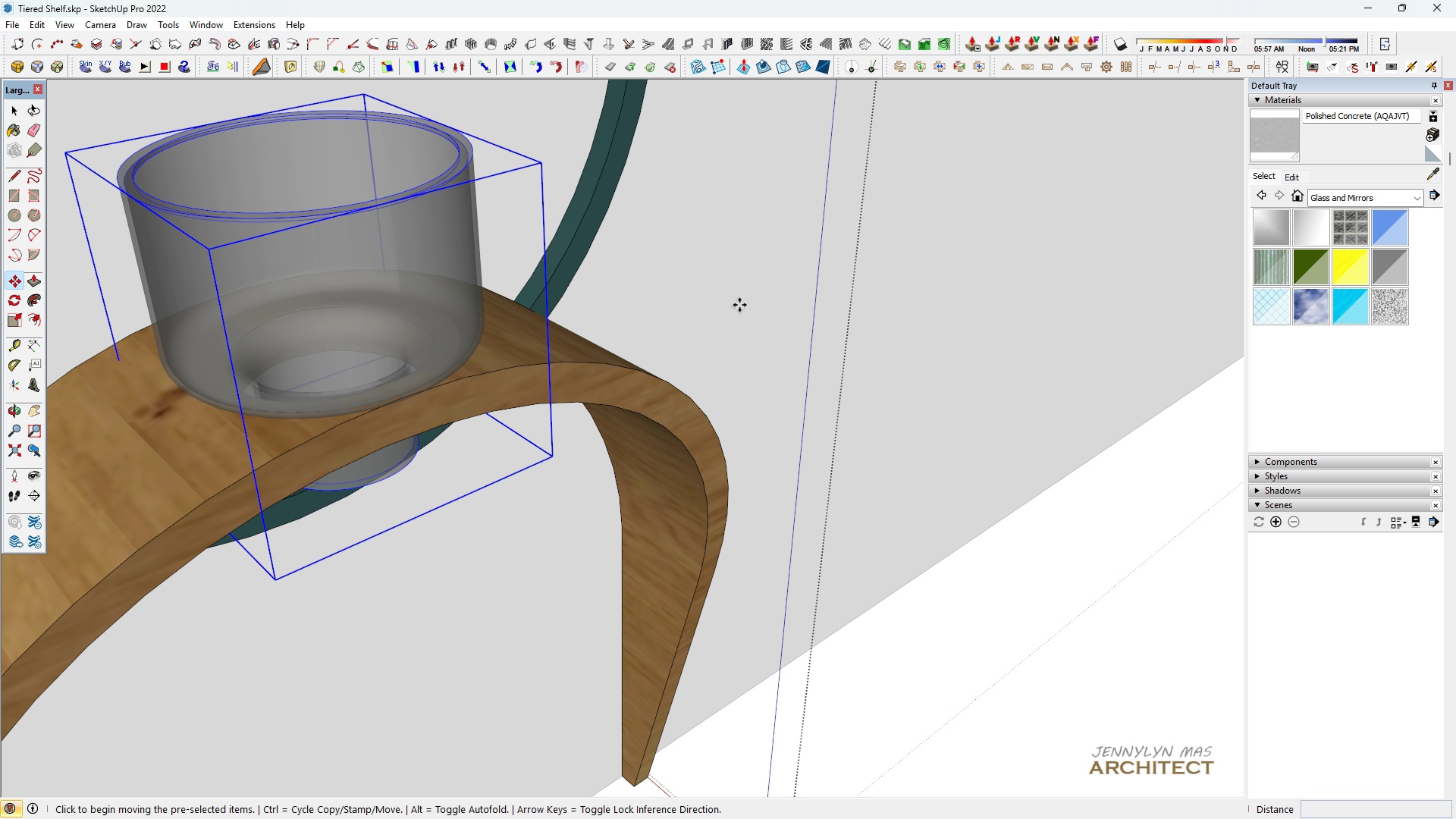 
left_click([739, 305])
 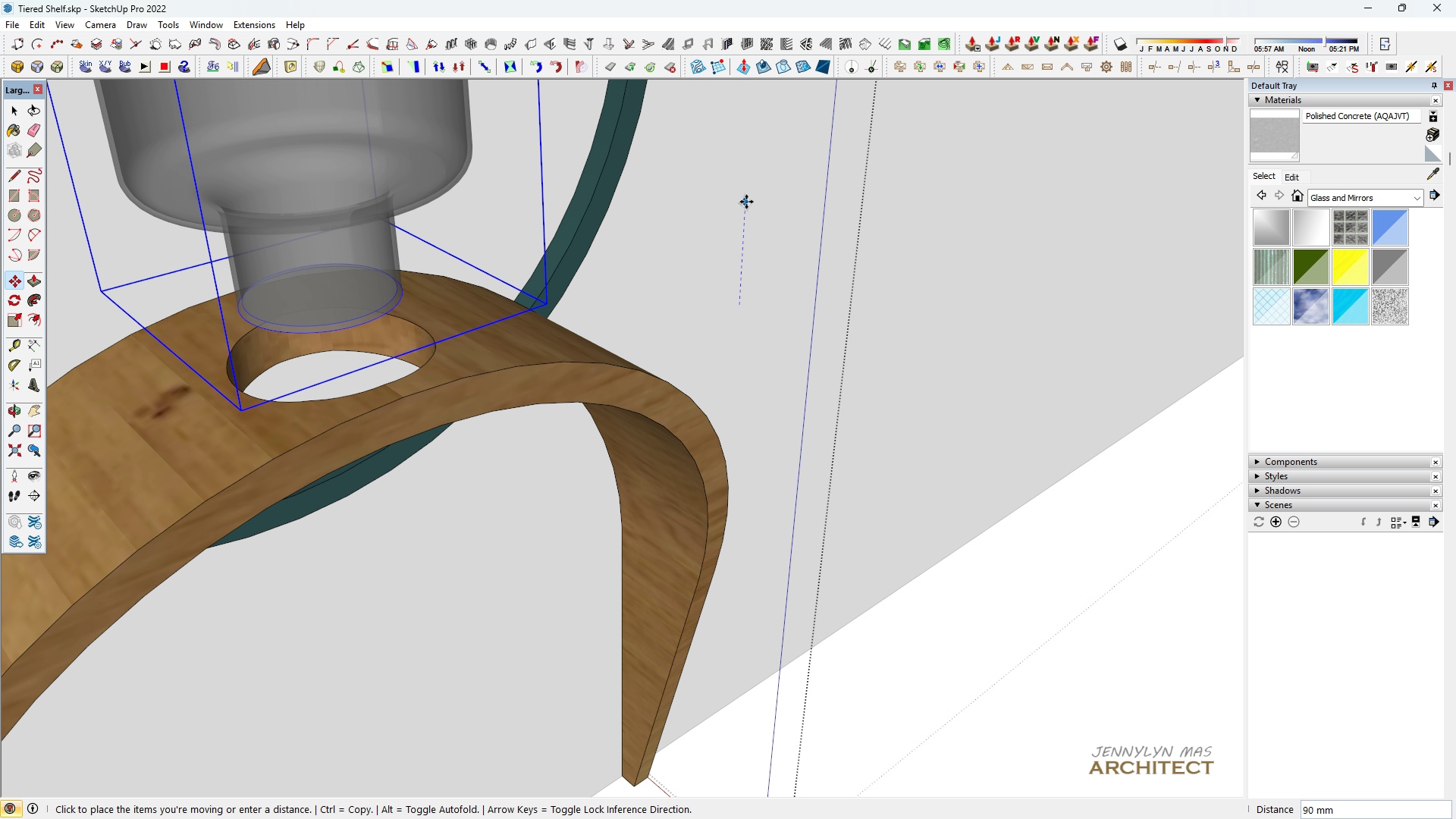 
key(5)
 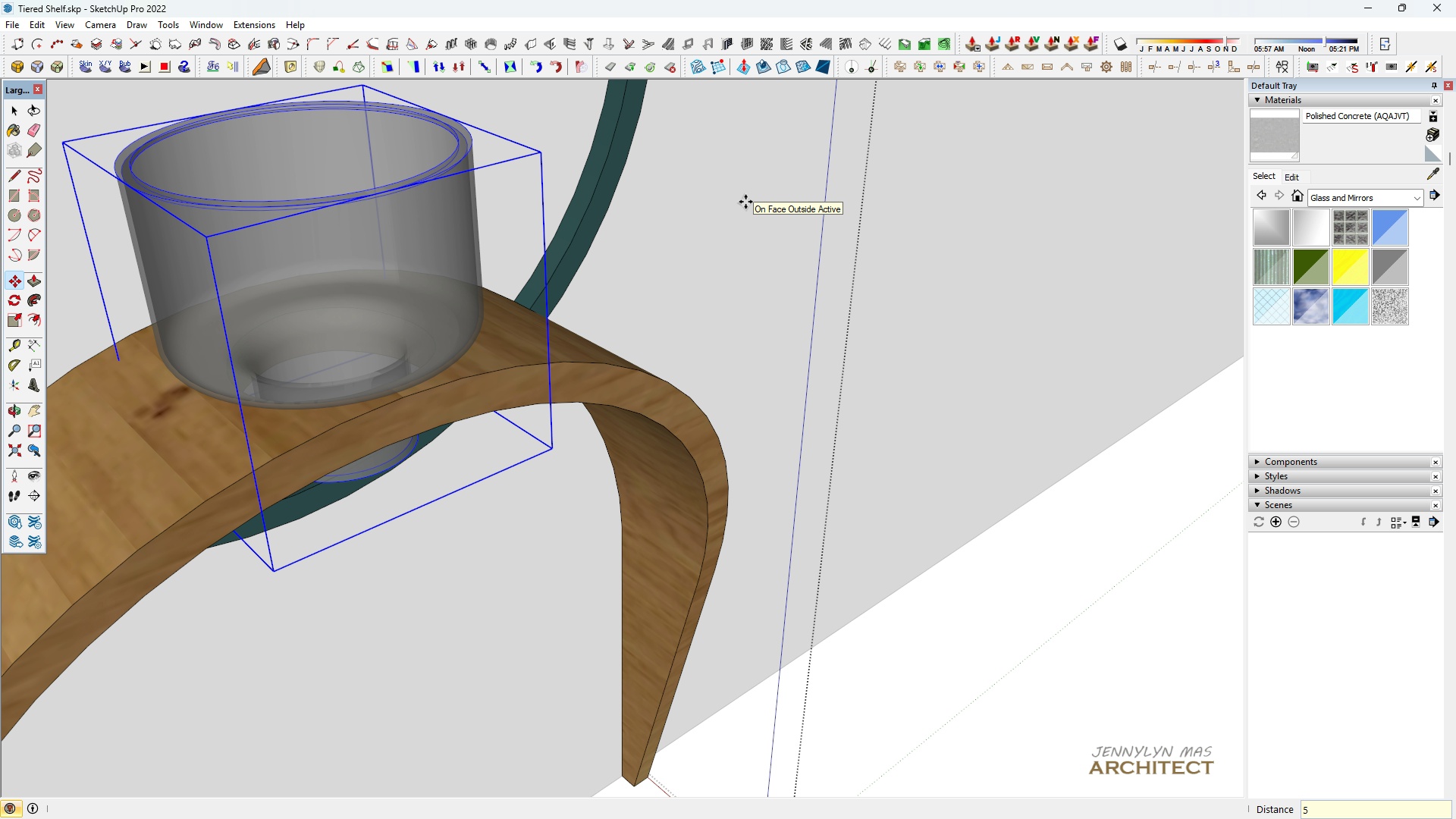 
key(Enter)
 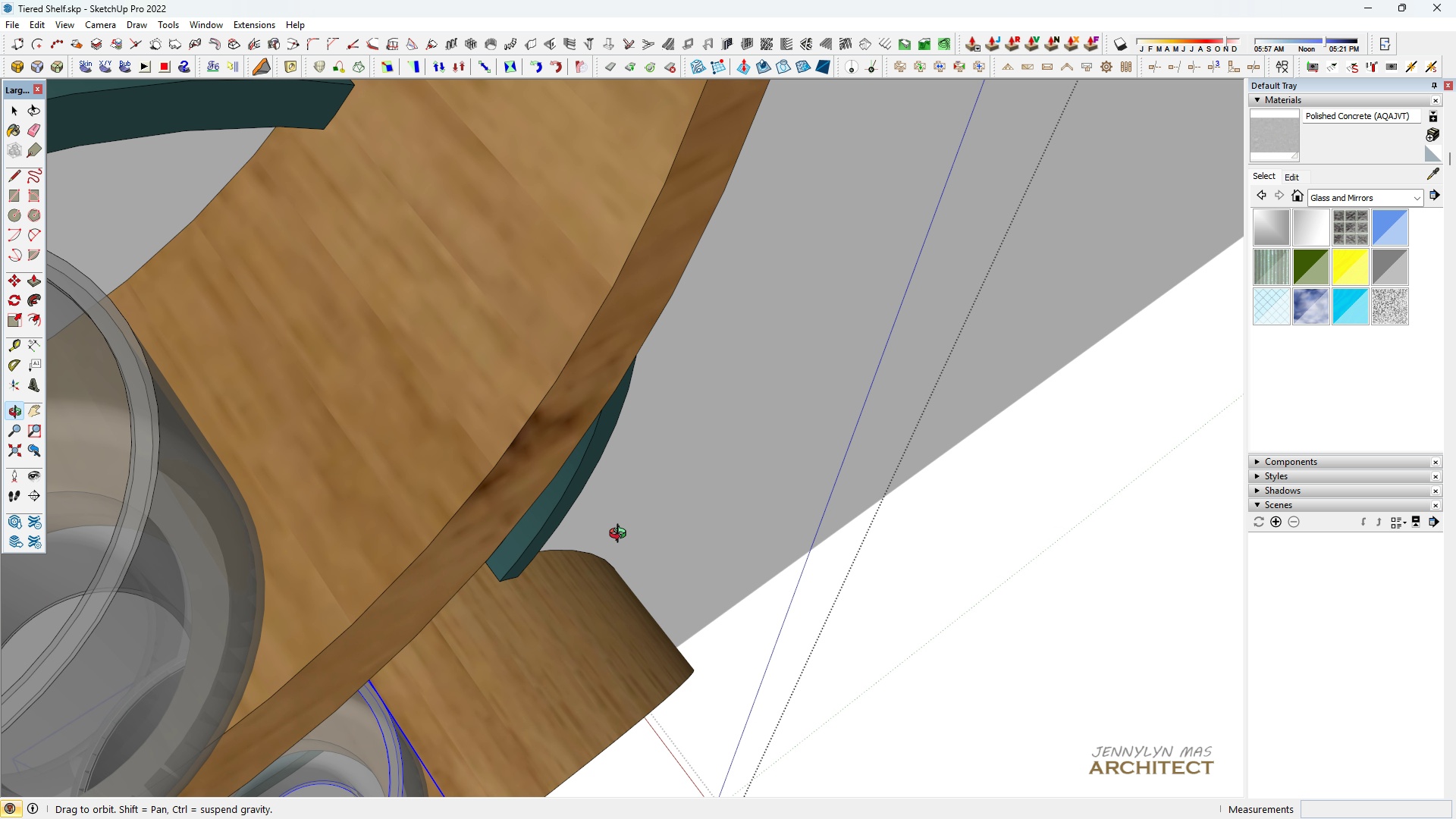 
scroll: coordinate [635, 456], scroll_direction: down, amount: 7.0
 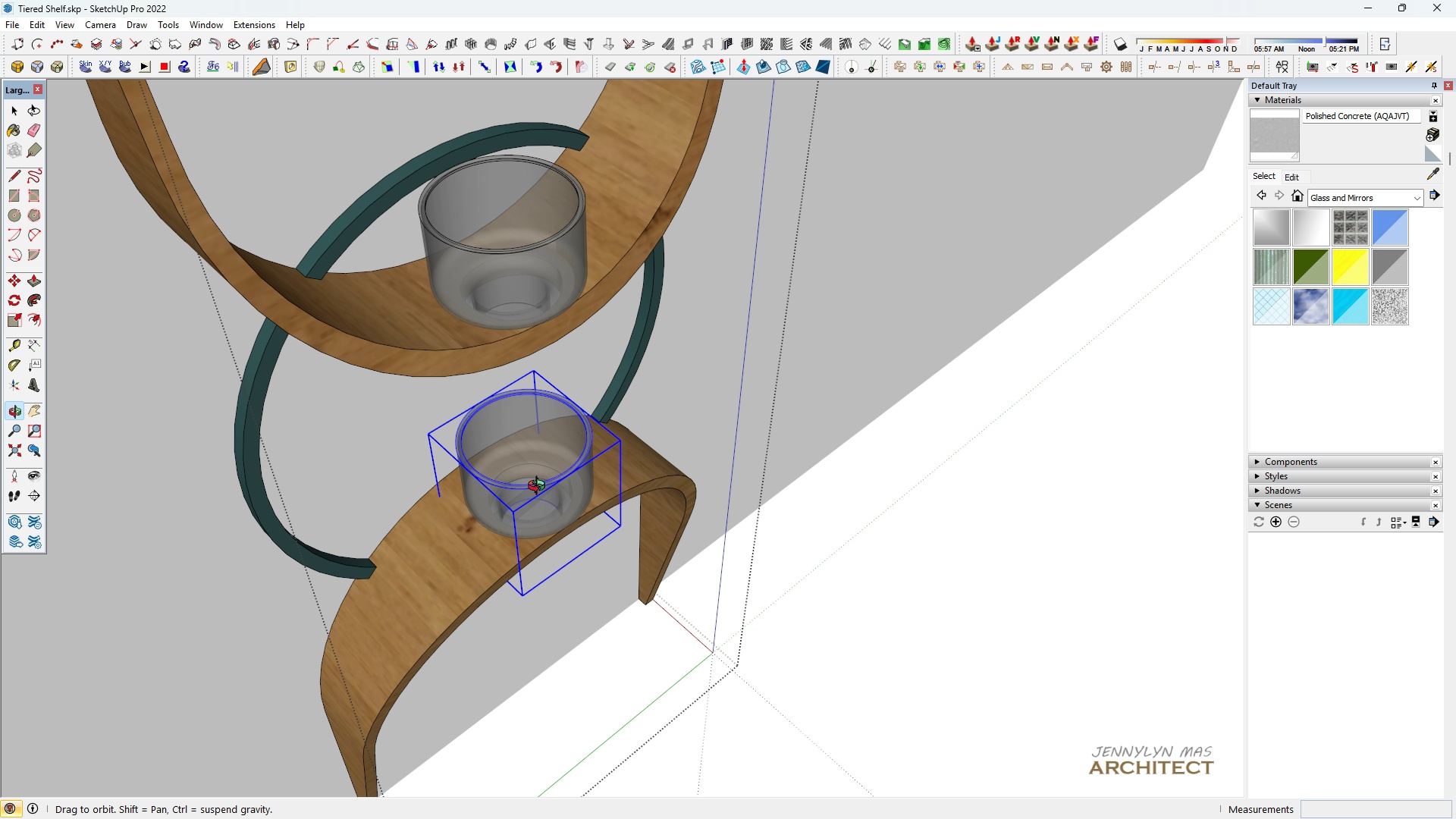 
key(Space)
 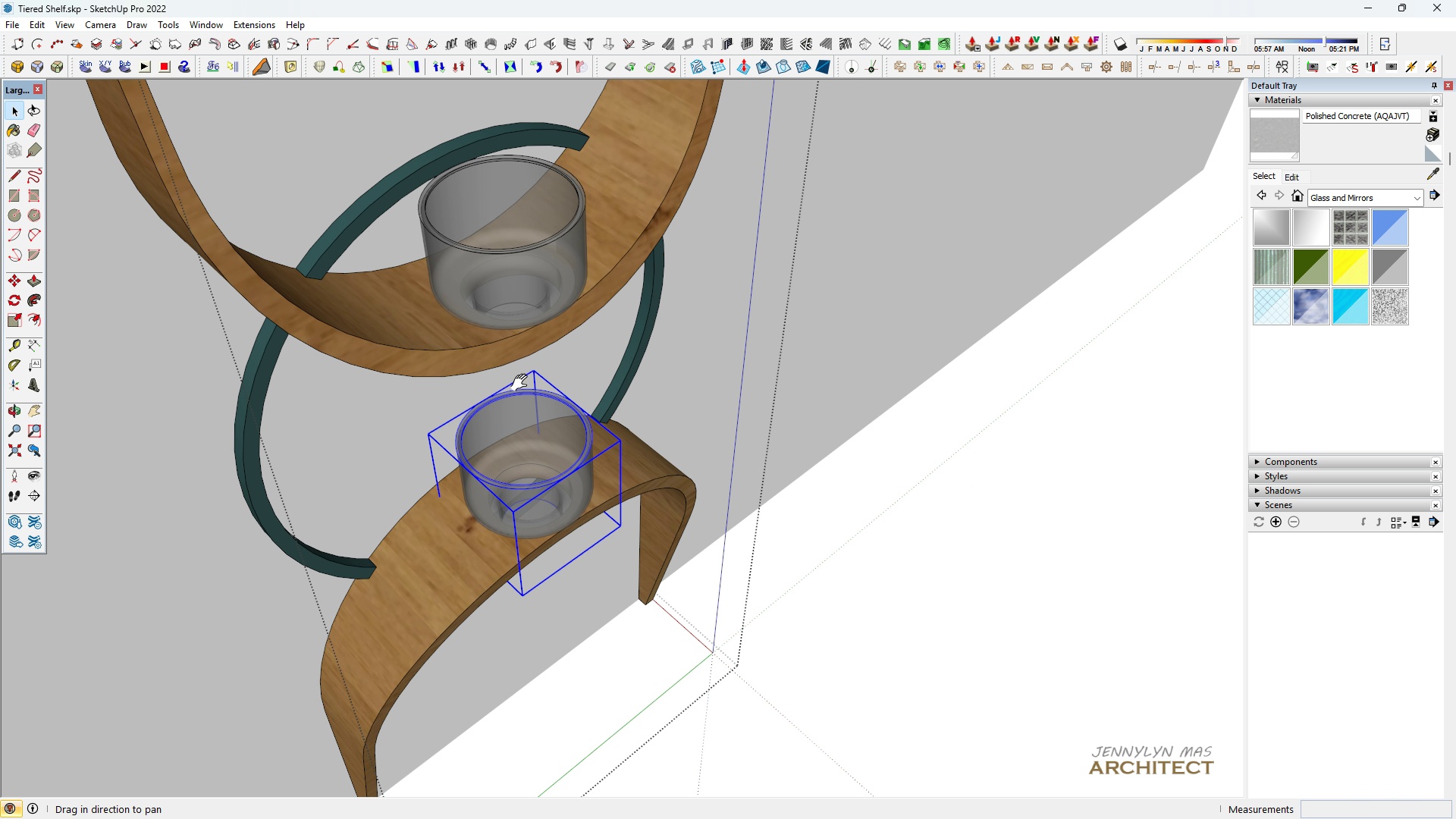 
key(H)
 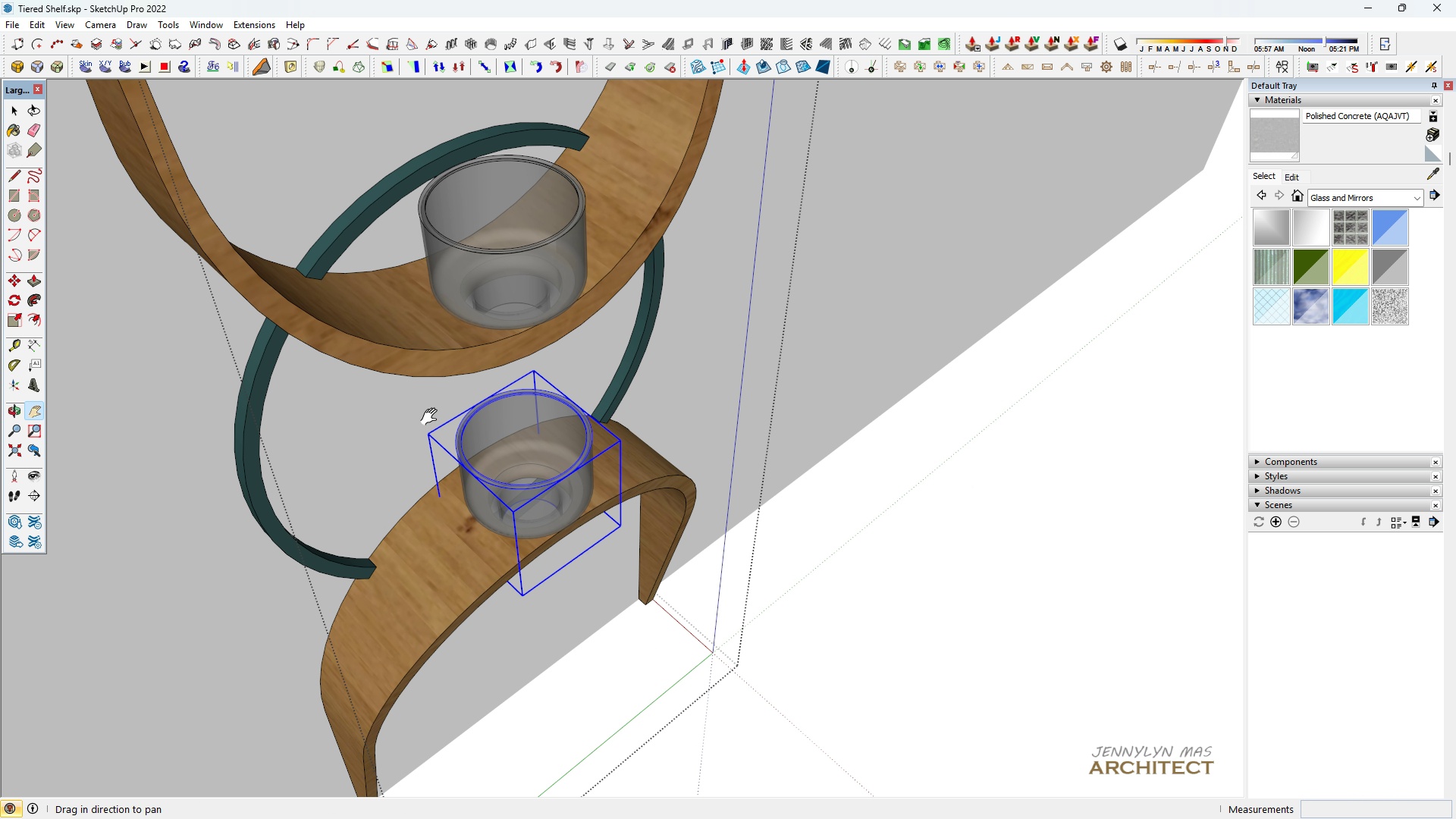 
left_click_drag(start_coordinate=[464, 403], to_coordinate=[272, 506])
 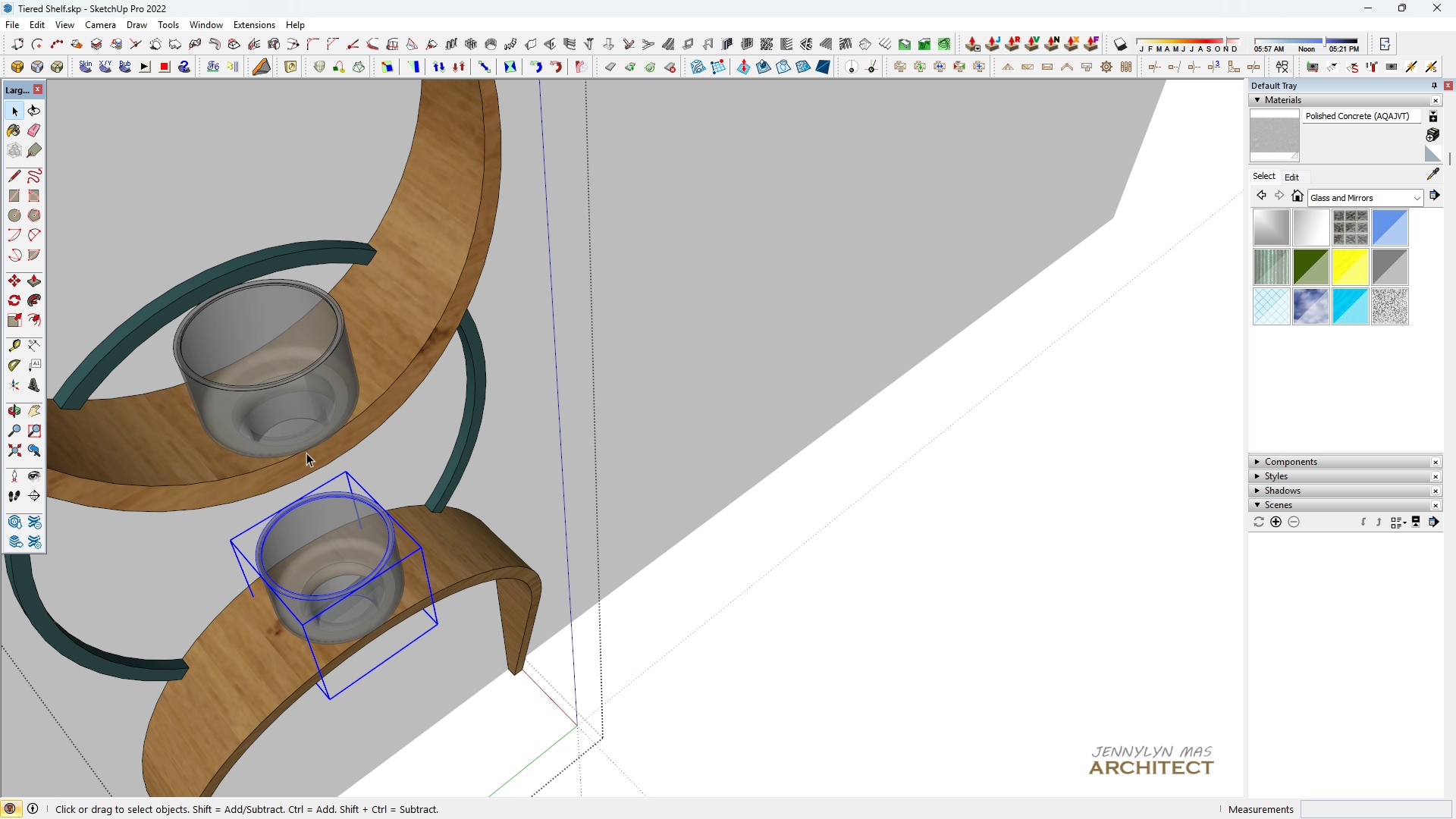 
key(Space)
 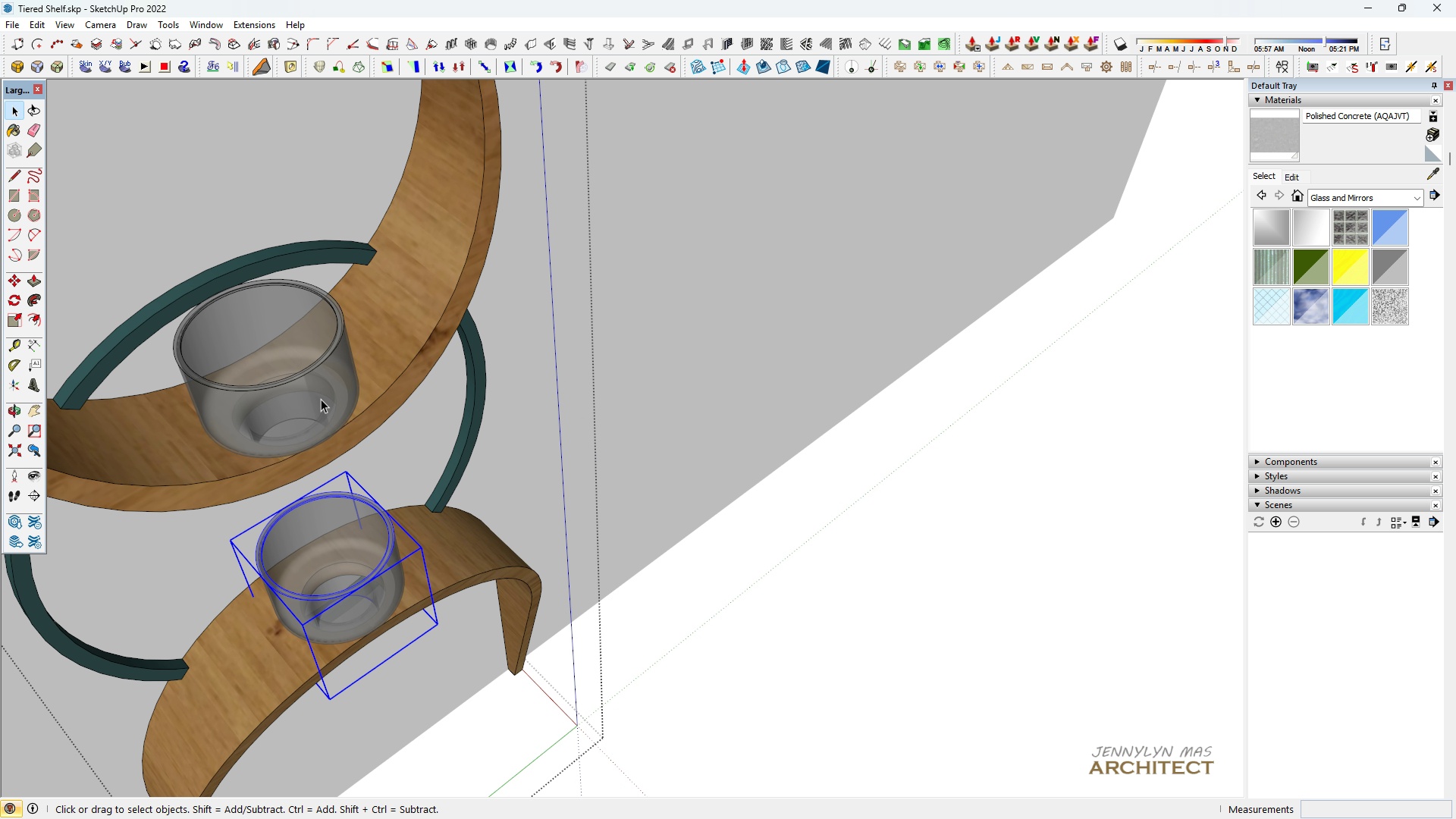 
double_click([321, 398])
 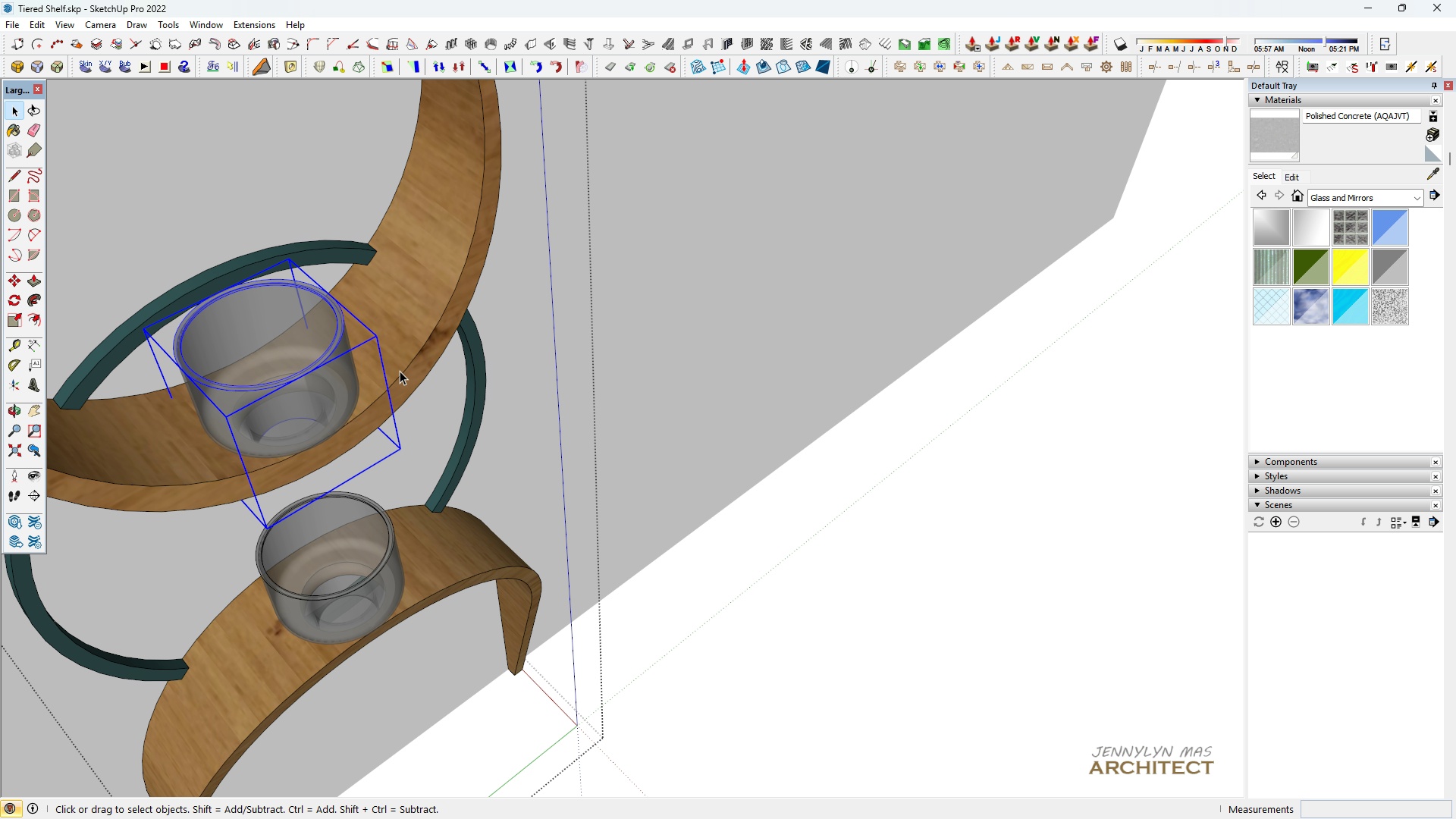 
scroll: coordinate [450, 342], scroll_direction: up, amount: 4.0
 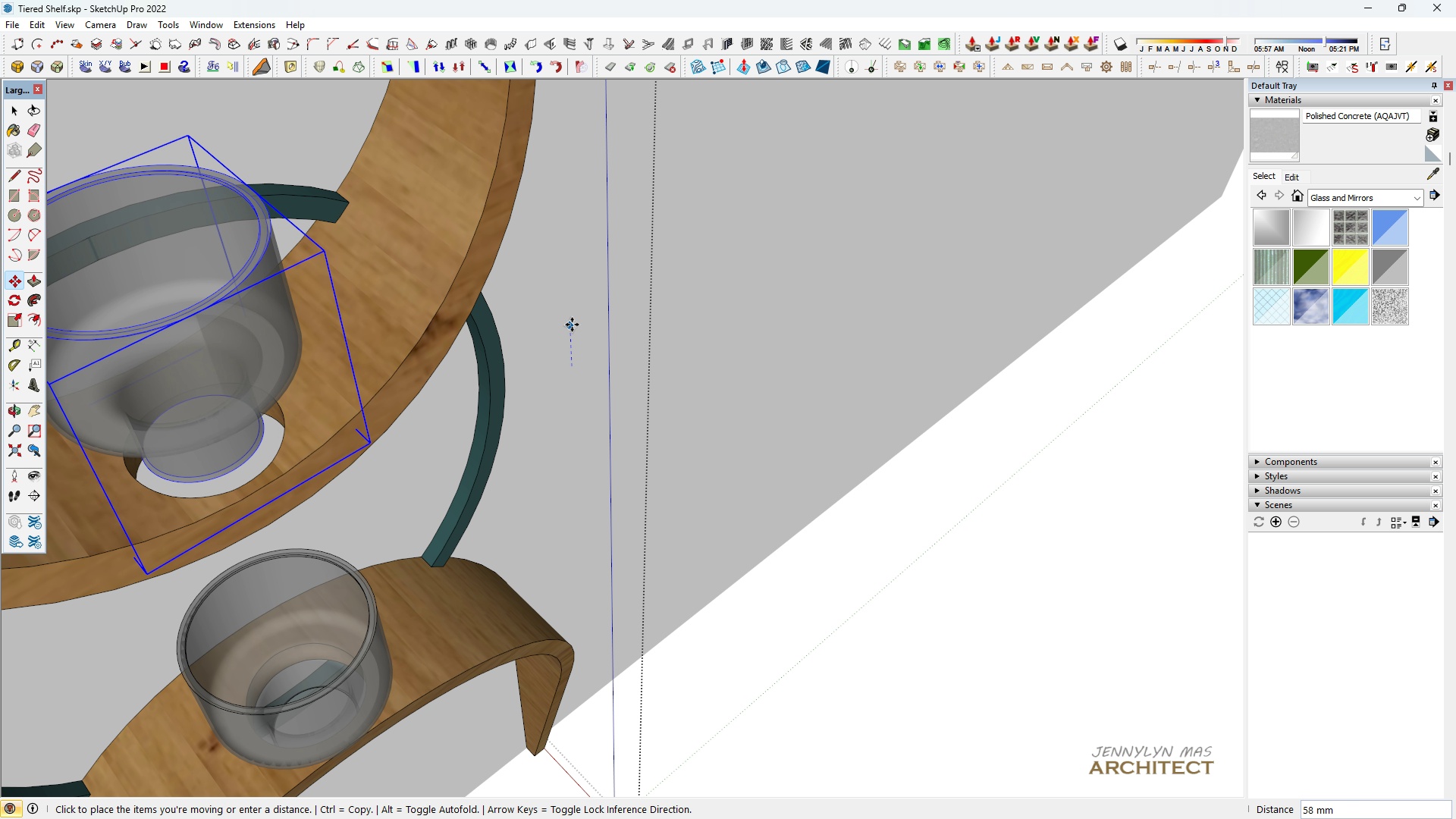 
key(M)
 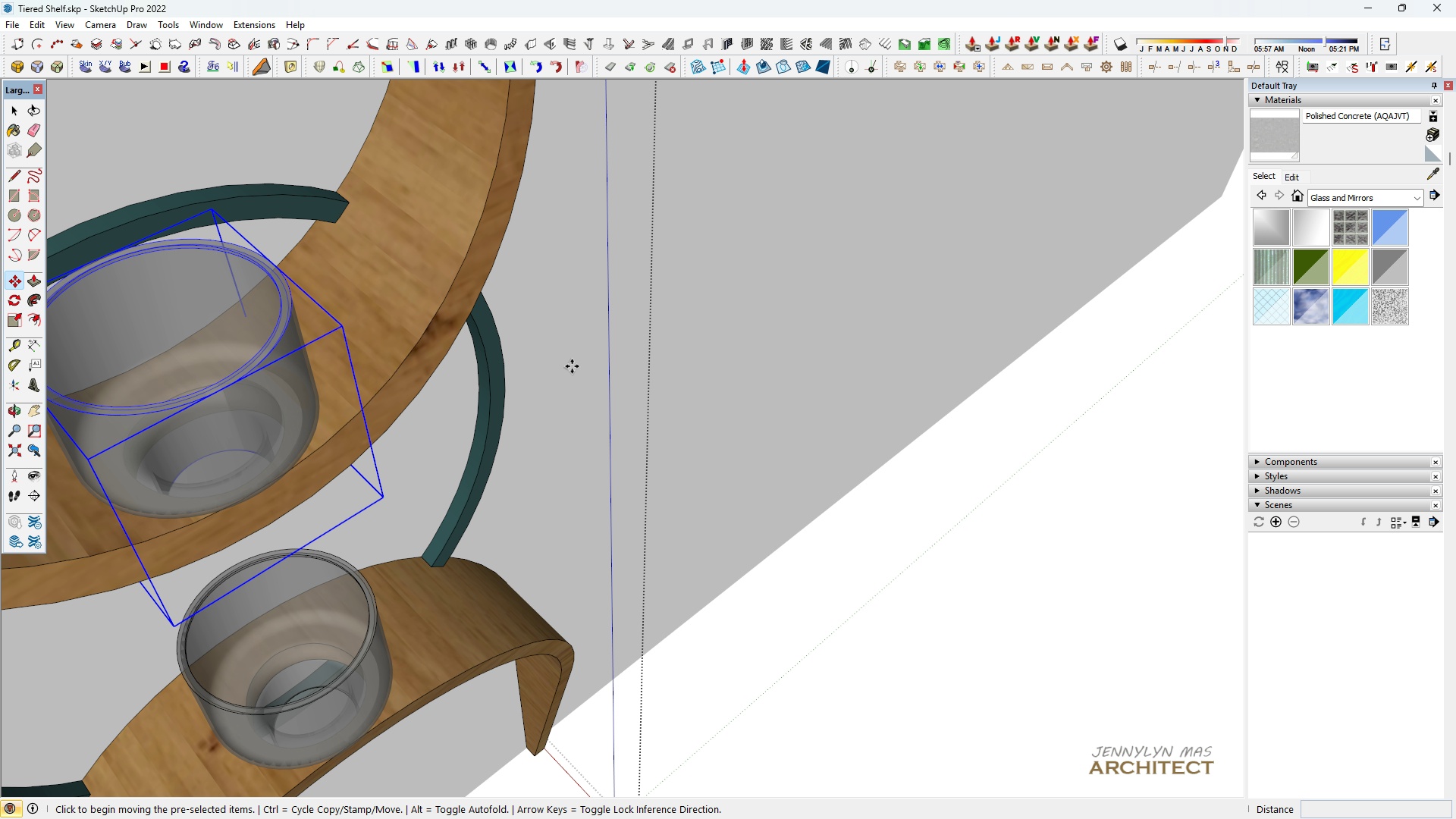 
left_click([572, 366])
 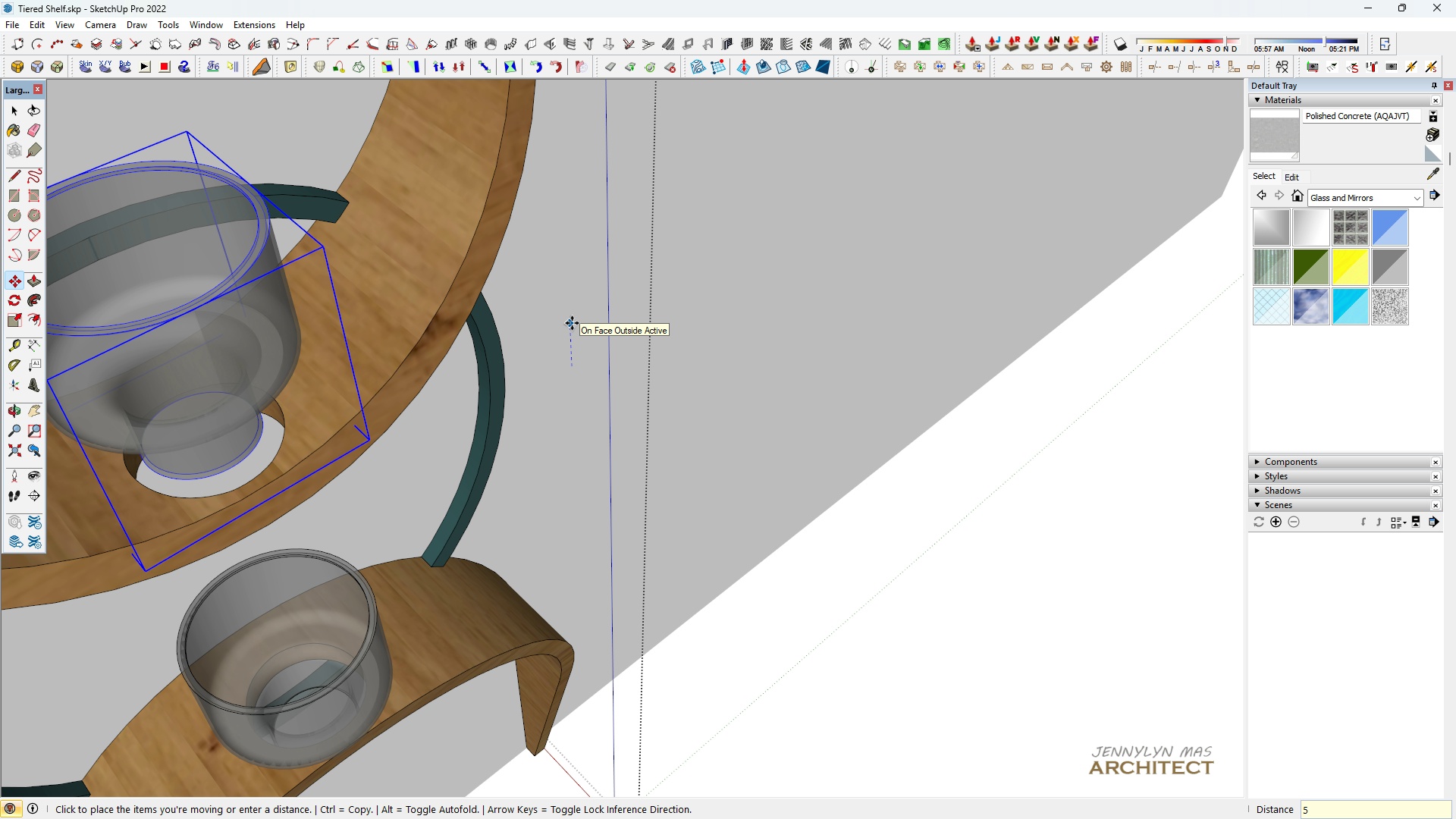 
key(5)
 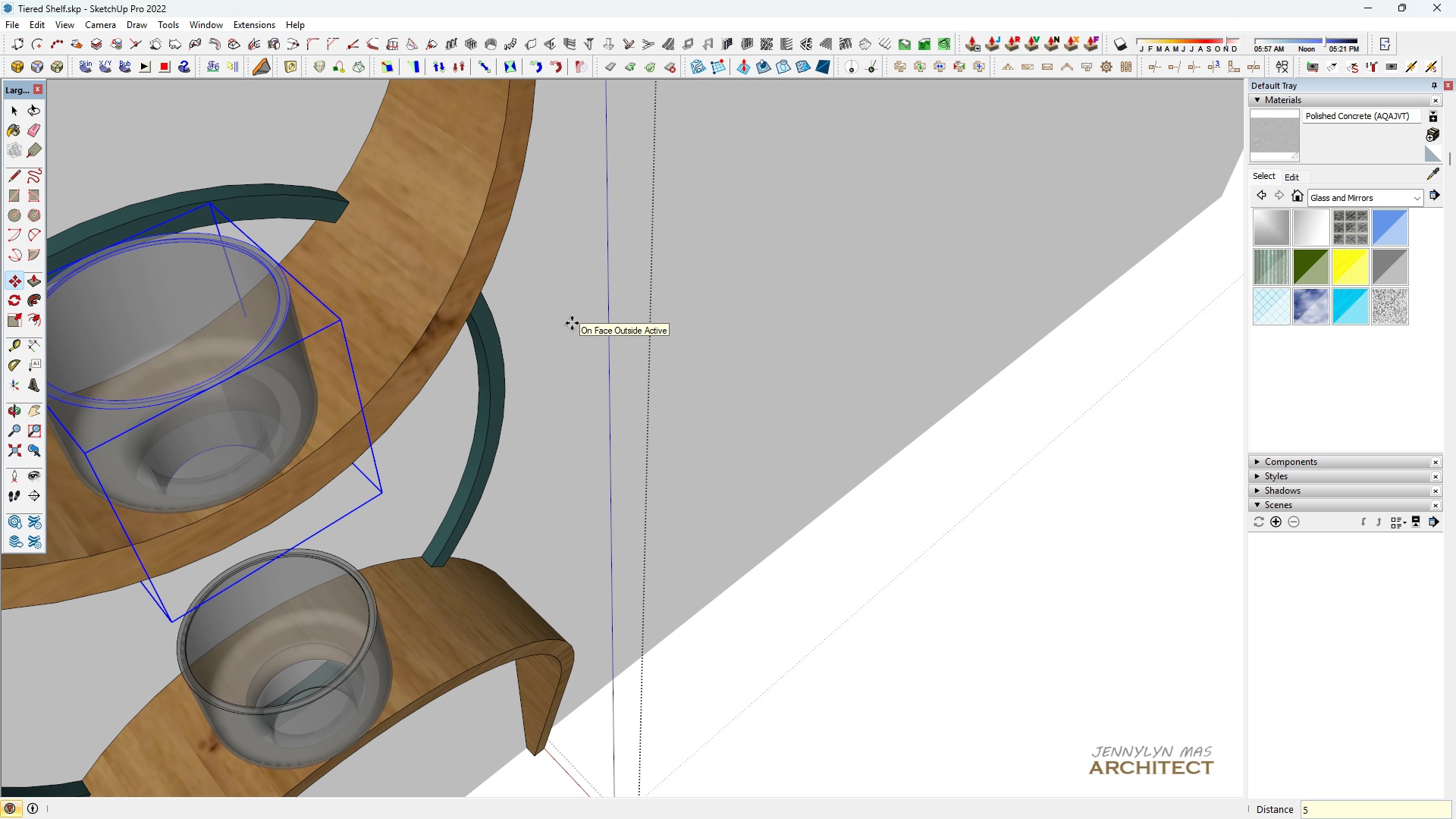 
key(Enter)
 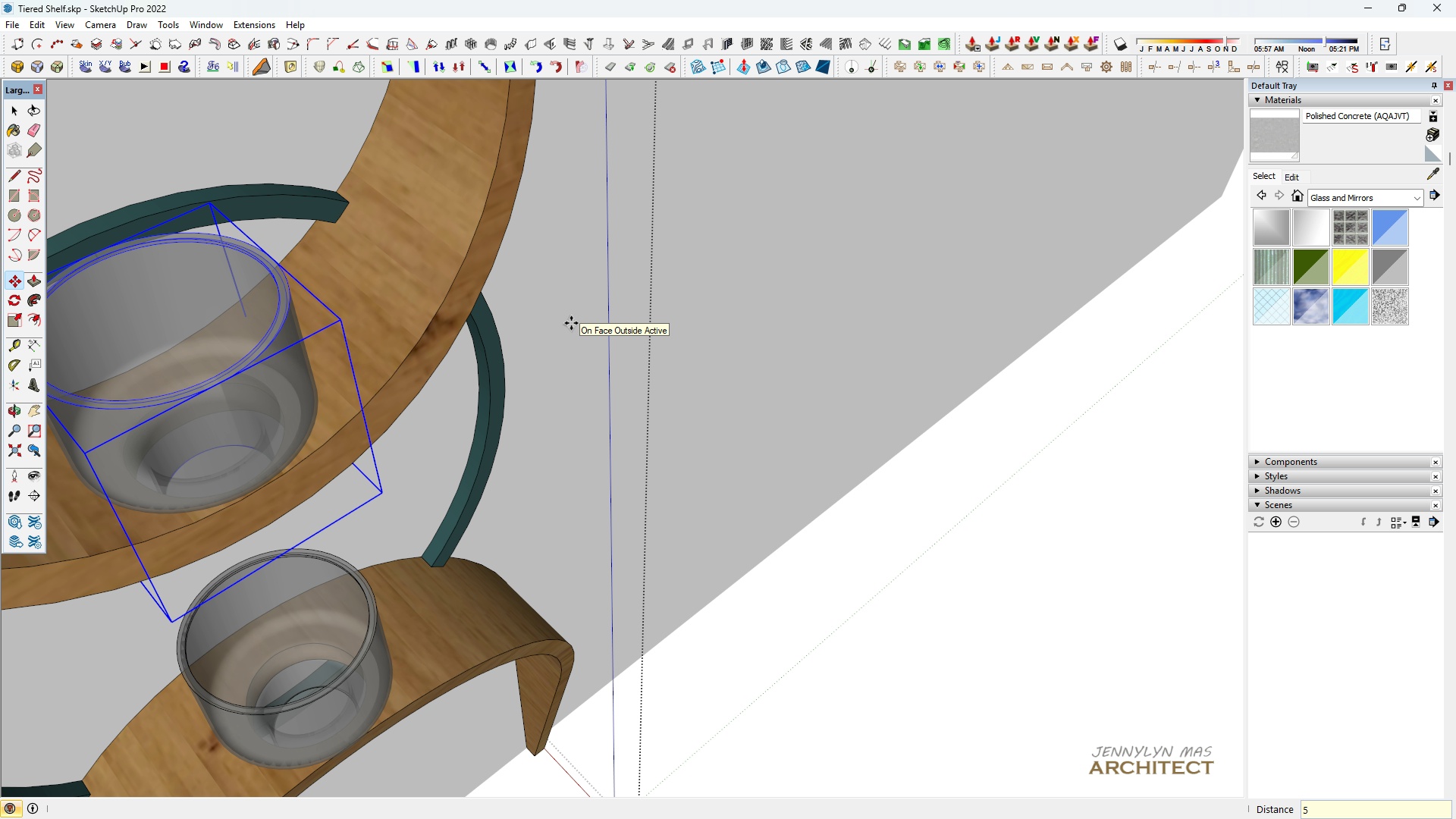 
scroll: coordinate [546, 375], scroll_direction: down, amount: 7.0
 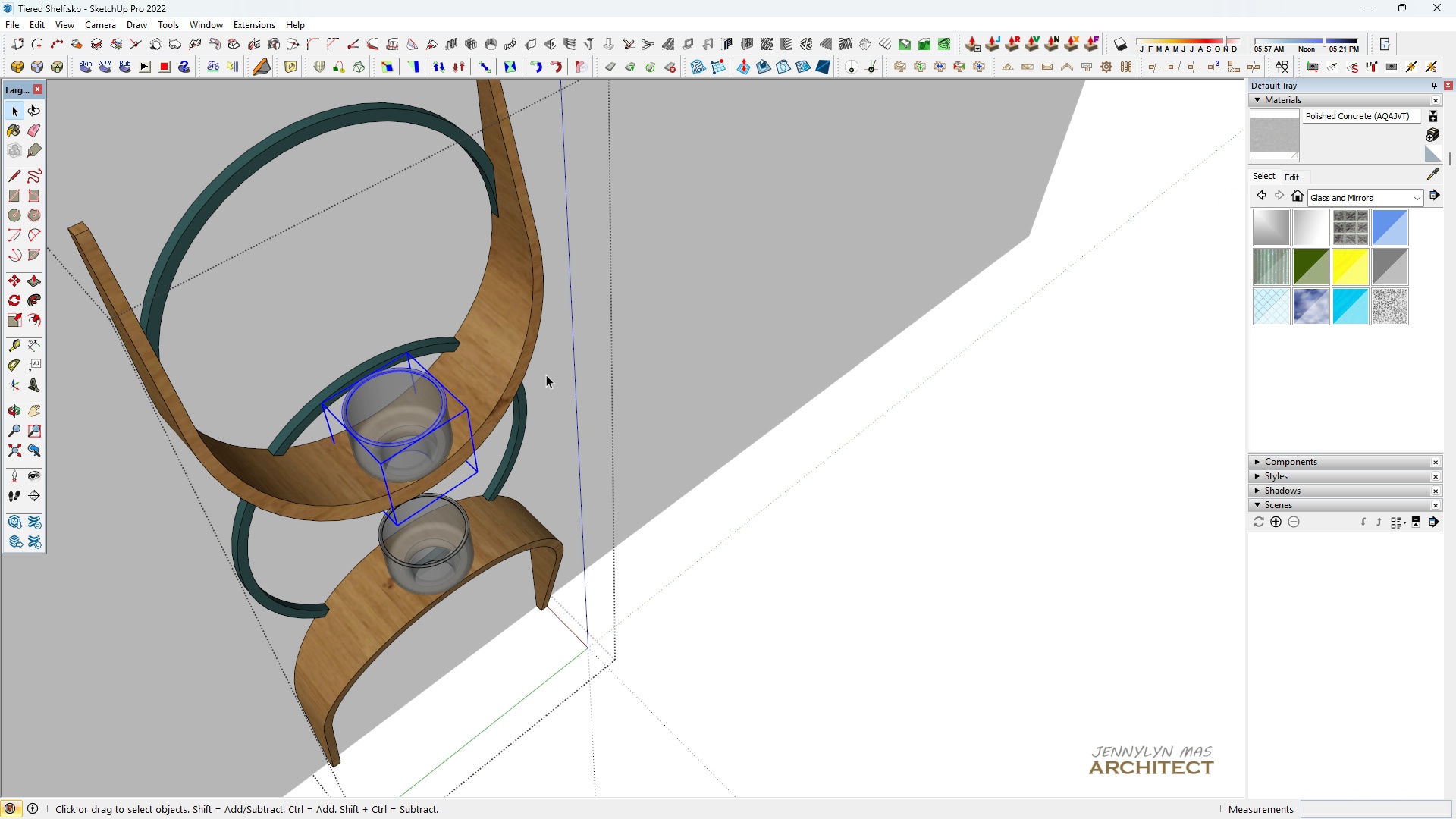 
key(Space)
 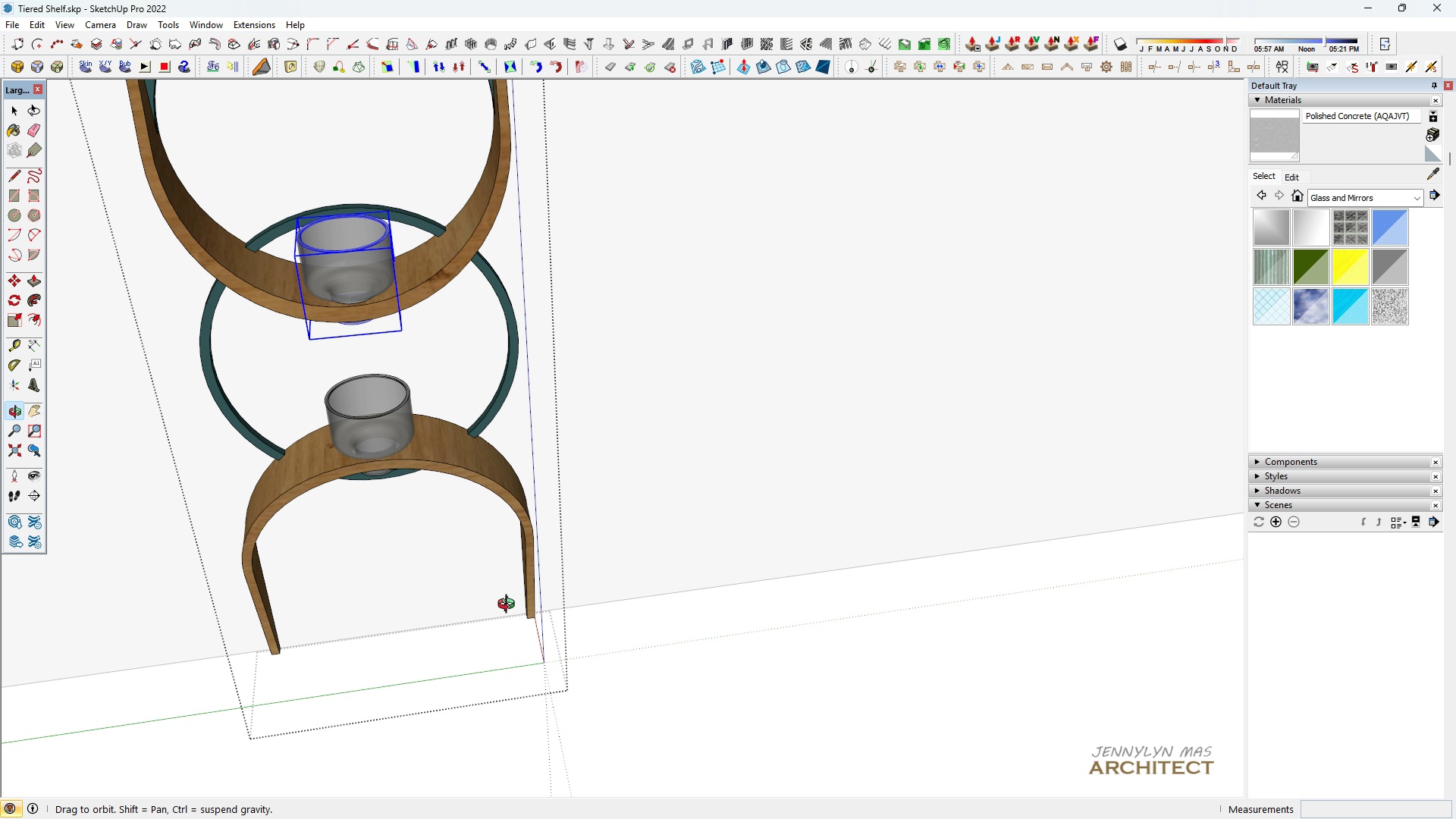 
scroll: coordinate [460, 530], scroll_direction: down, amount: 1.0
 